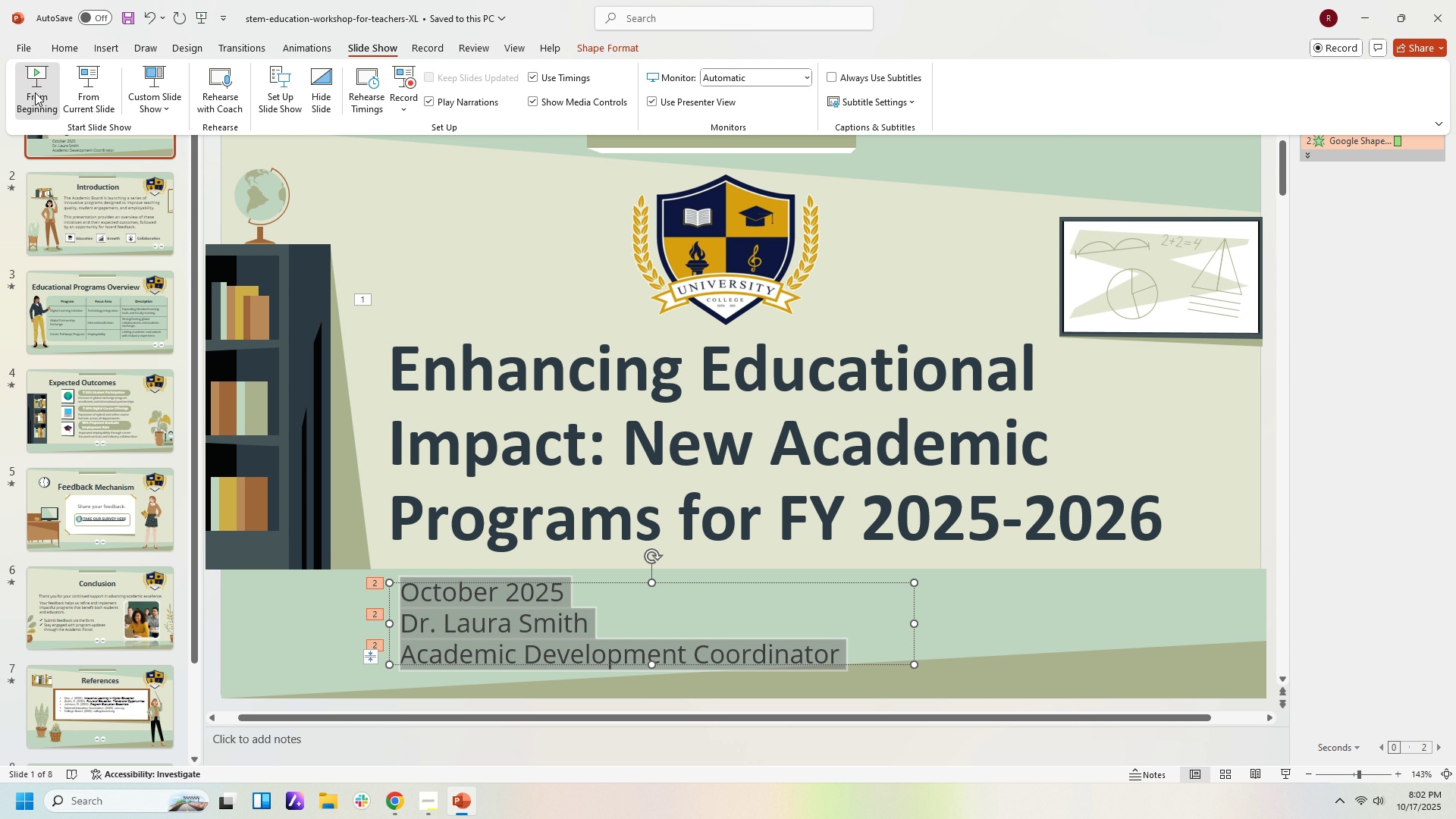 
left_click([35, 93])
 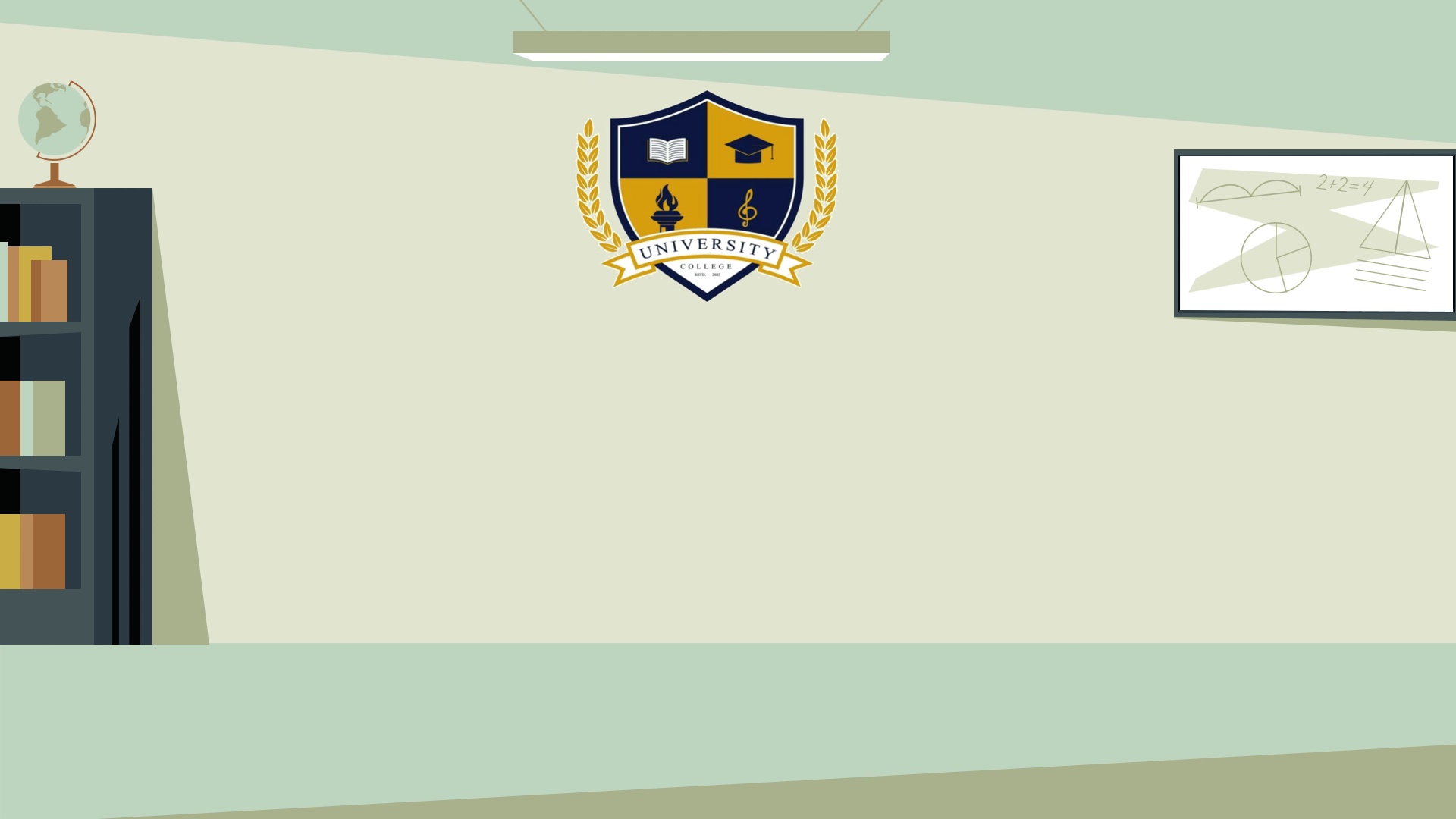 
key(ArrowDown)
 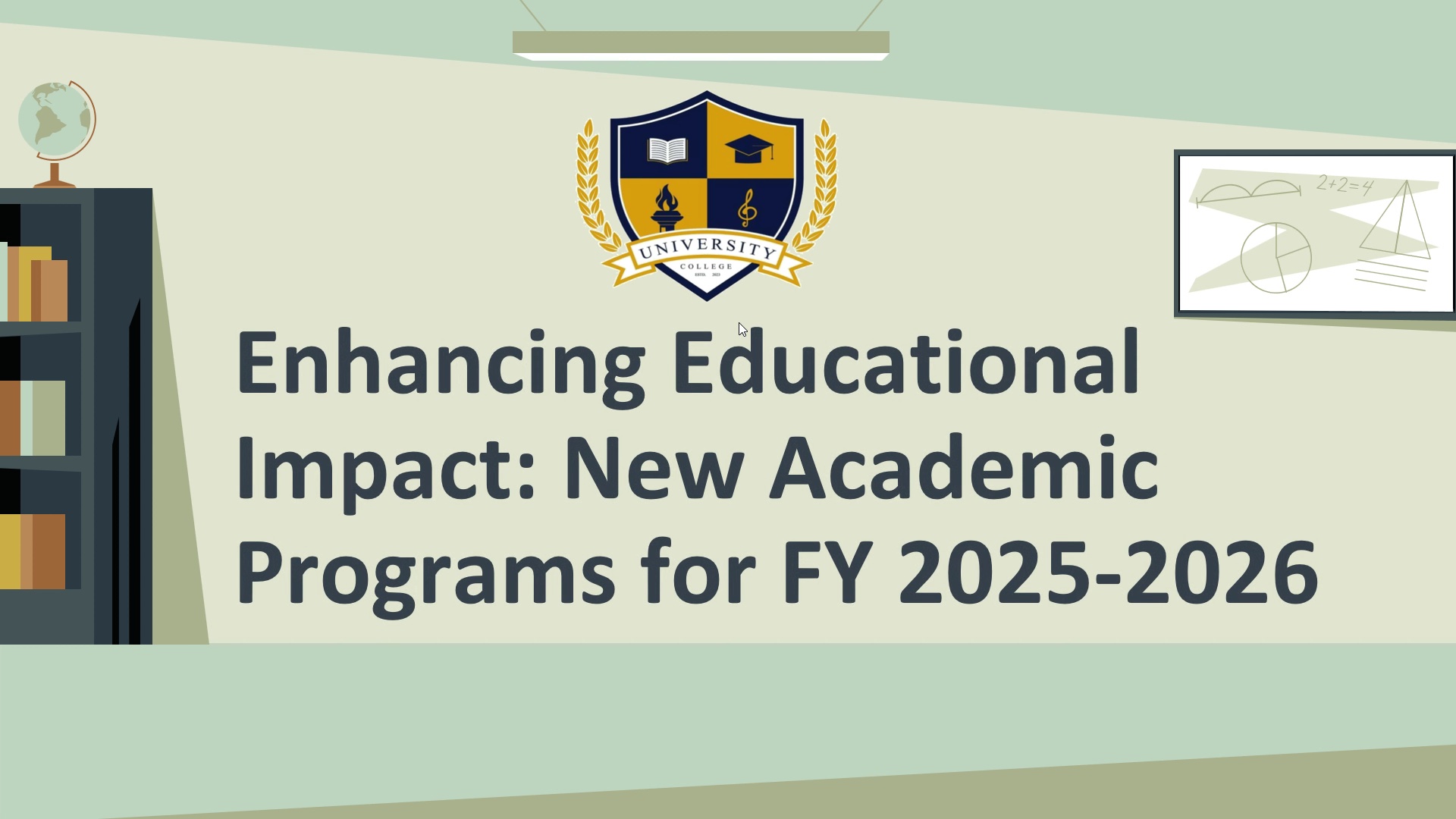 
key(ArrowRight)
 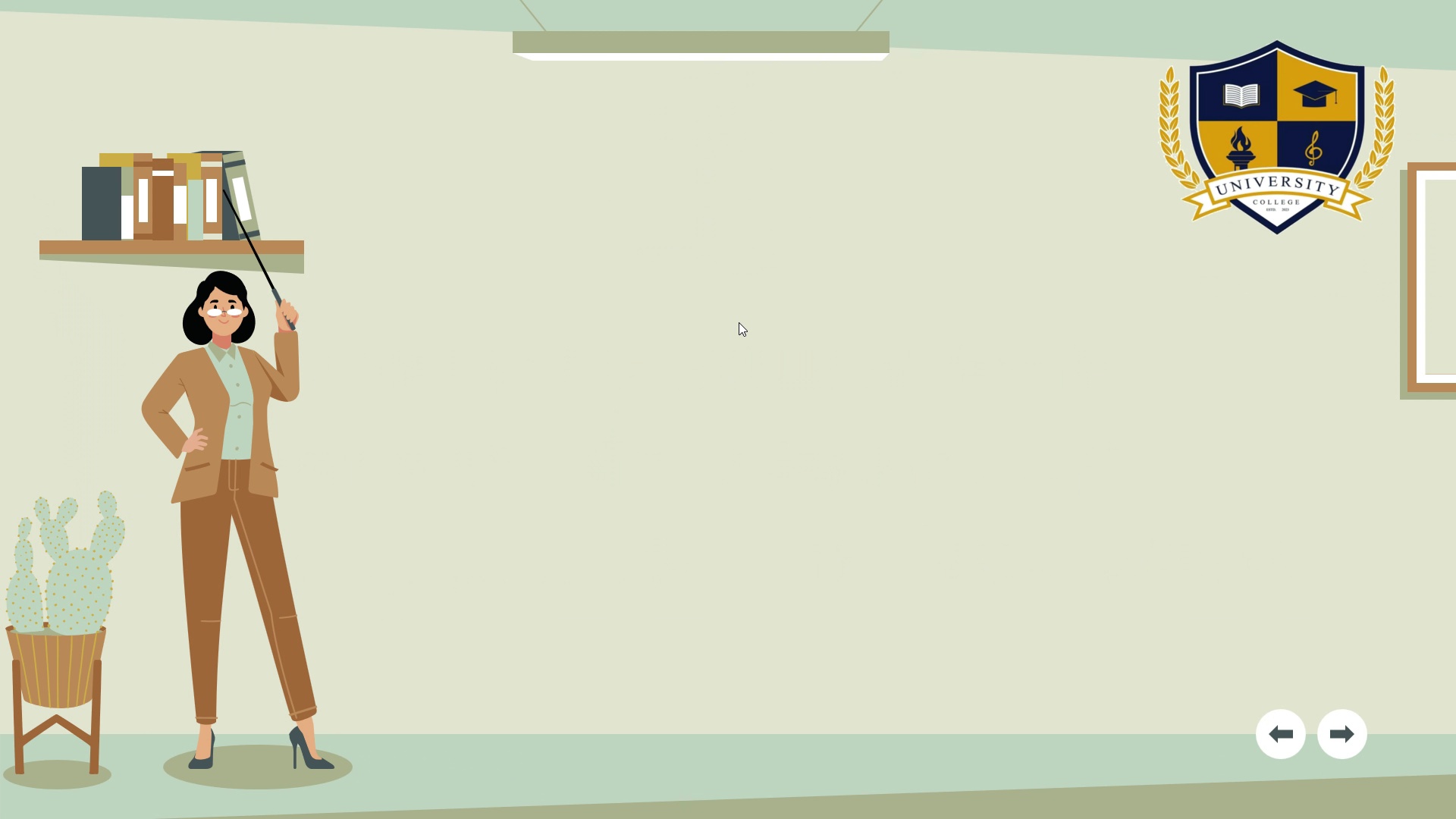 
key(ArrowRight)
 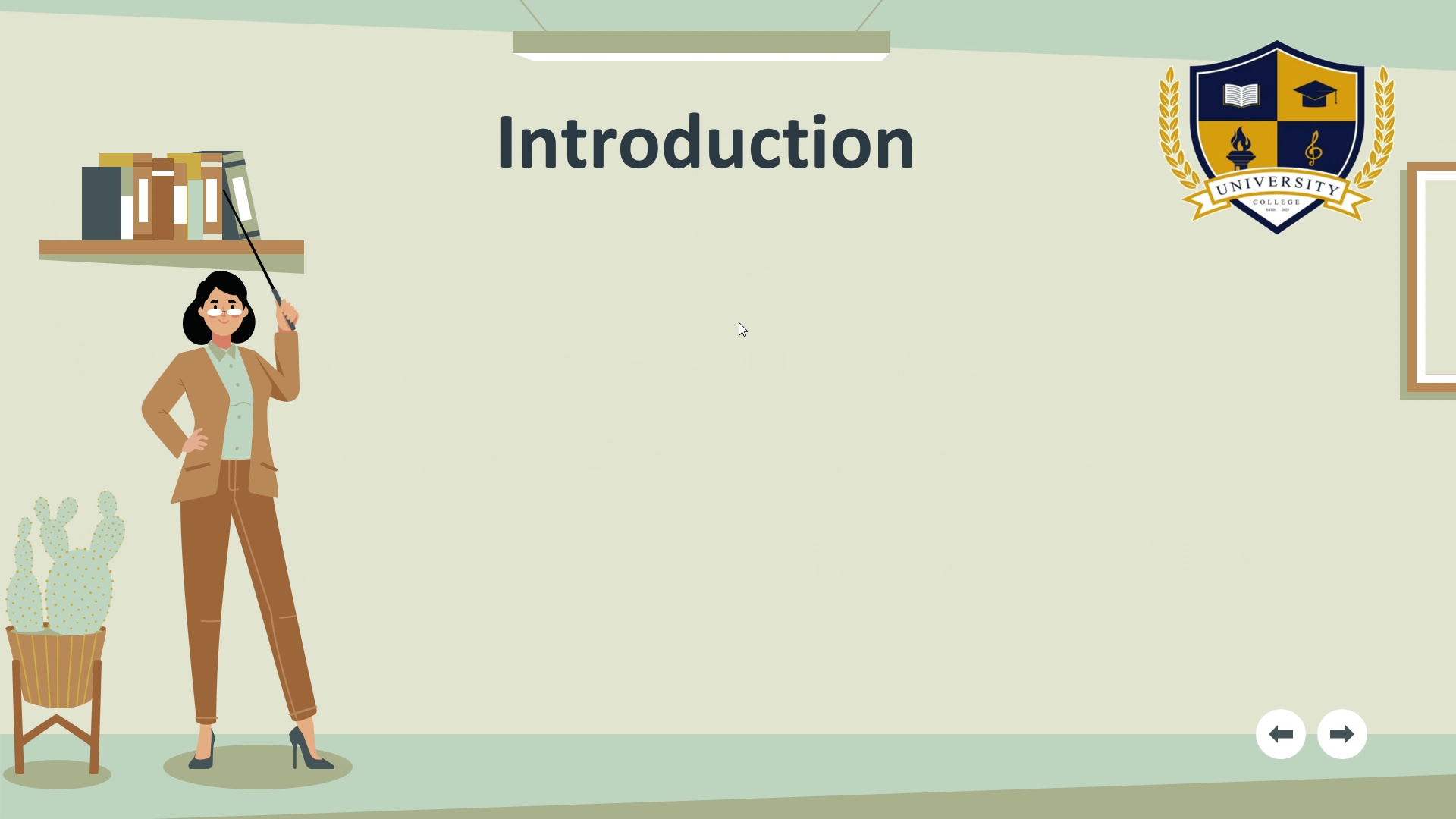 
key(ArrowRight)
 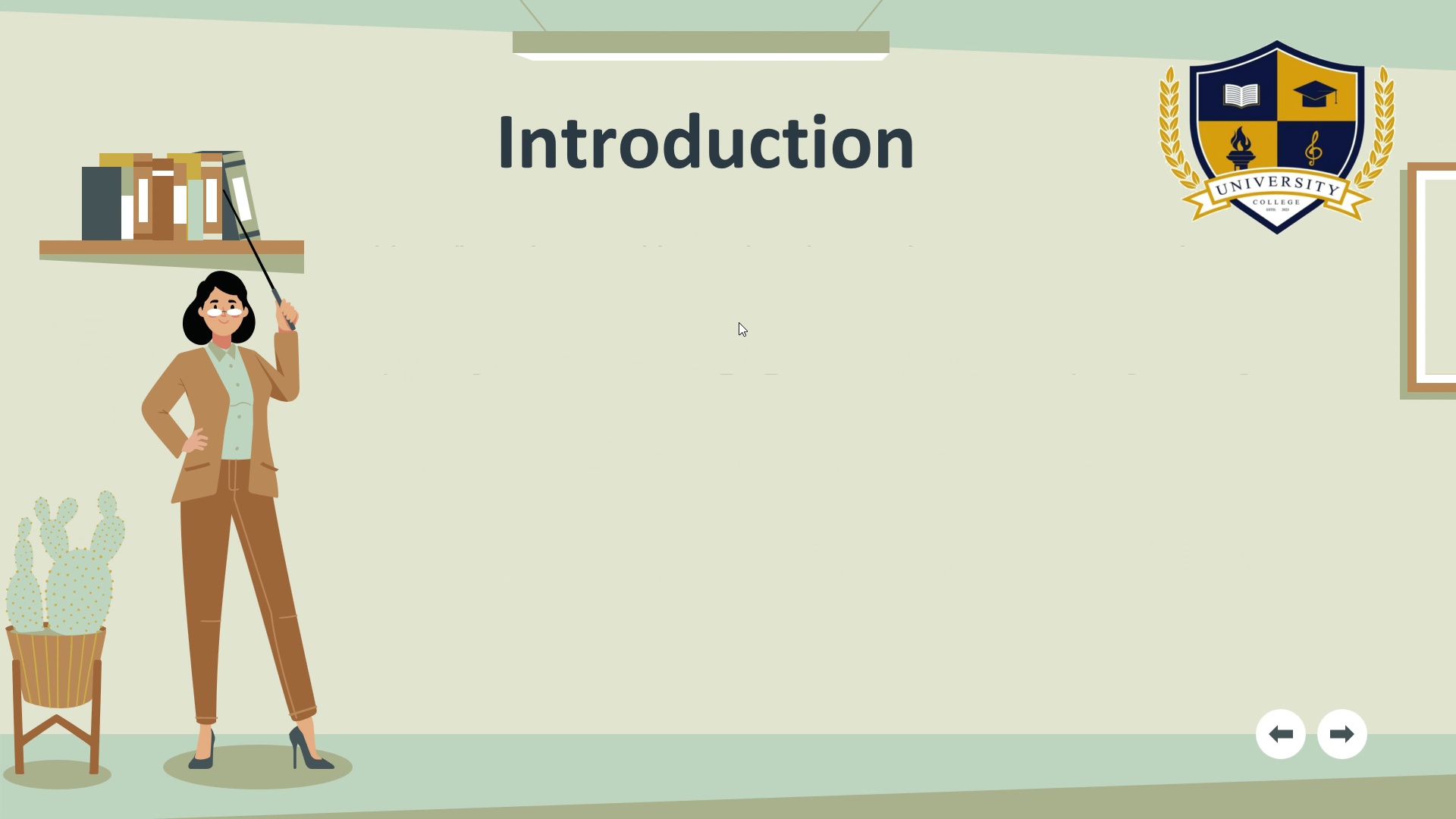 
key(ArrowRight)
 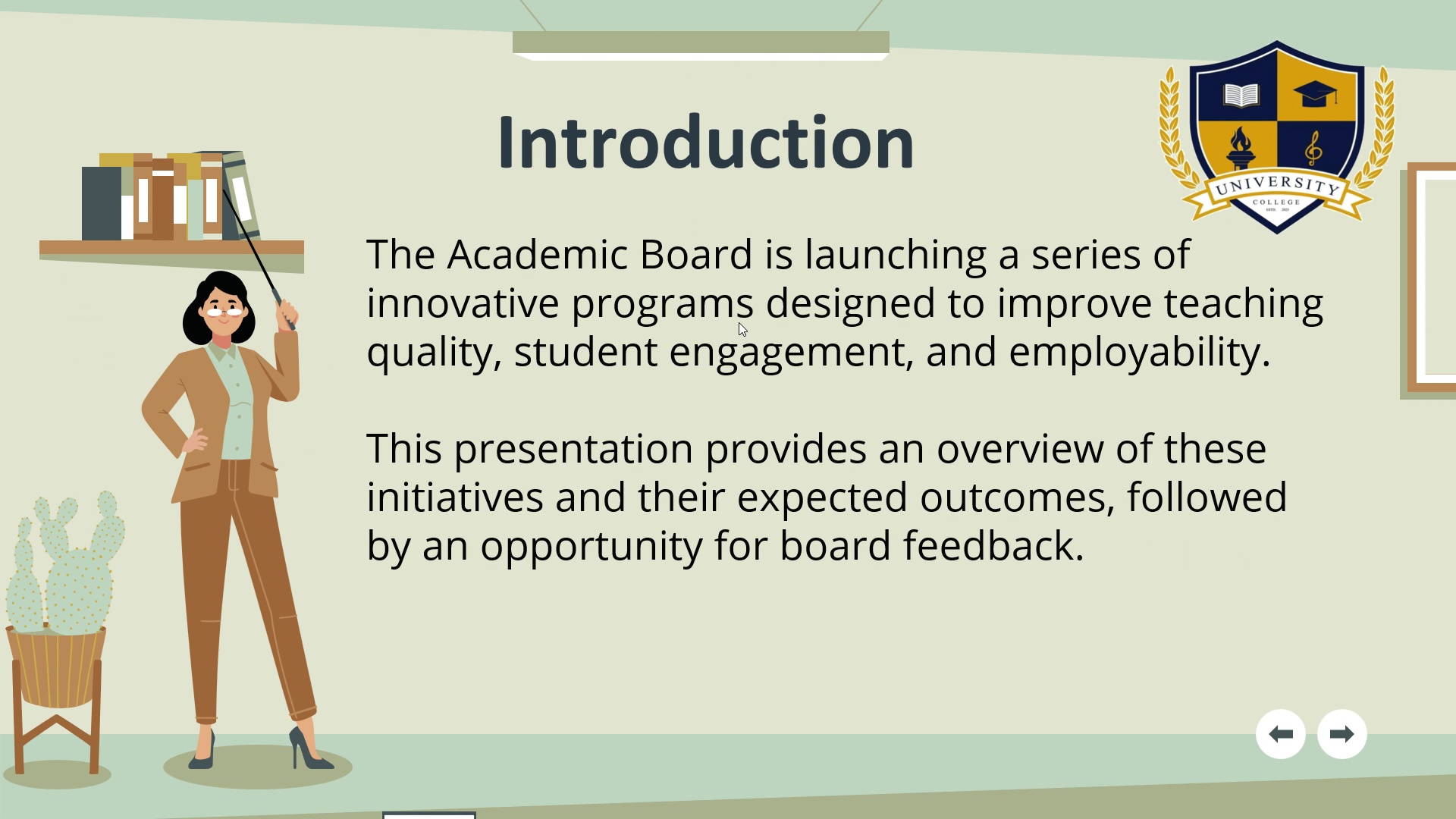 
wait(5.99)
 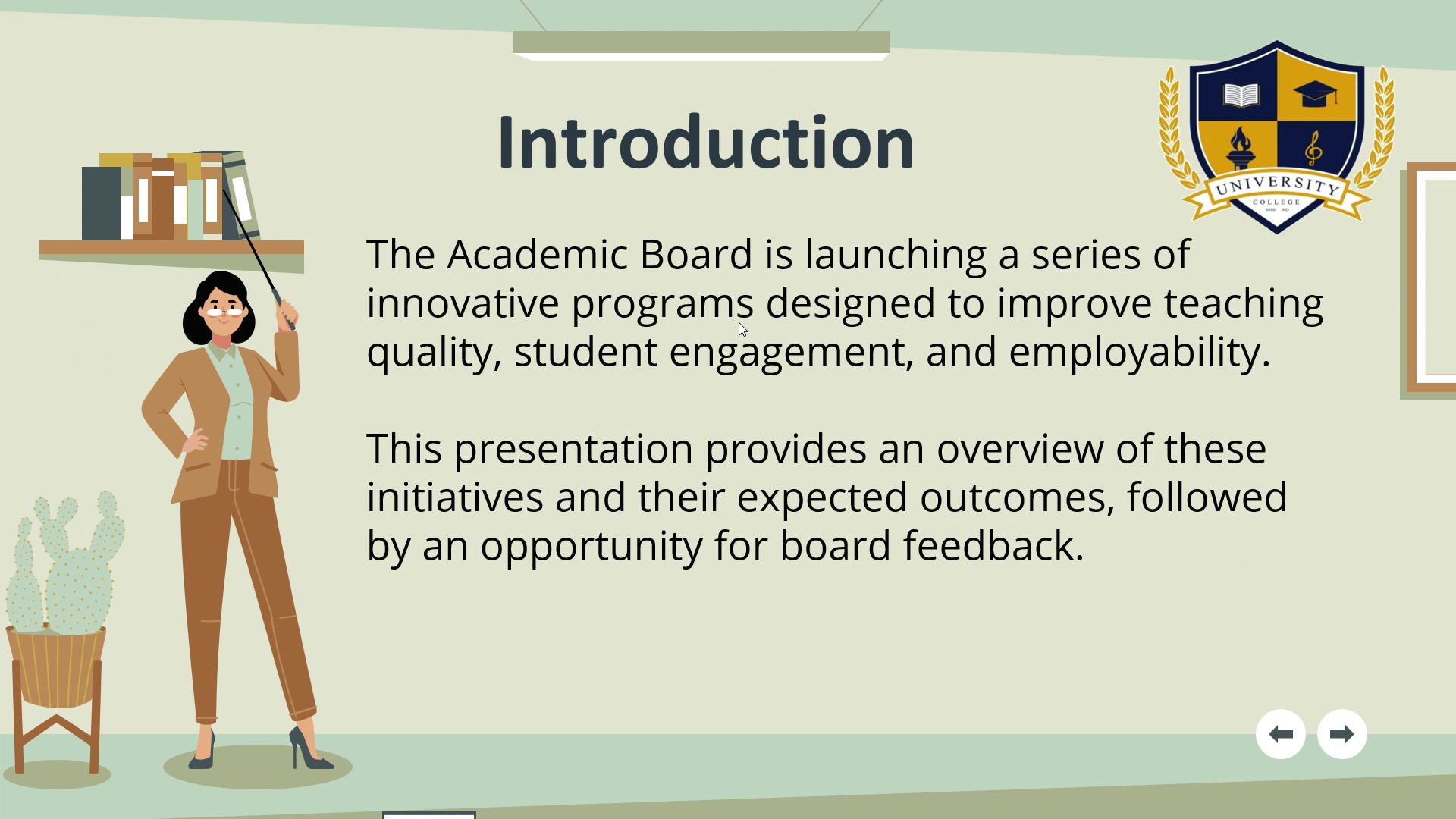 
key(ArrowRight)
 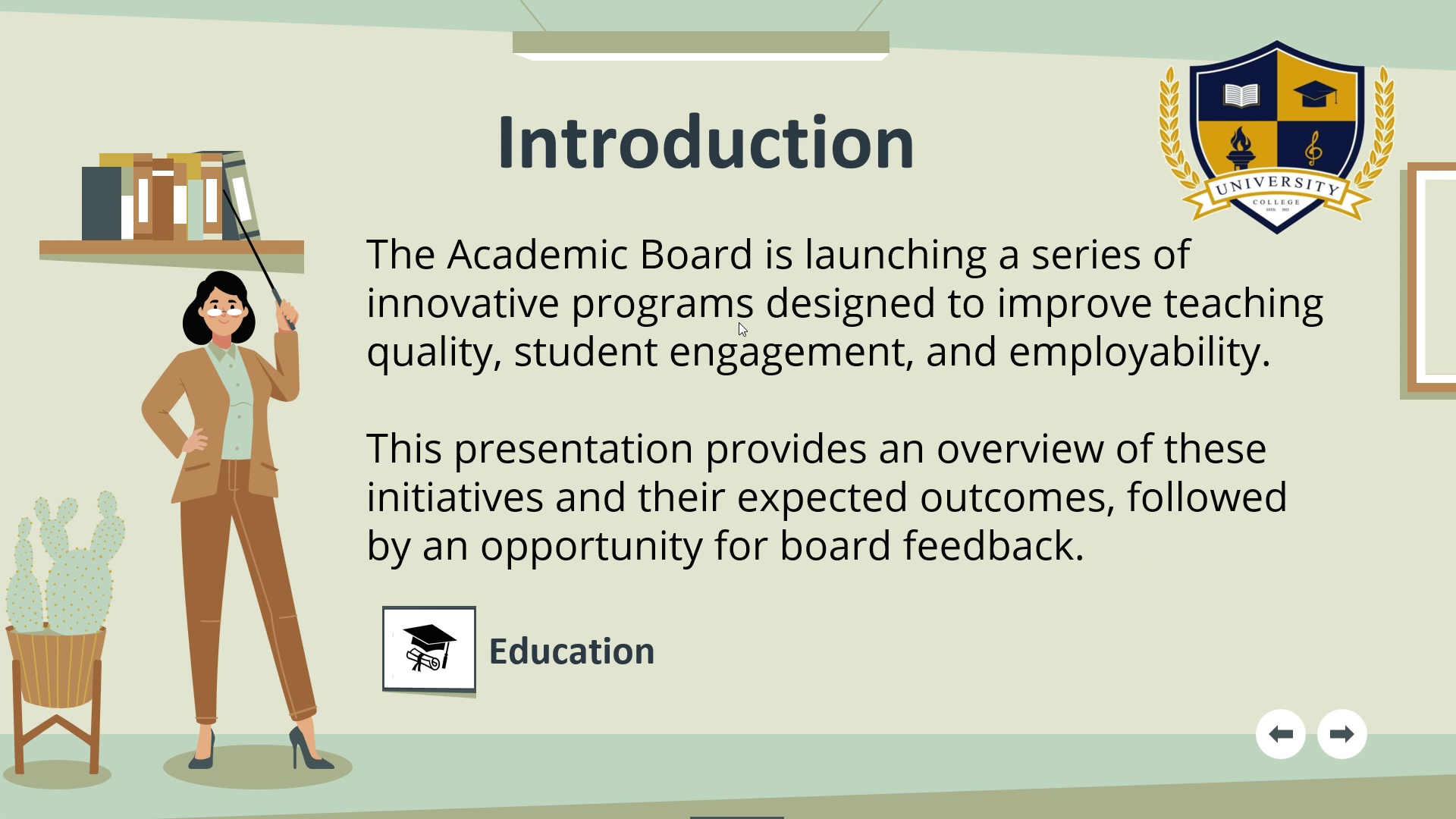 
key(ArrowRight)
 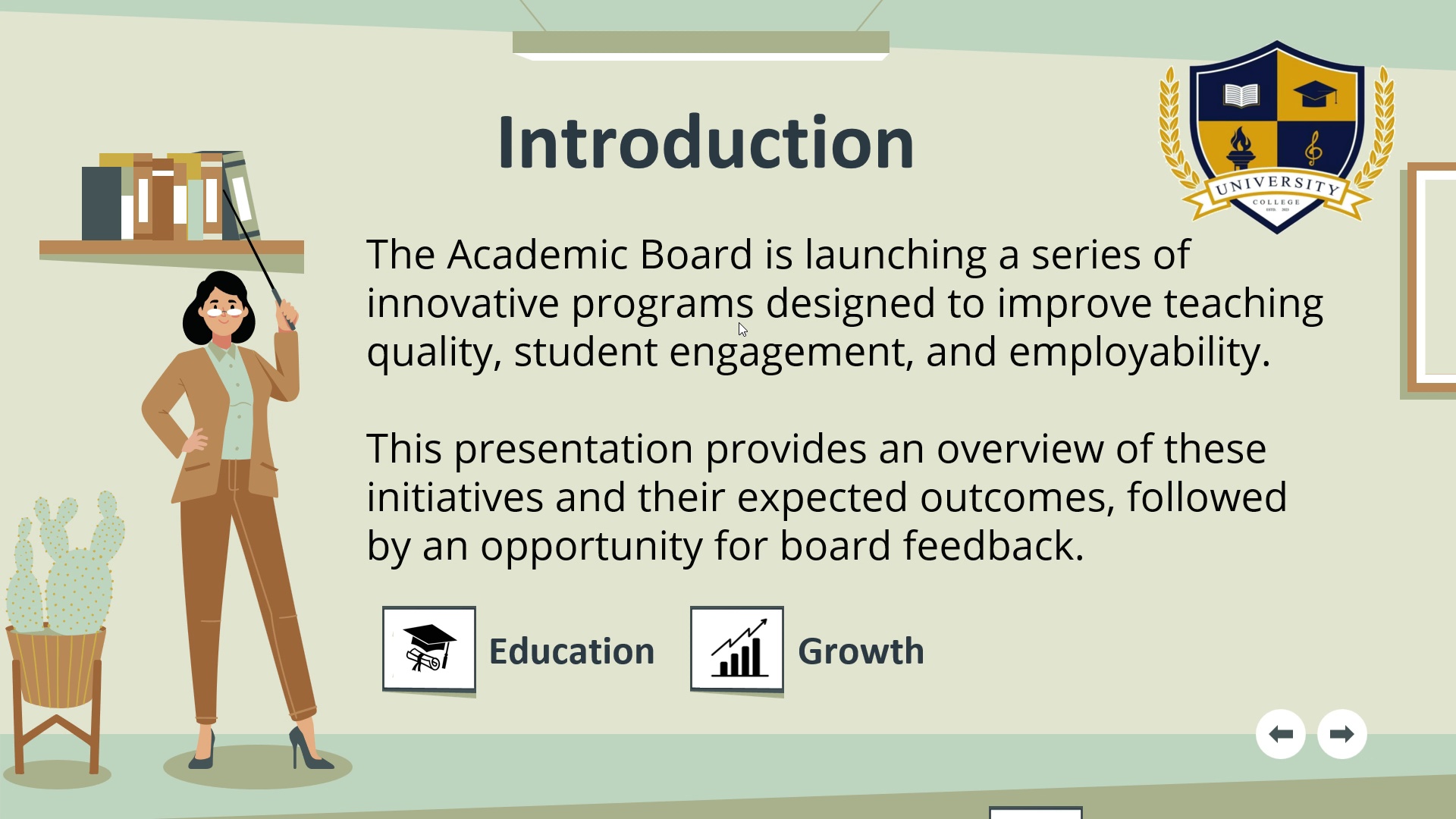 
key(ArrowRight)
 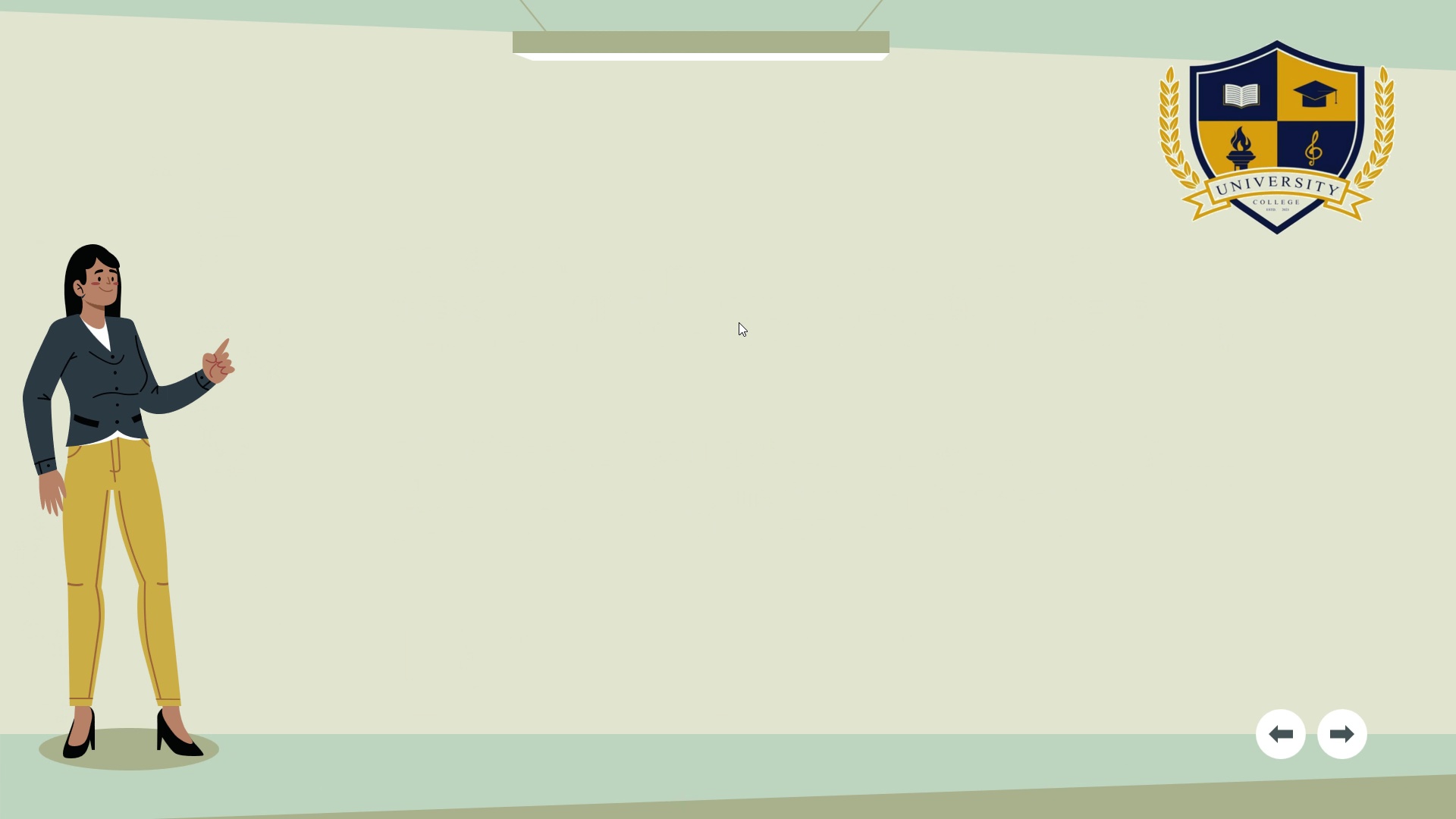 
key(ArrowRight)
 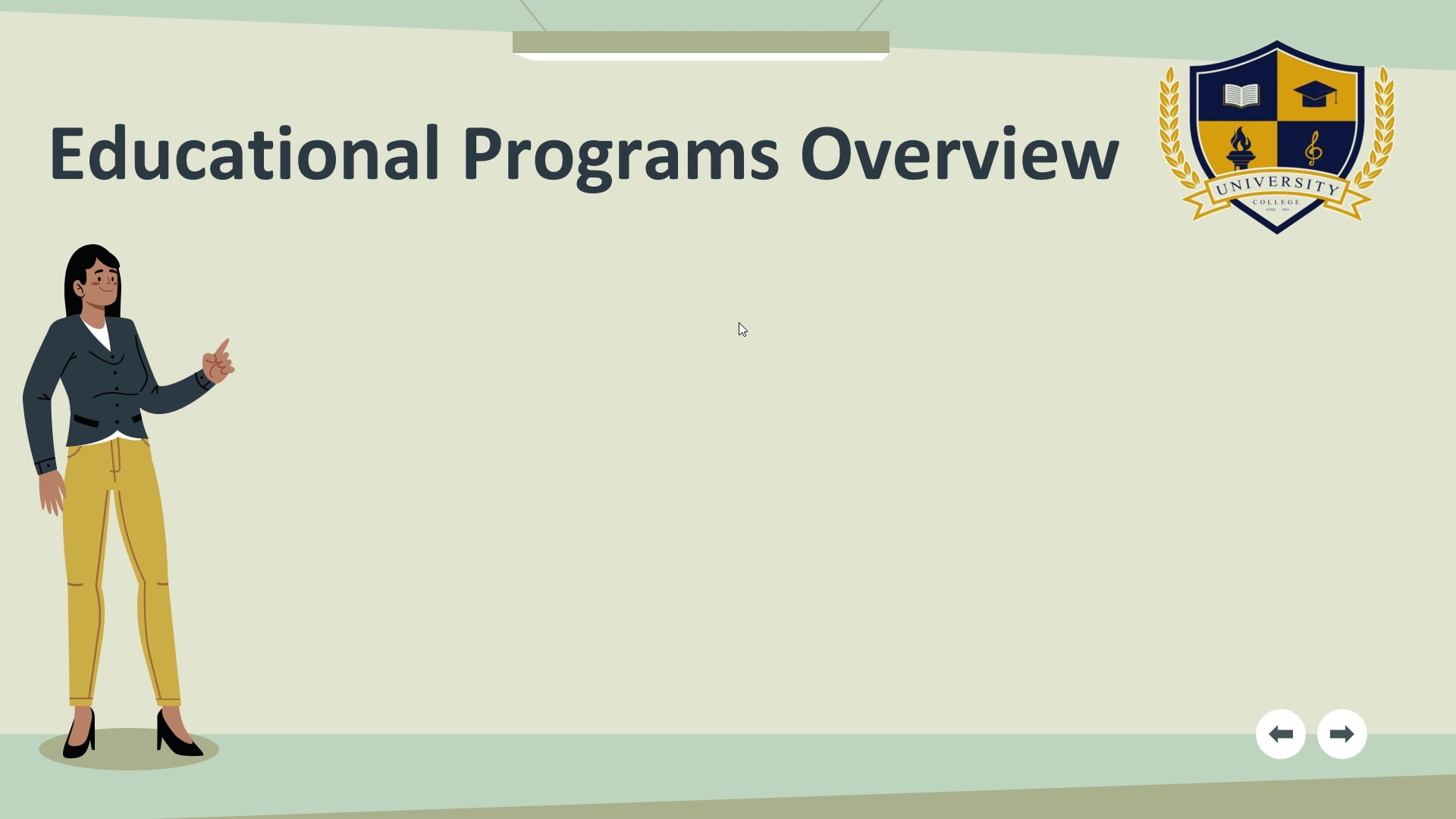 
key(ArrowRight)
 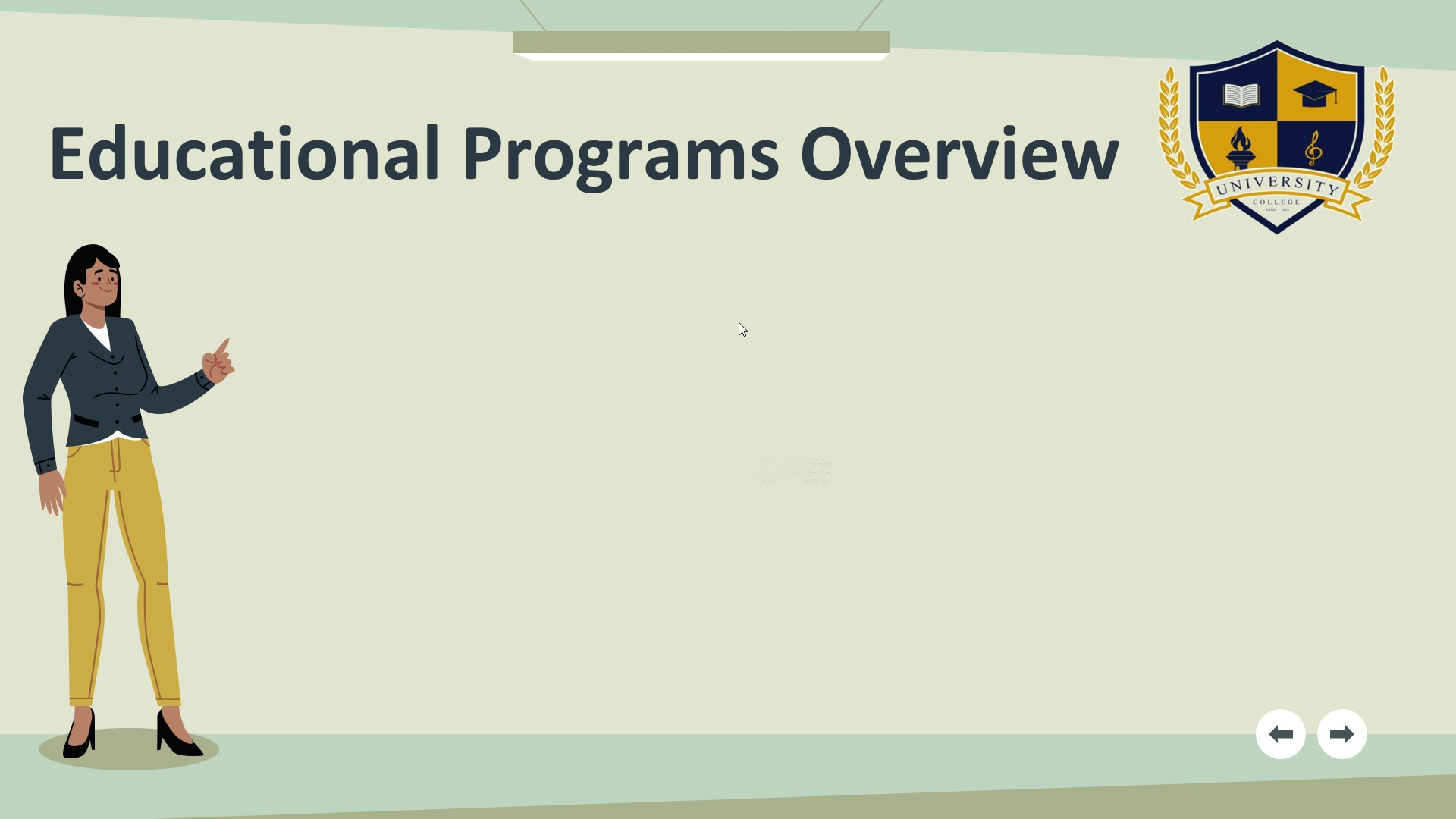 
key(ArrowRight)
 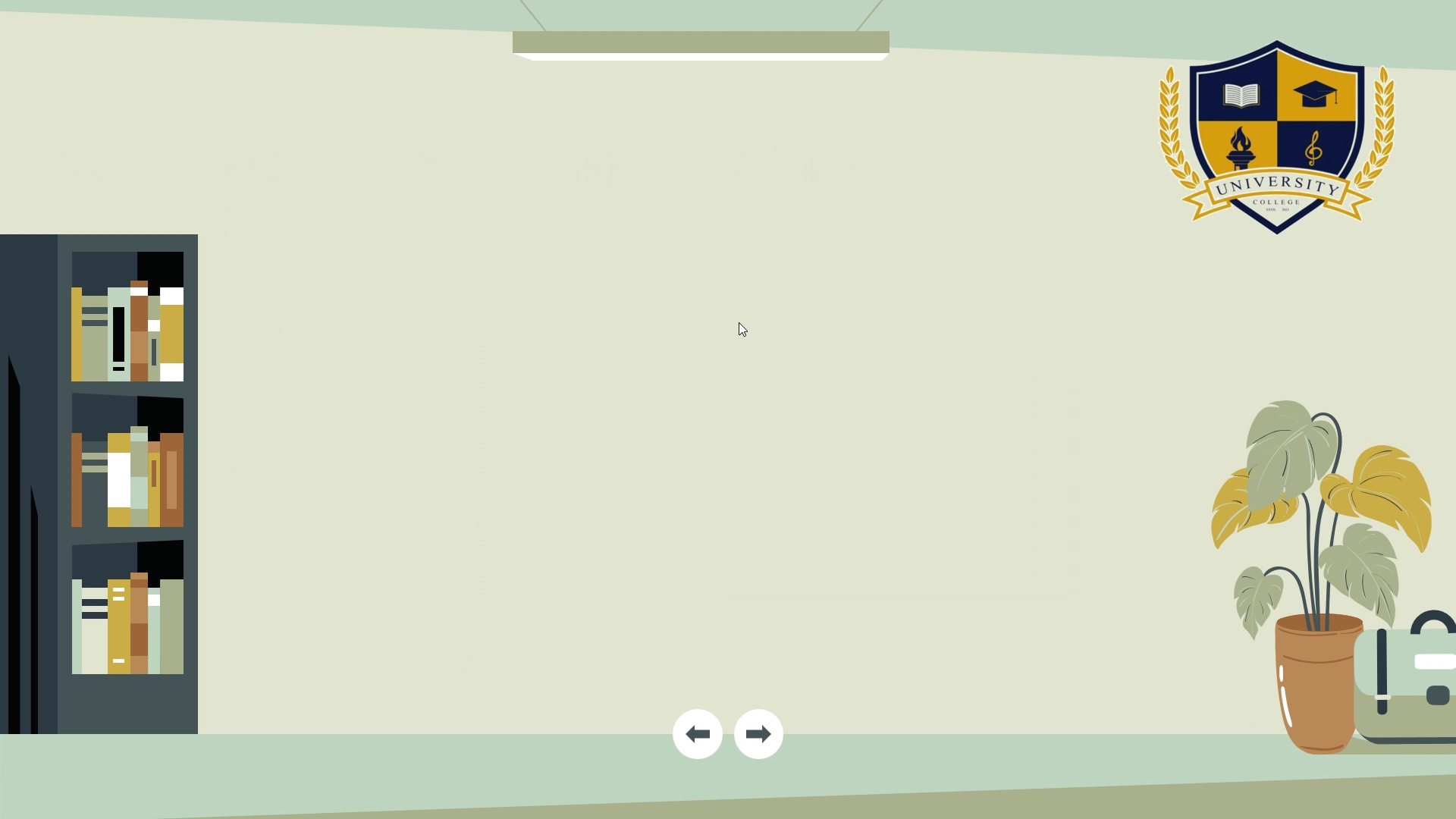 
key(ArrowRight)
 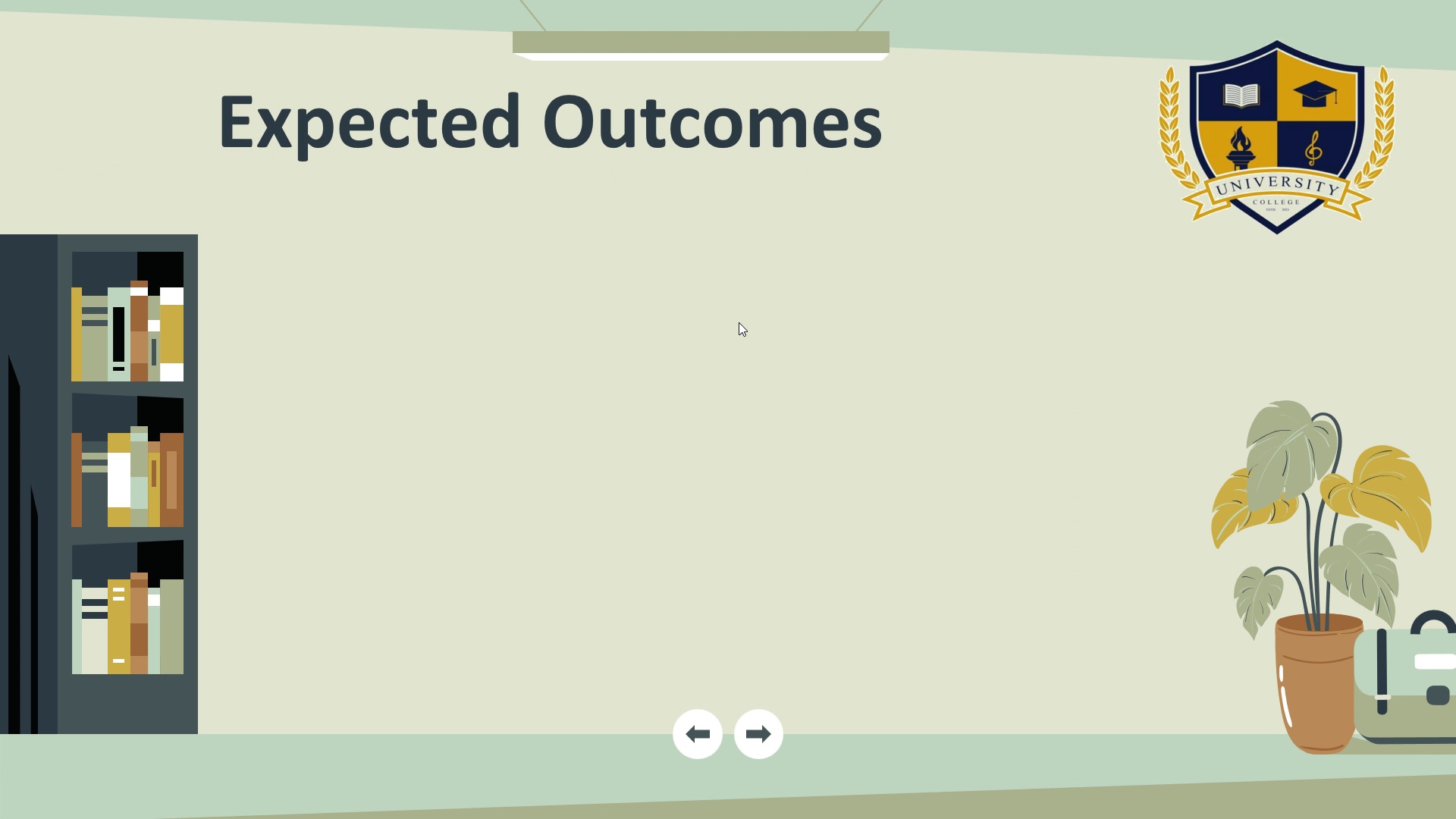 
key(ArrowRight)
 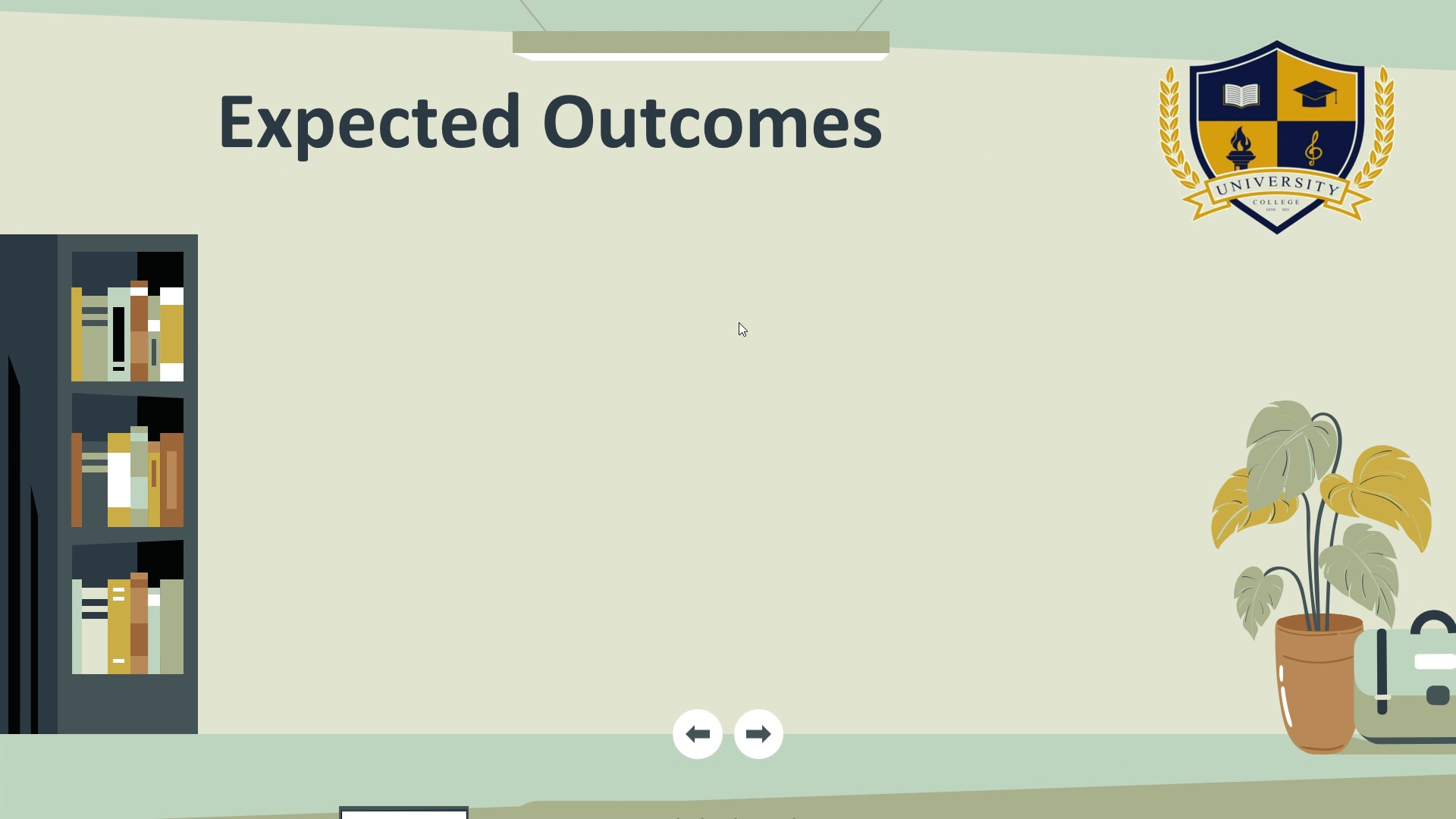 
key(ArrowRight)
 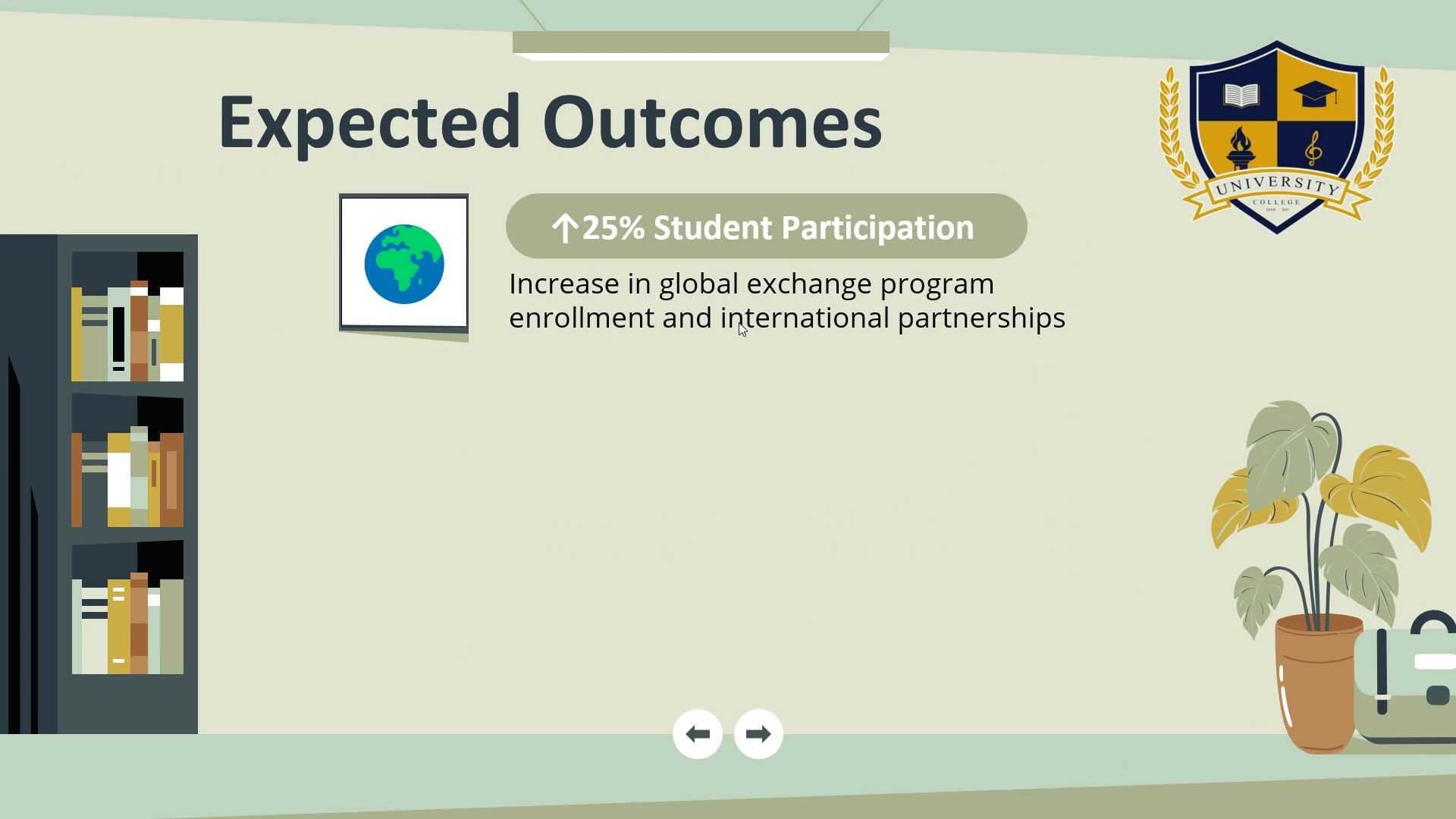 
key(ArrowRight)
 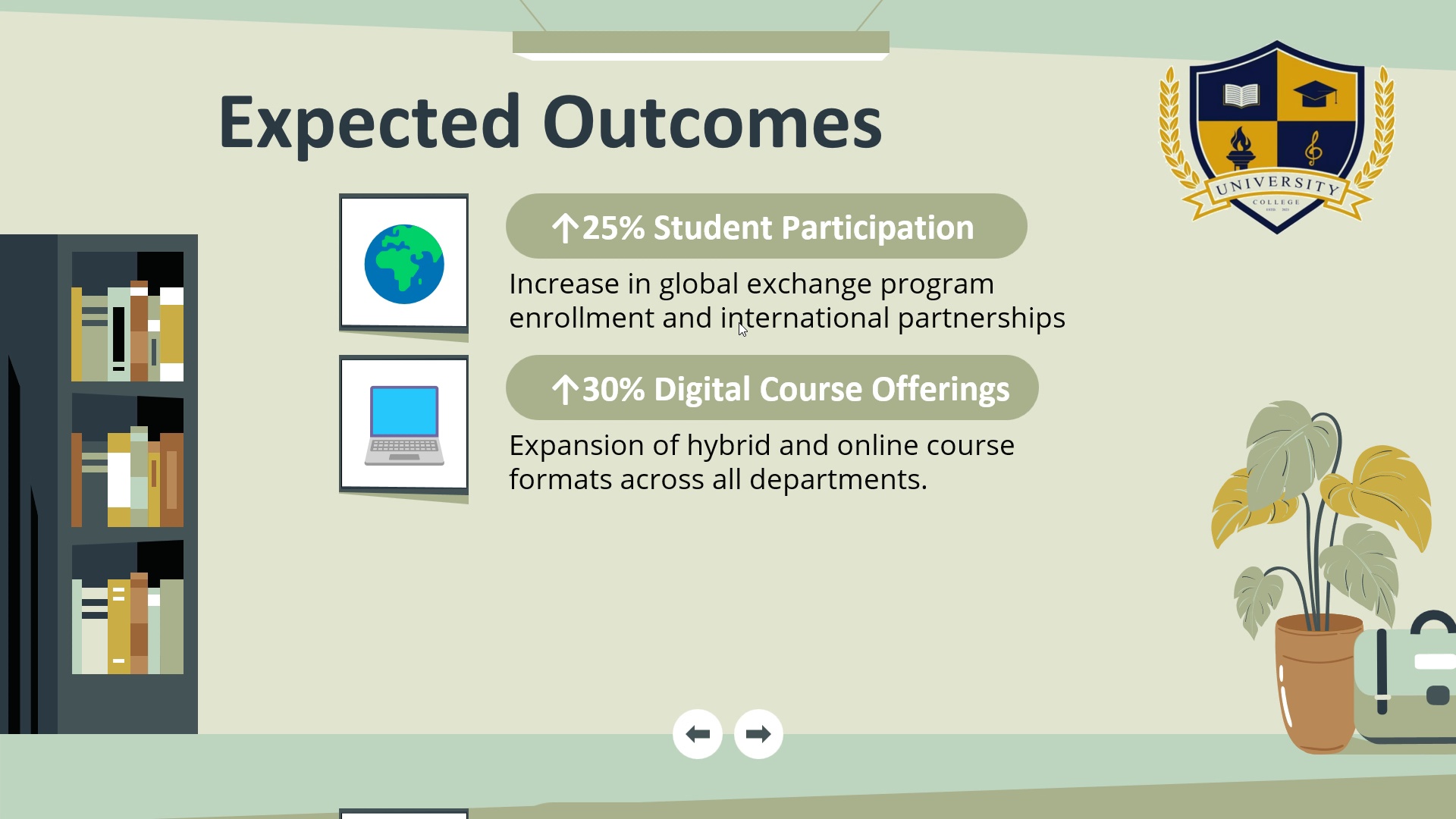 
key(ArrowRight)
 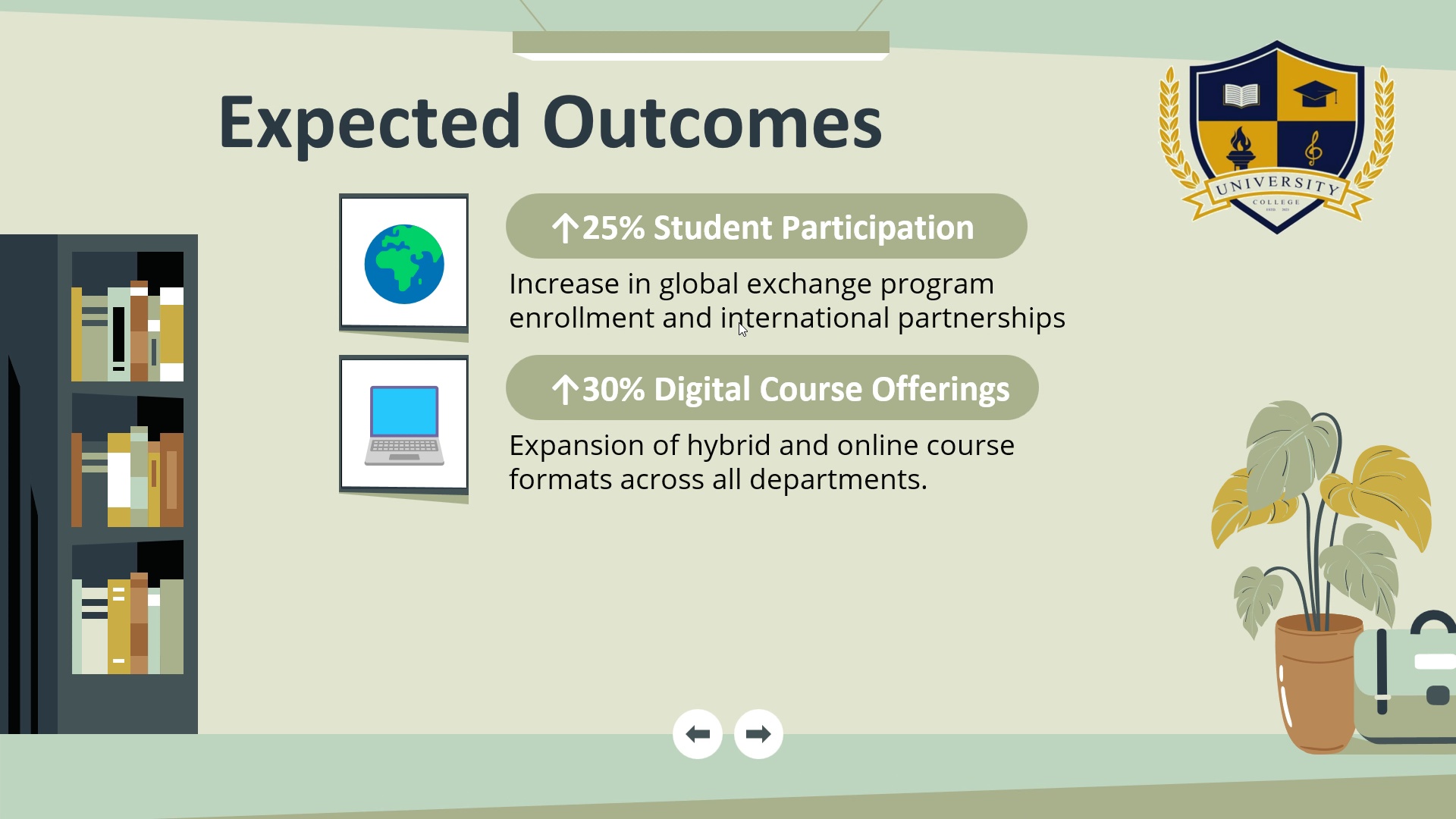 
key(ArrowLeft)
 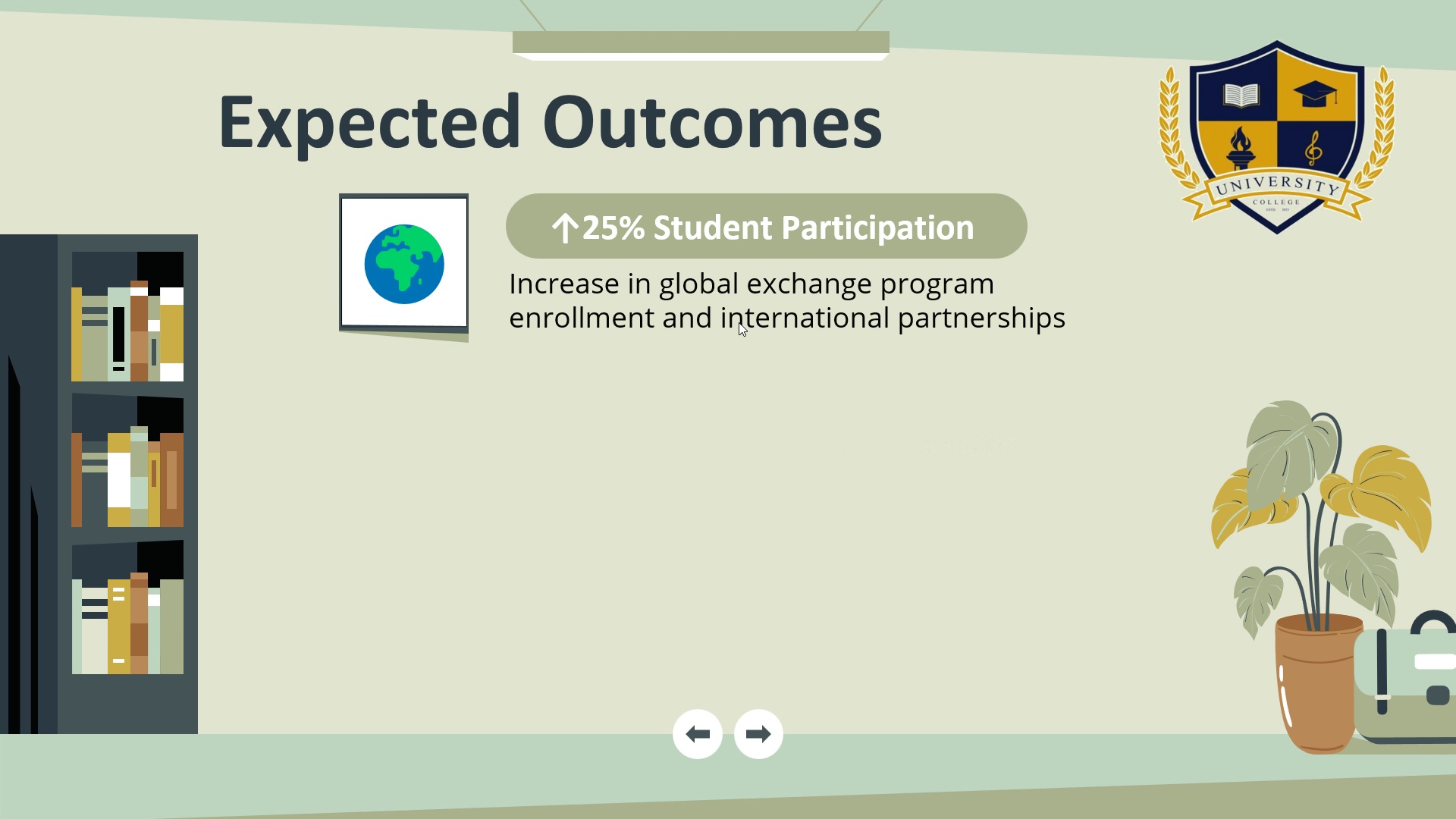 
key(ArrowLeft)
 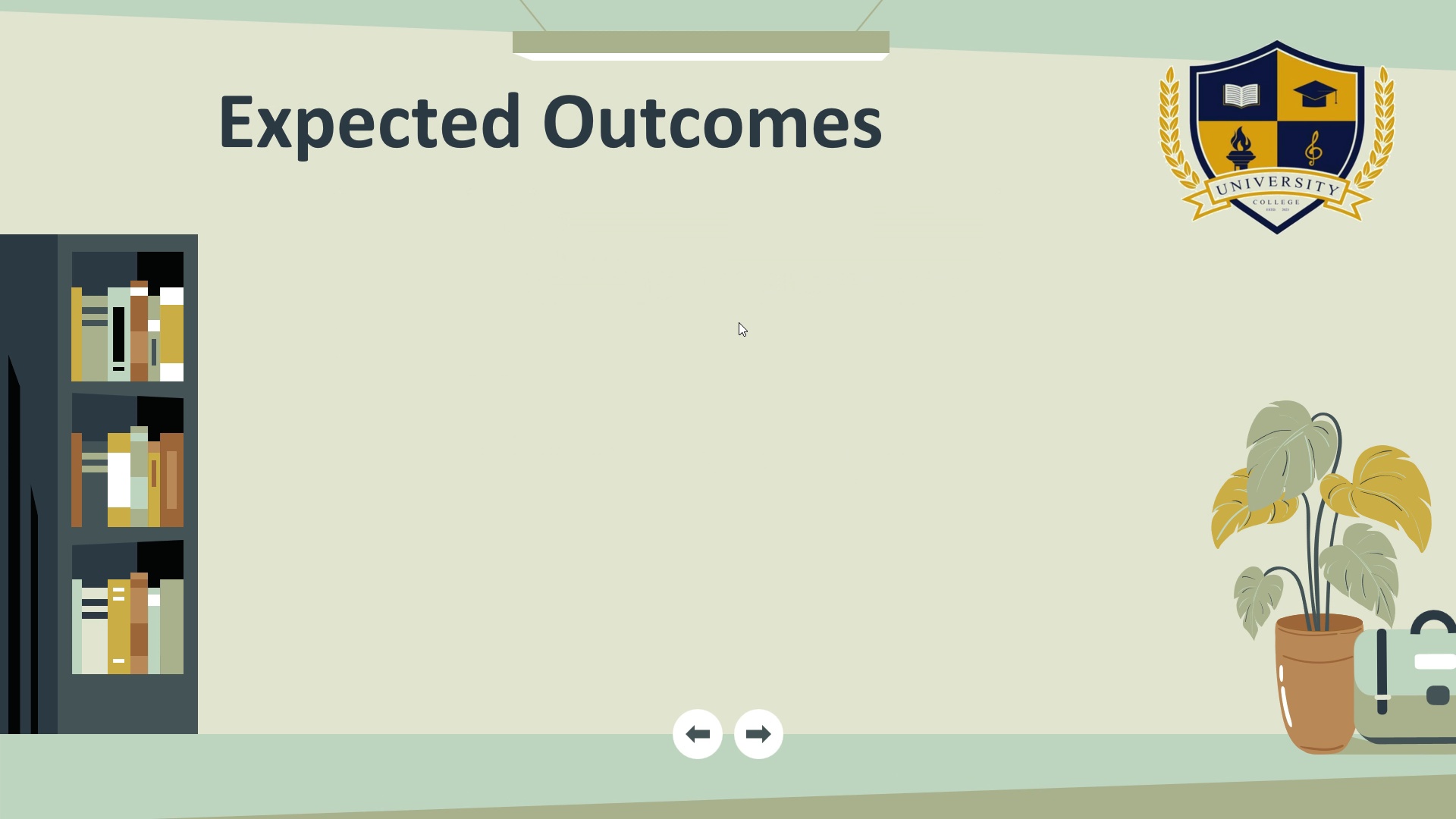 
key(ArrowLeft)
 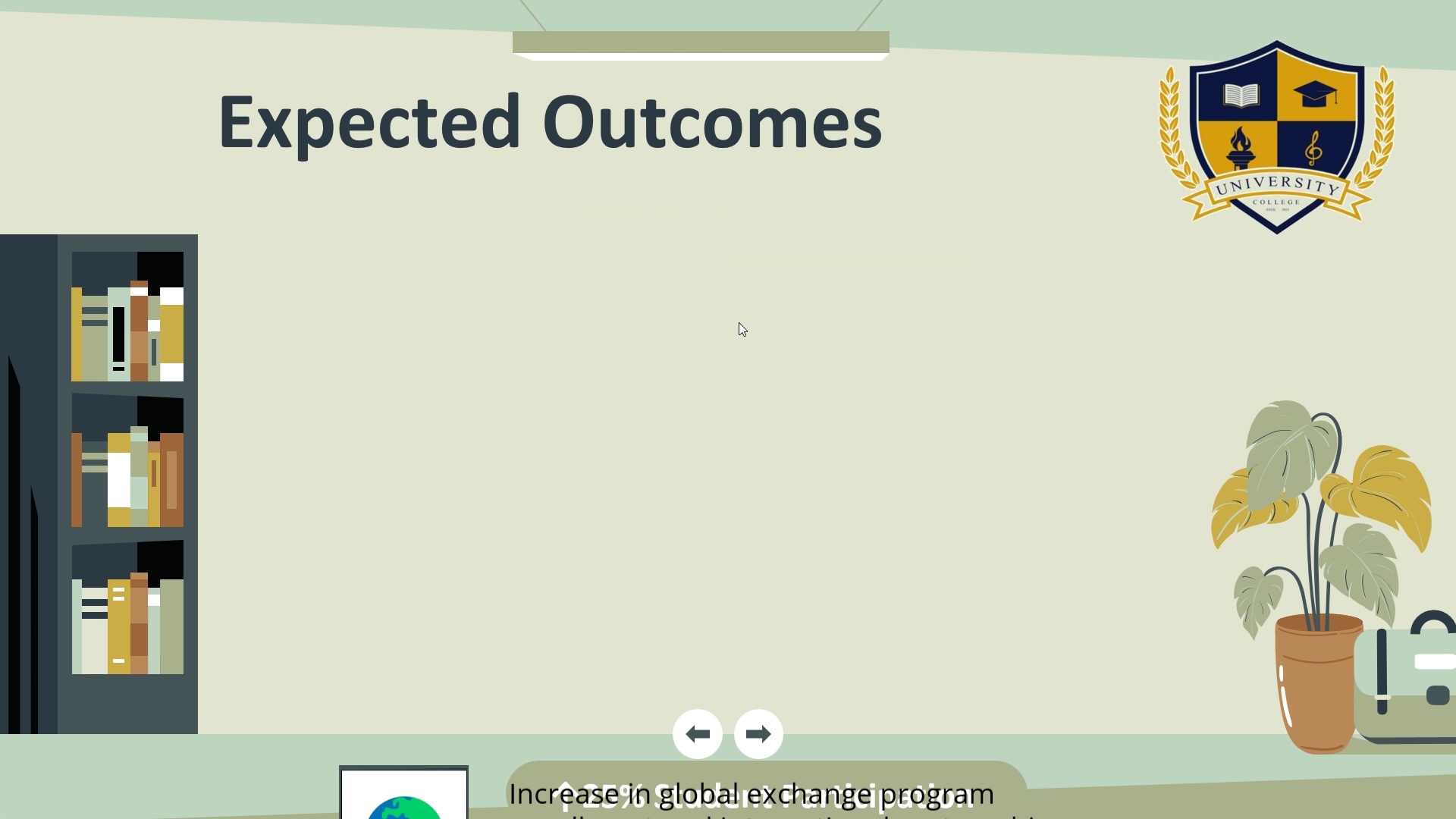 
key(ArrowRight)
 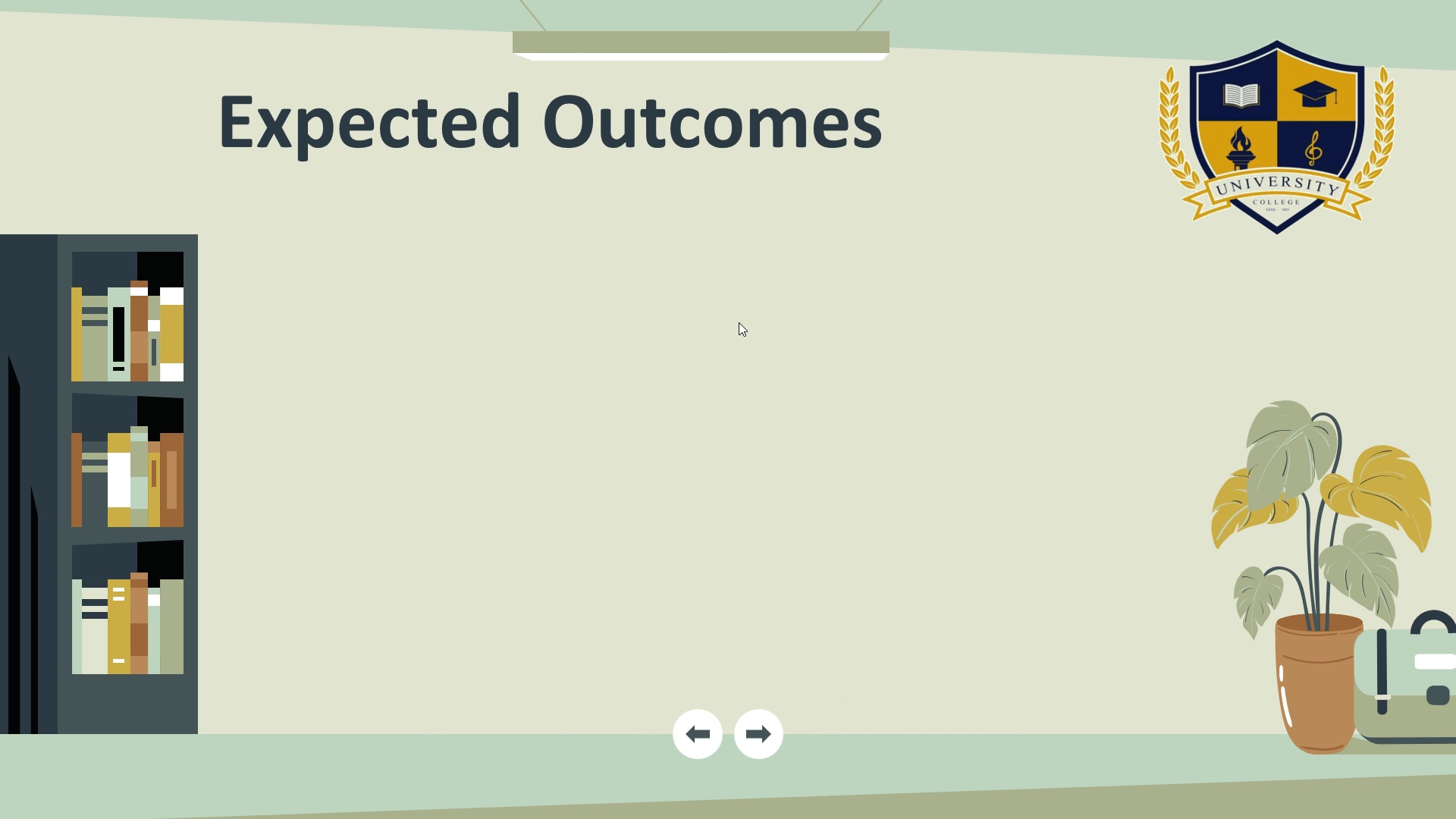 
key(ArrowLeft)
 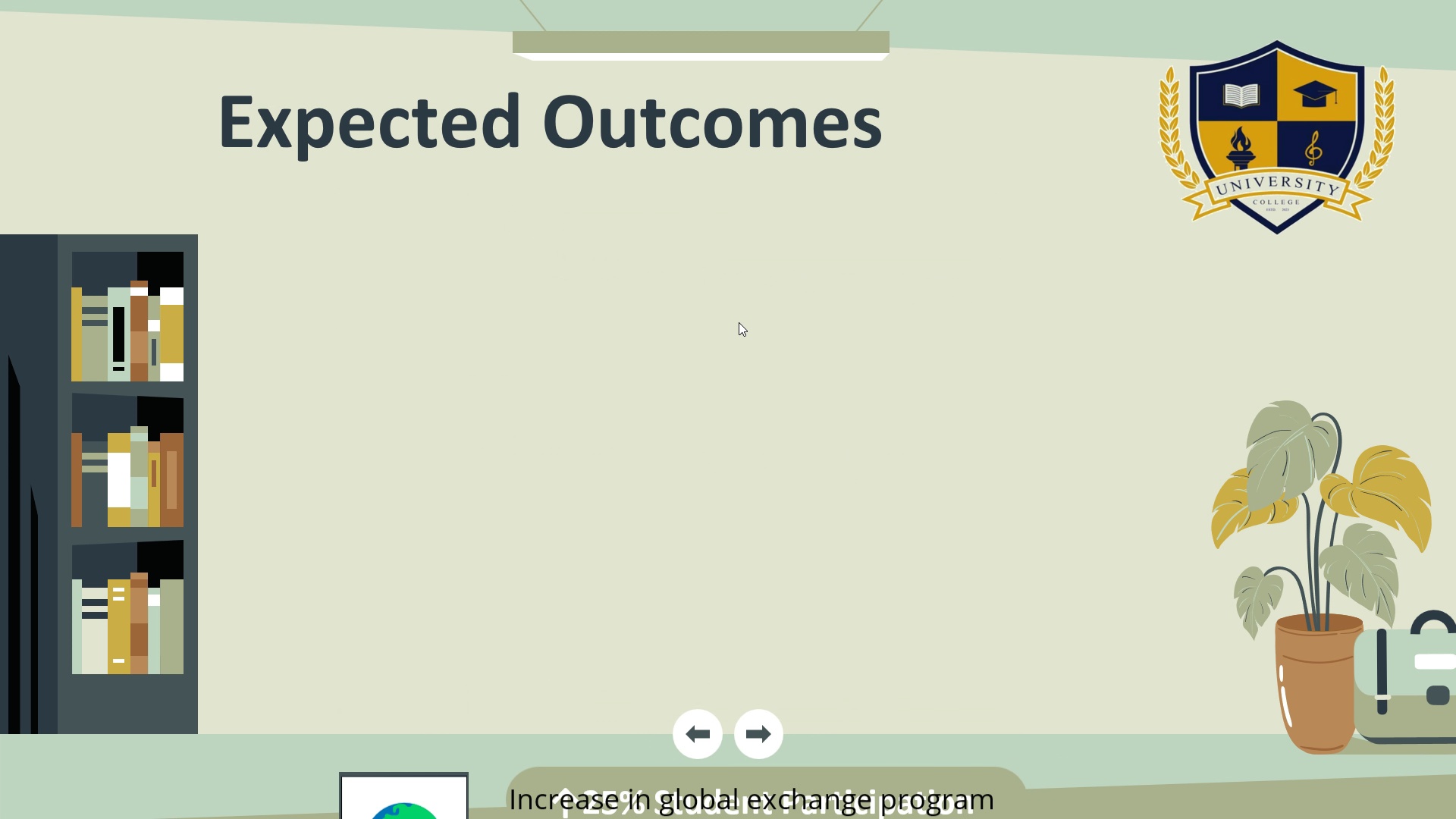 
key(ArrowRight)
 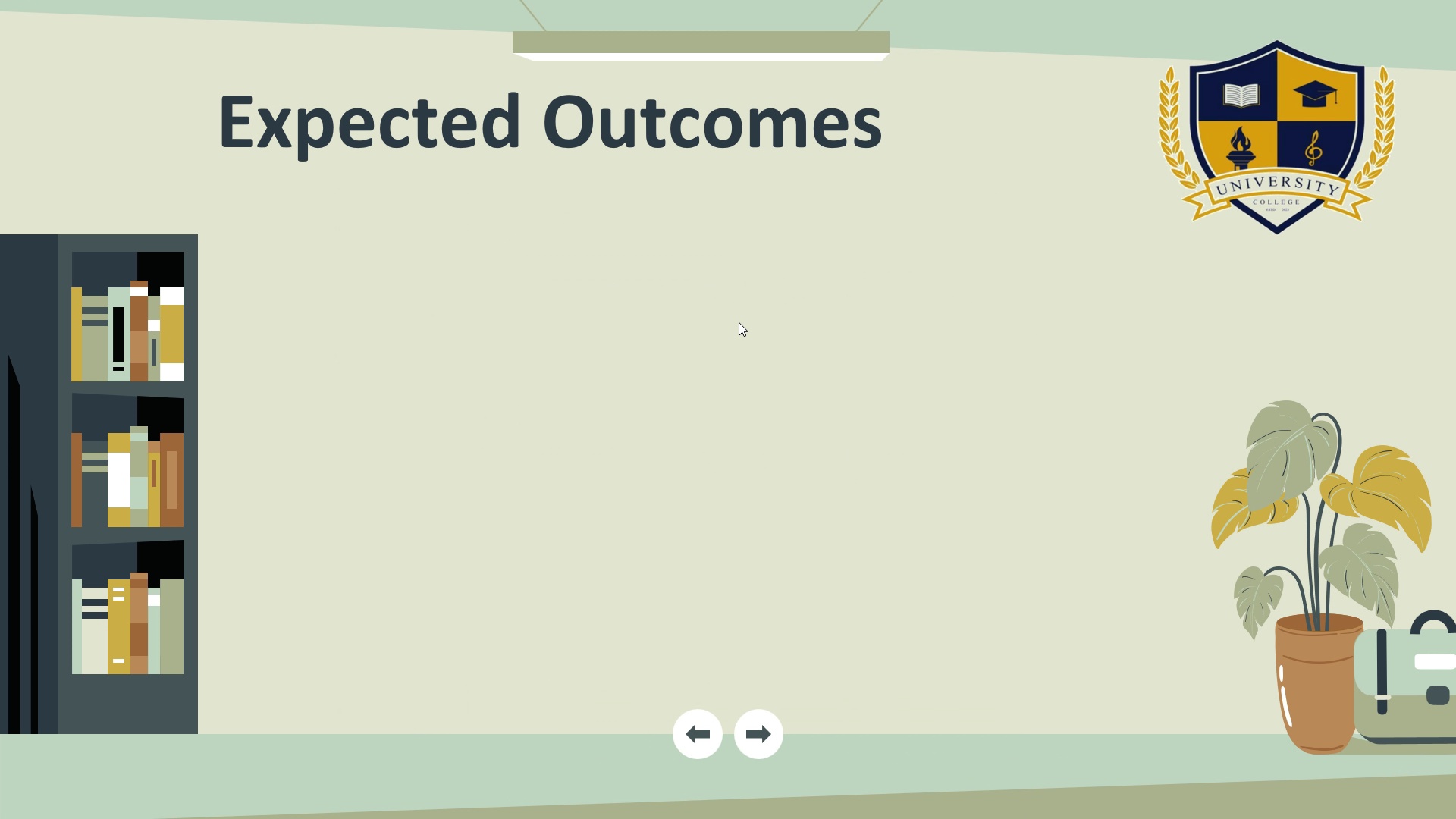 
key(ArrowLeft)
 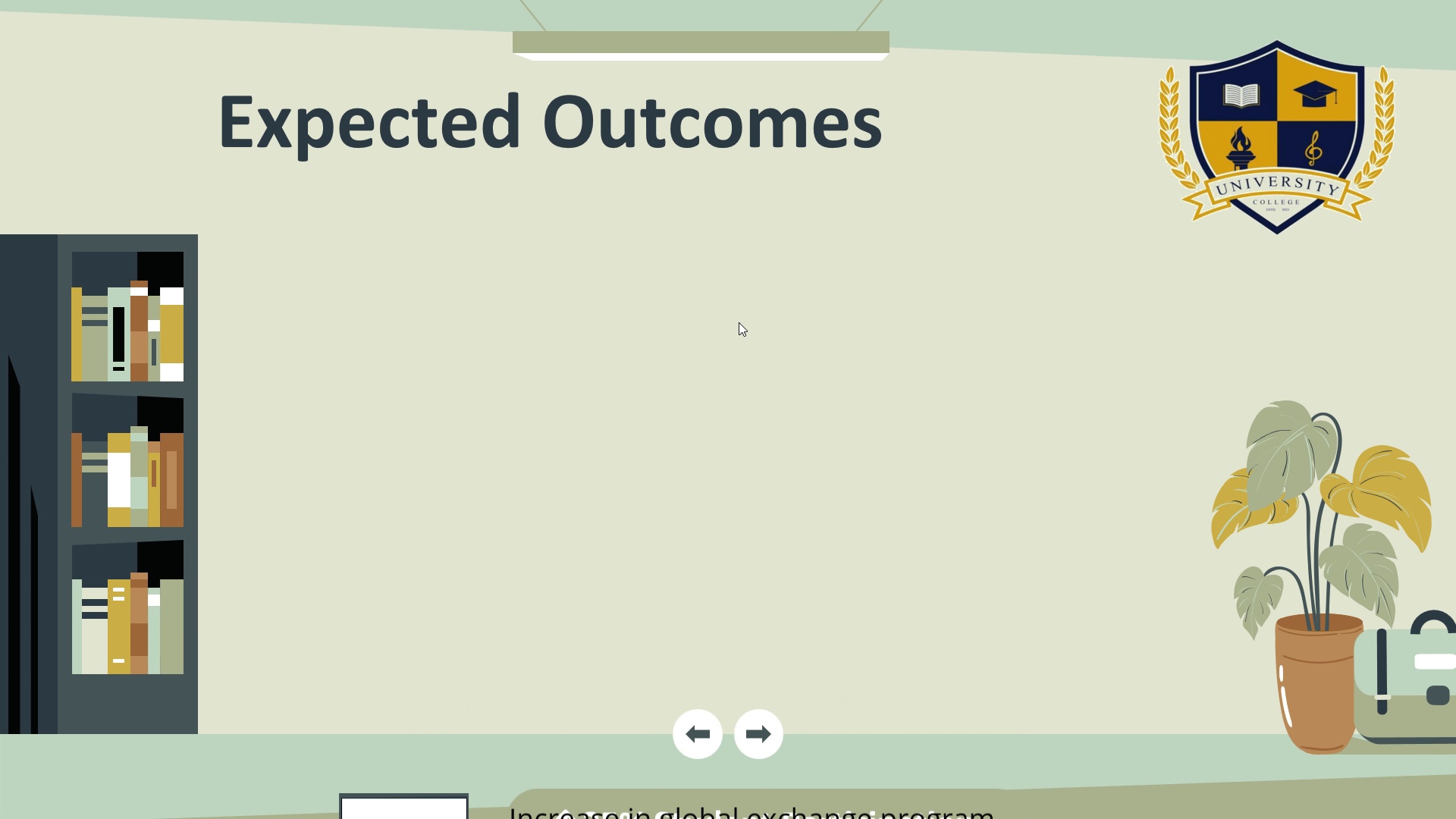 
key(ArrowRight)
 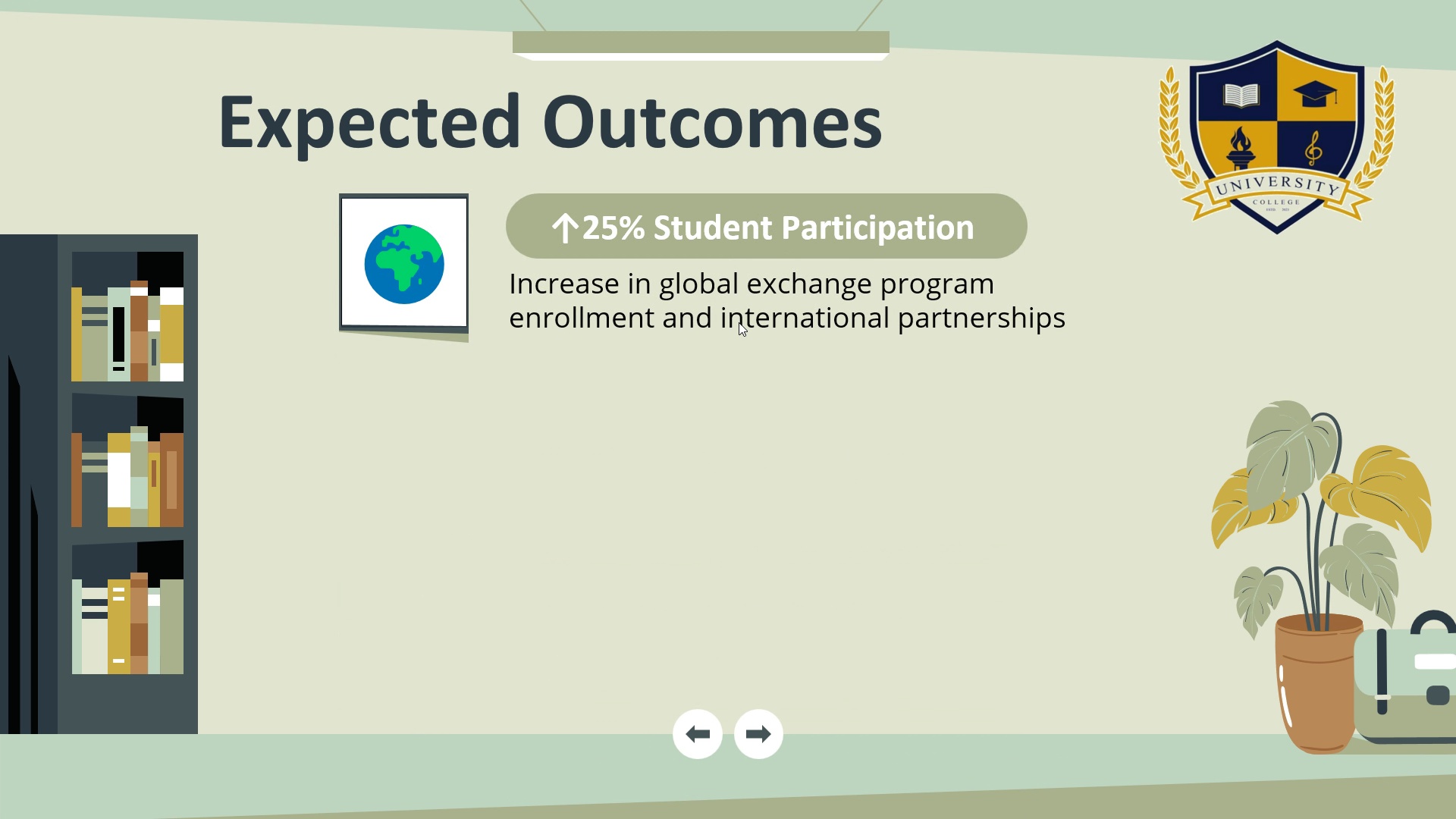 
key(ArrowRight)
 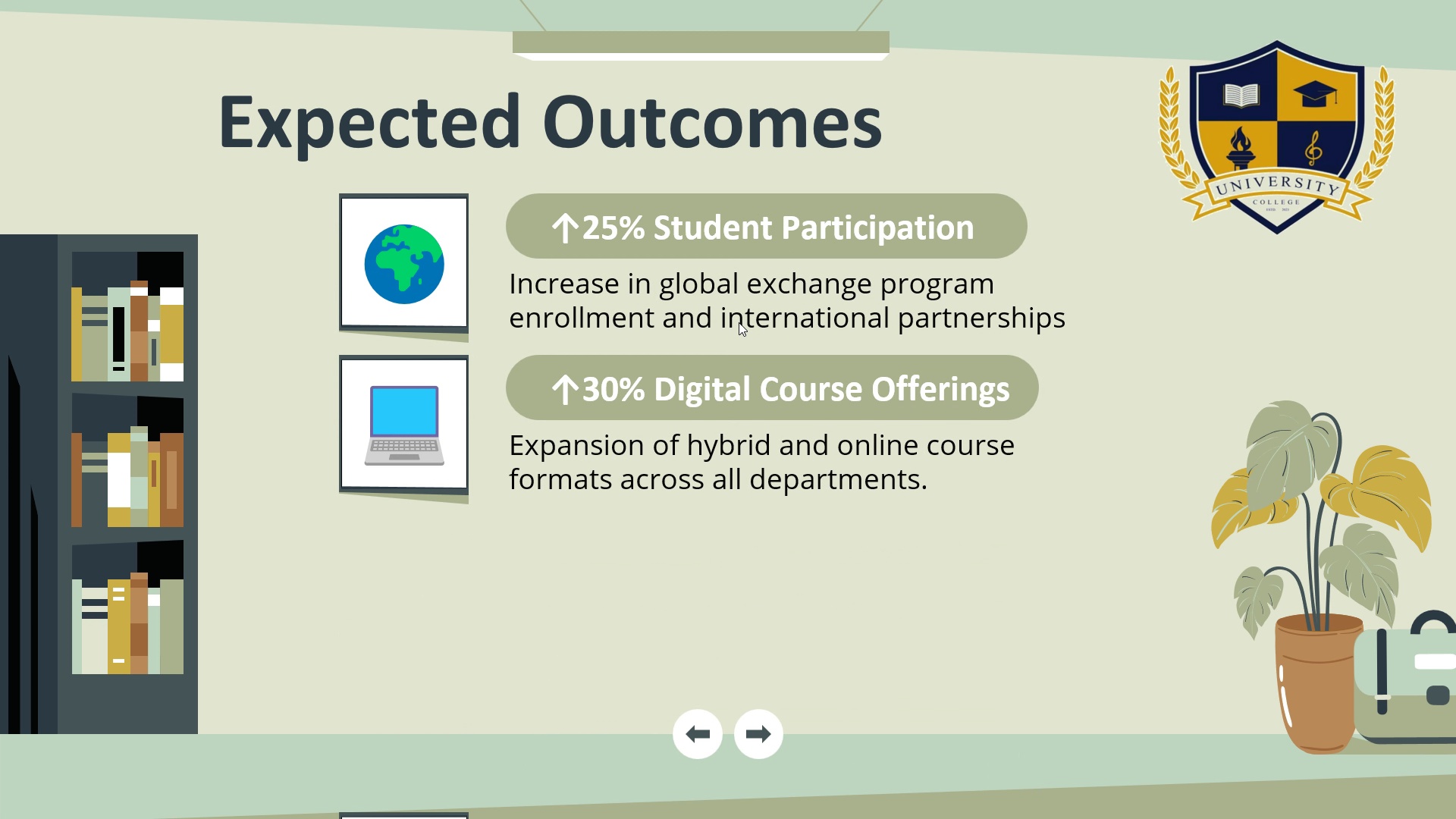 
key(ArrowRight)
 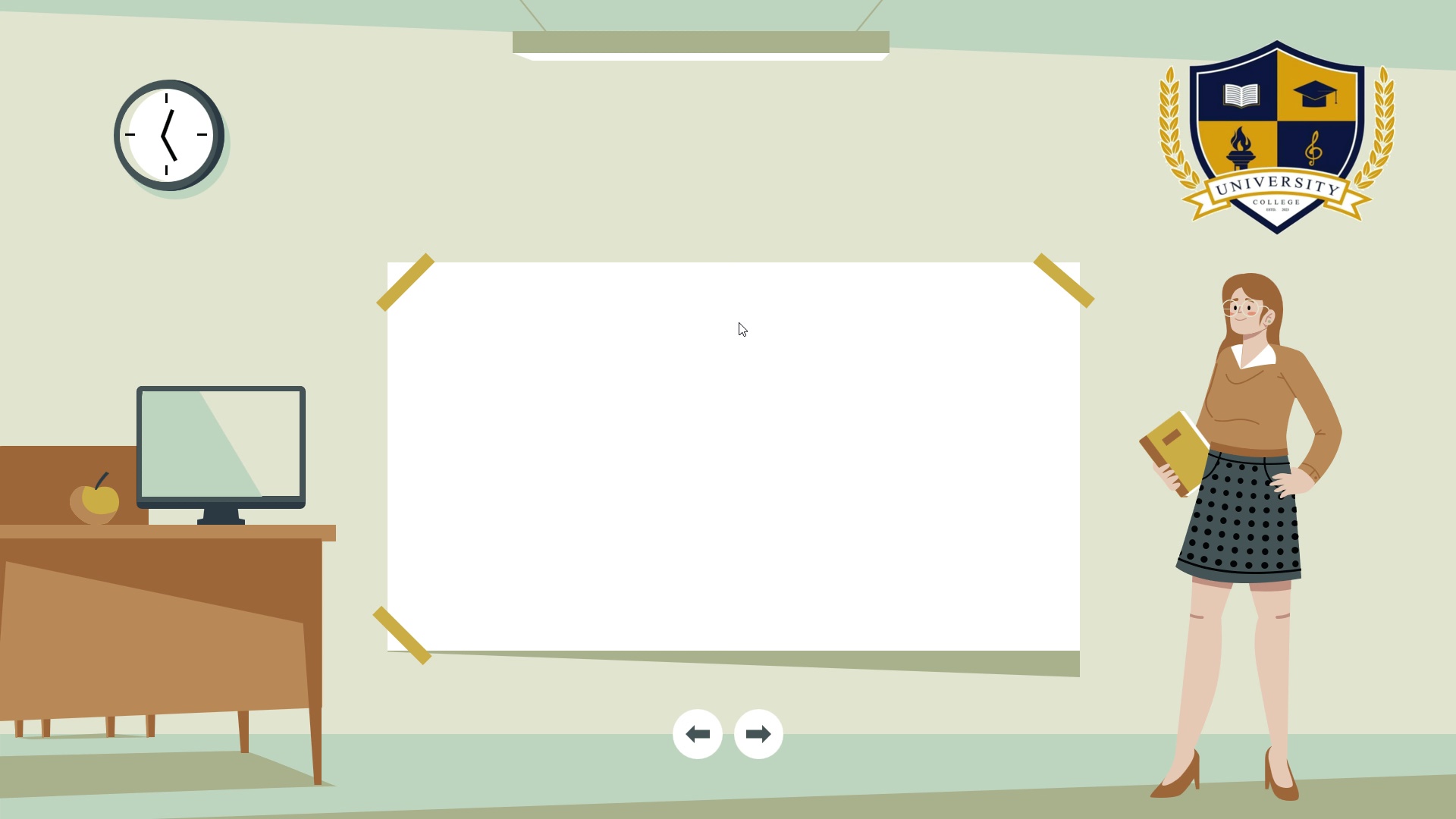 
key(ArrowRight)
 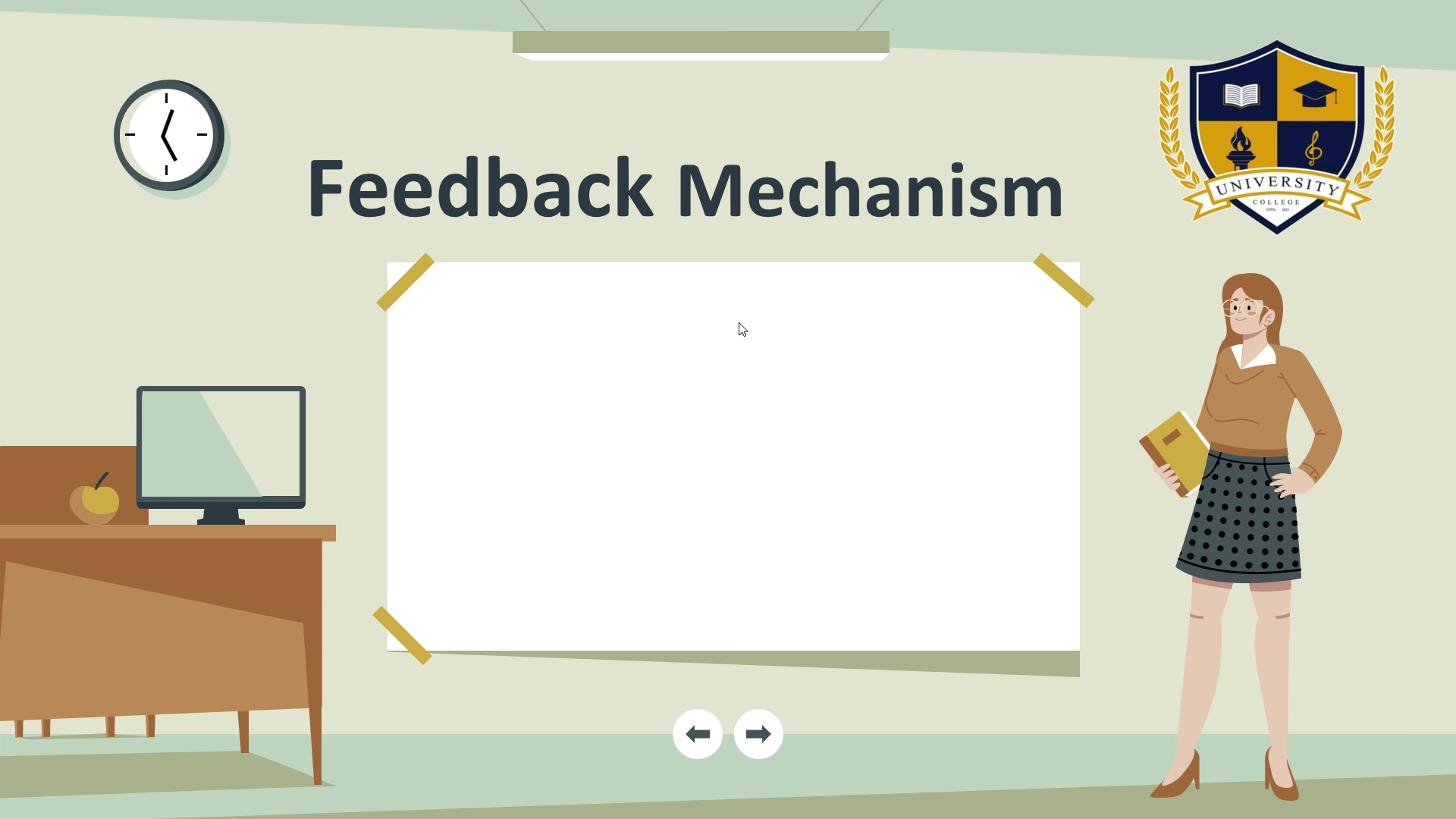 
key(ArrowRight)
 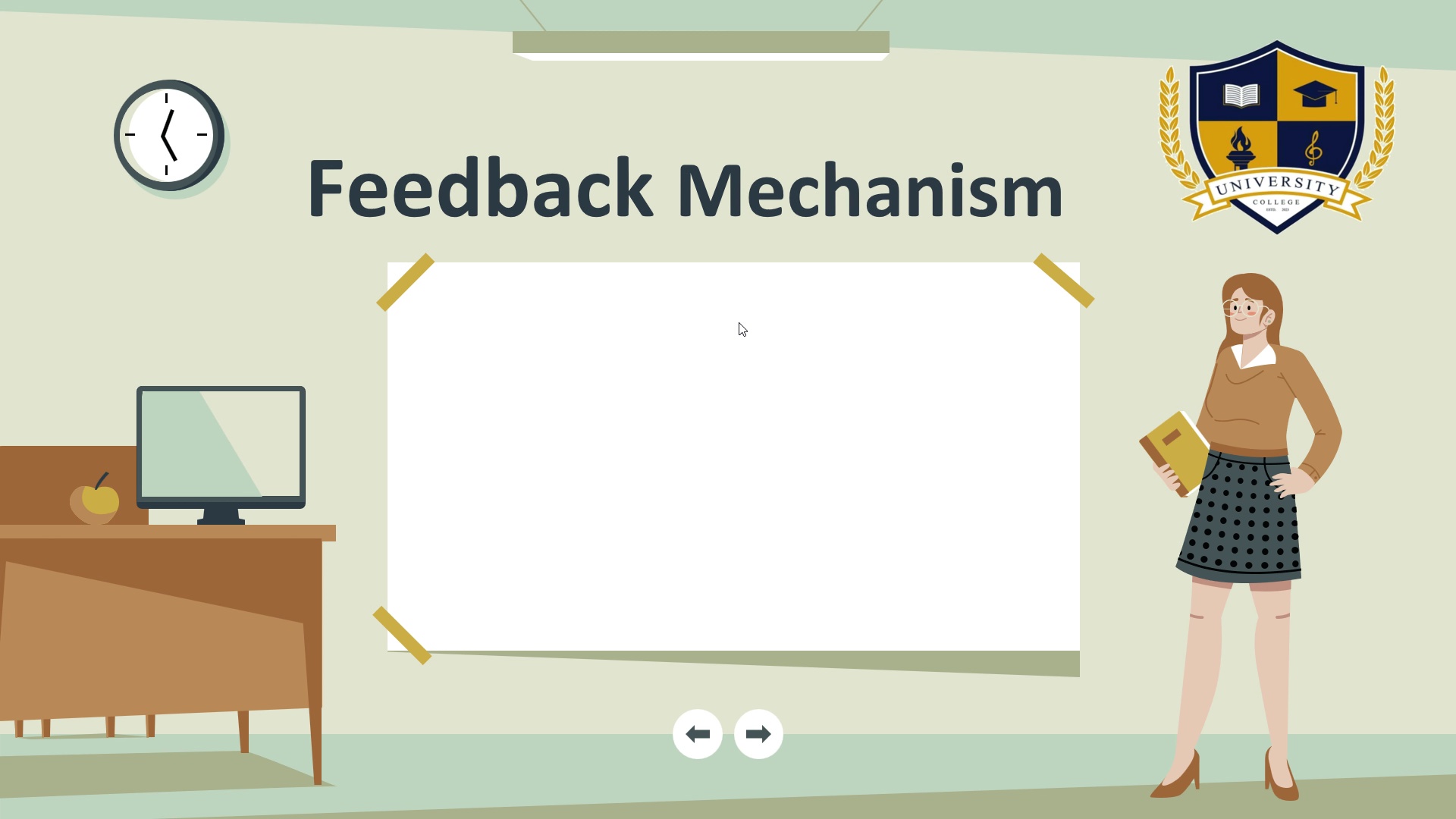 
key(ArrowRight)
 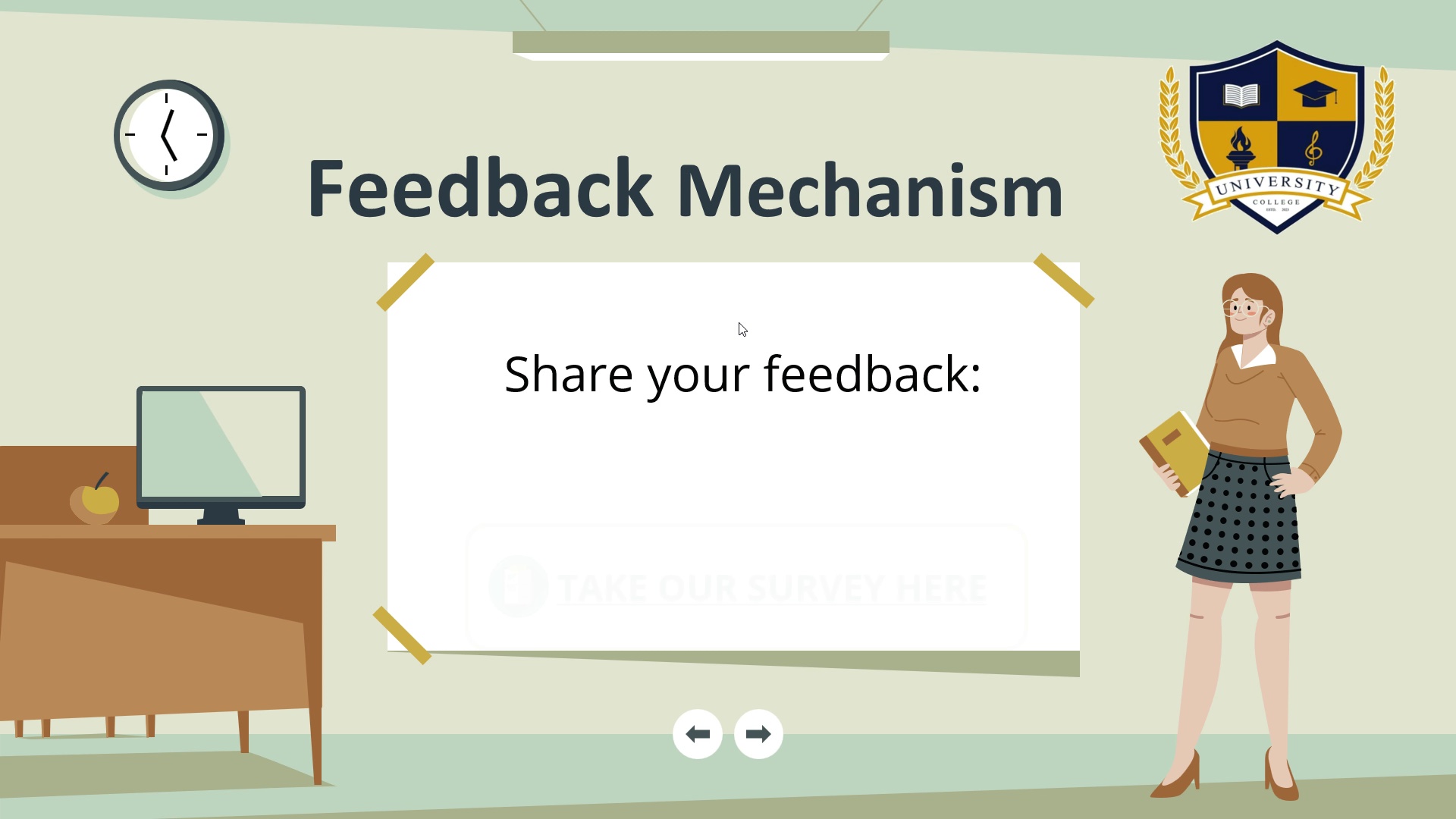 
key(ArrowRight)
 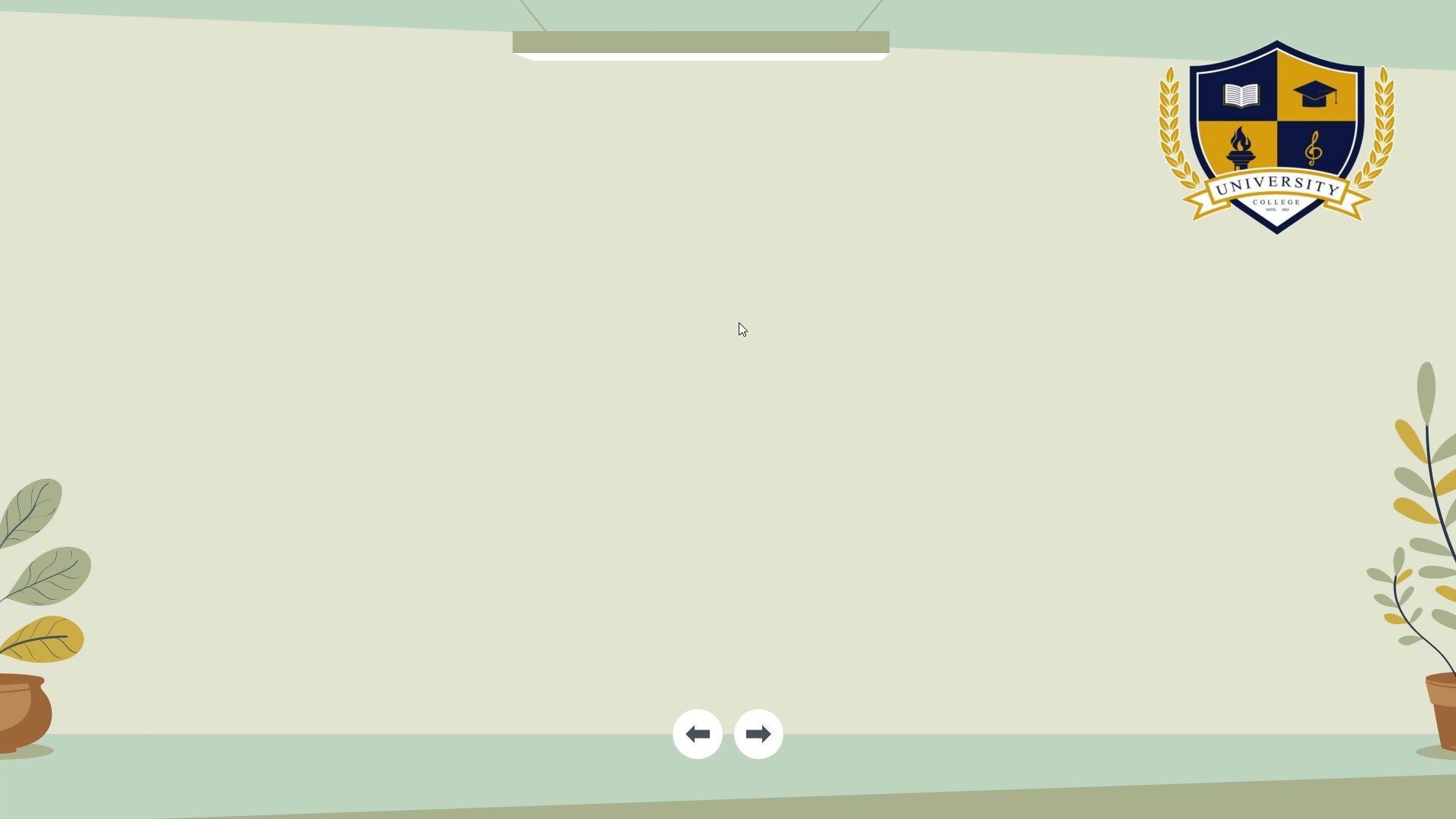 
key(ArrowRight)
 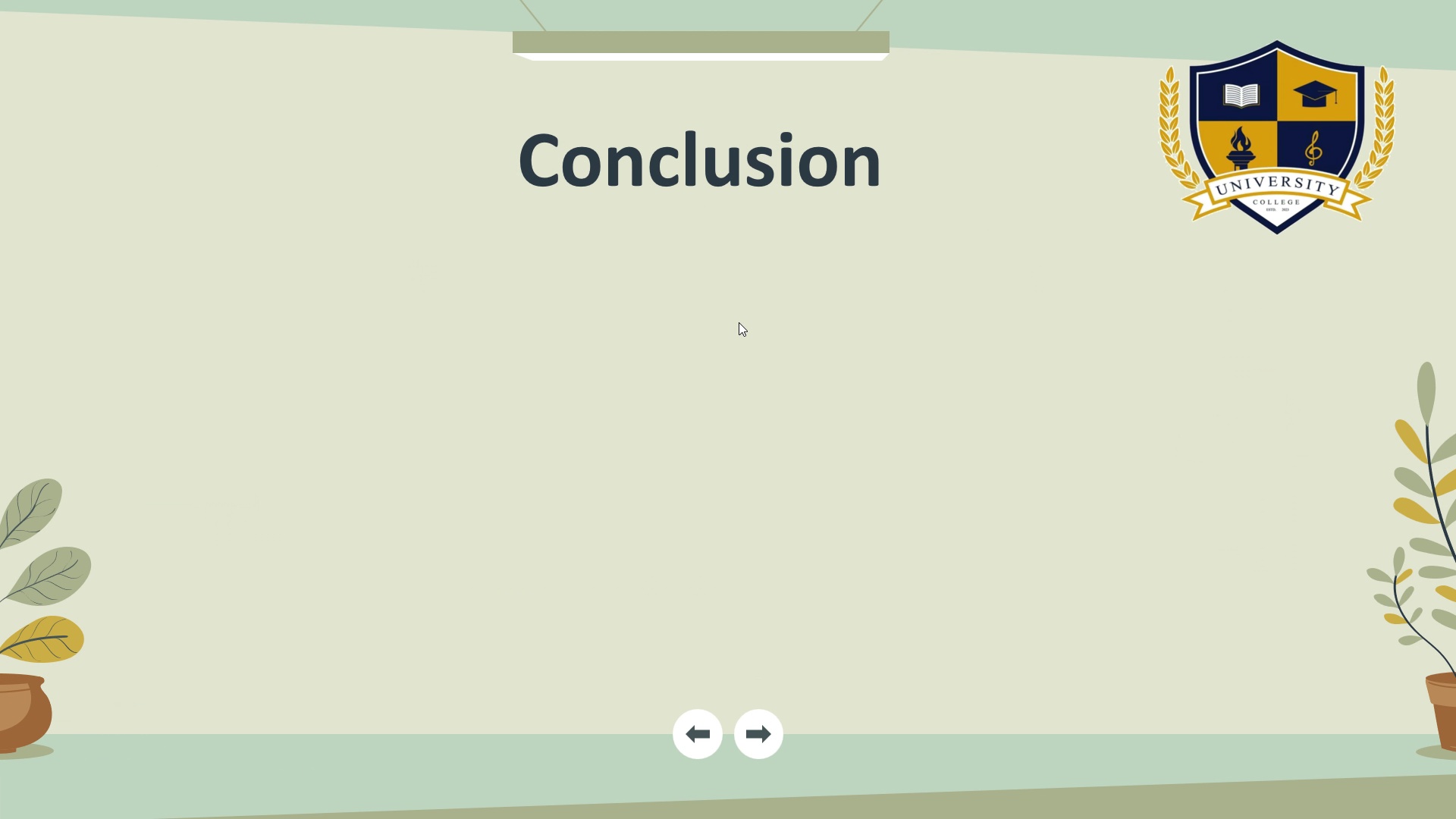 
key(ArrowRight)
 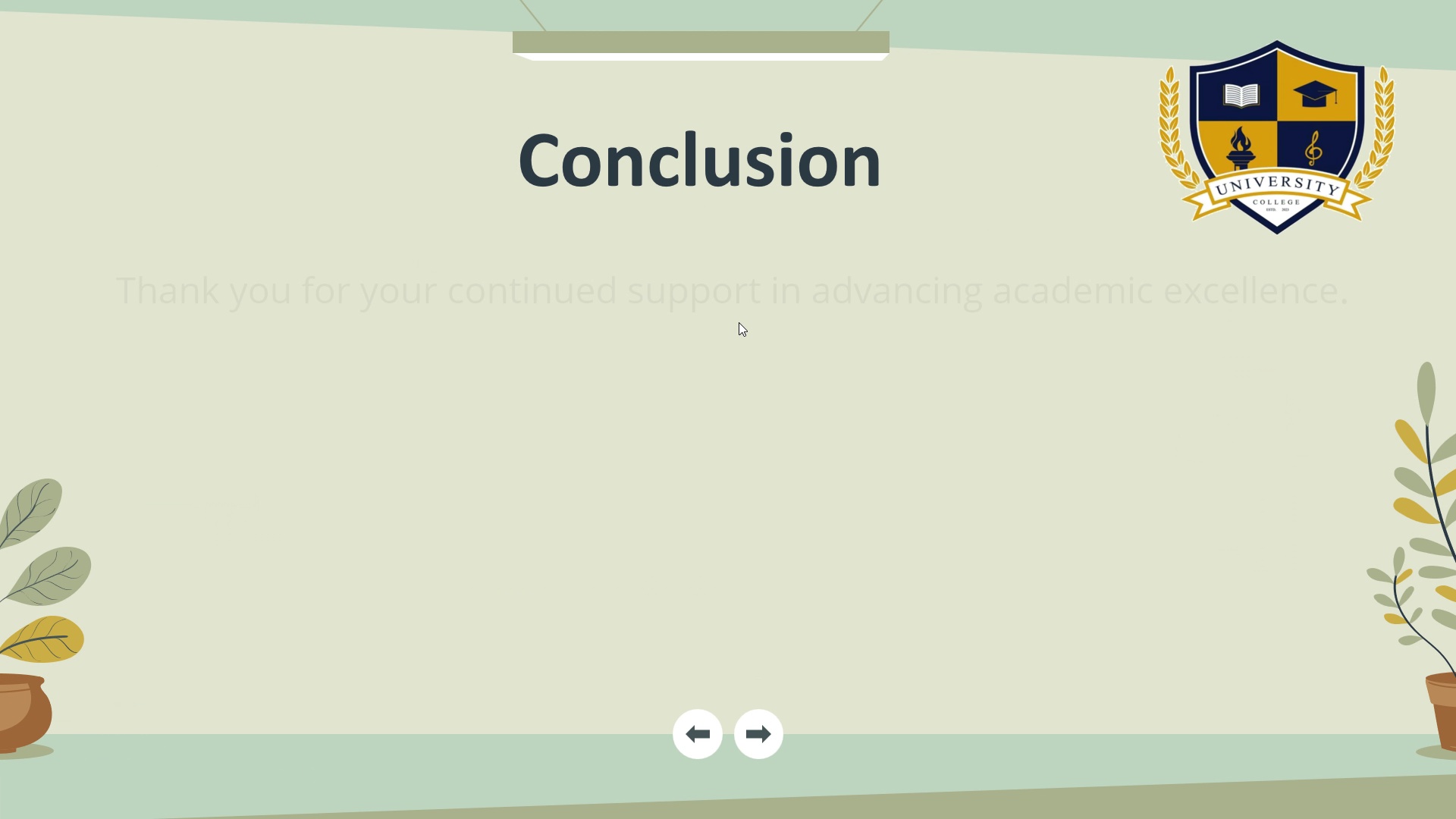 
key(ArrowRight)
 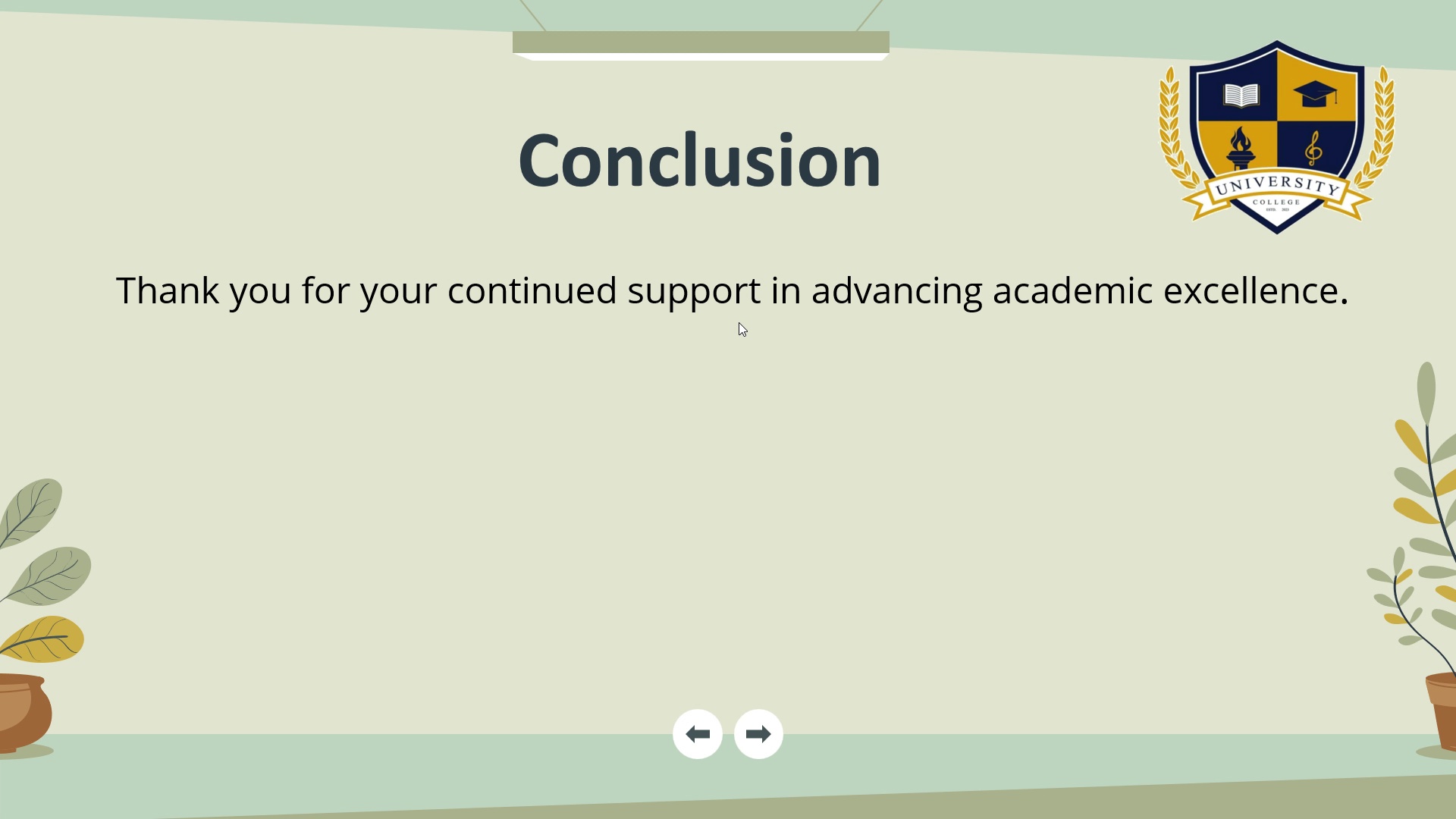 
key(ArrowRight)
 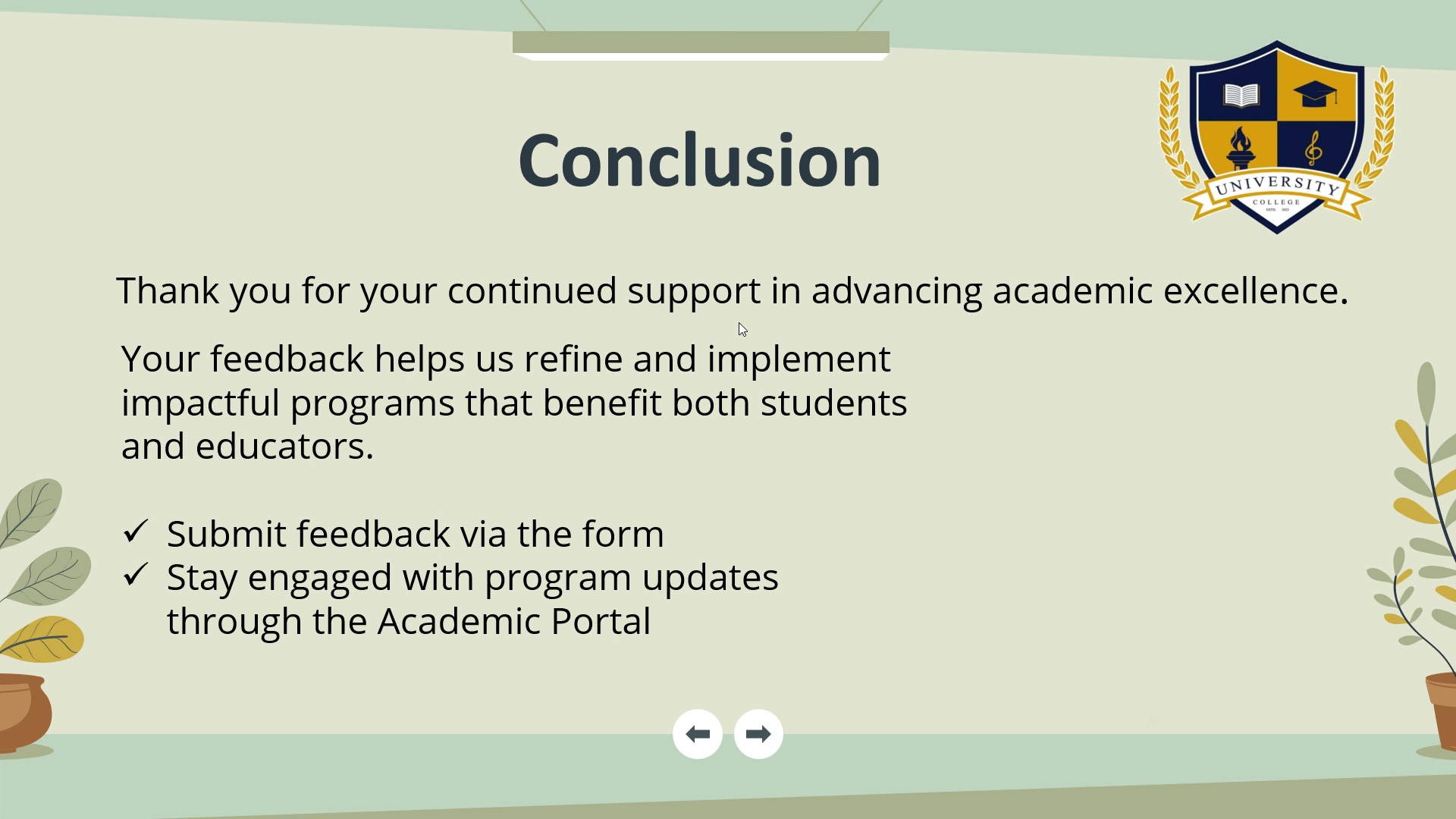 
key(ArrowRight)
 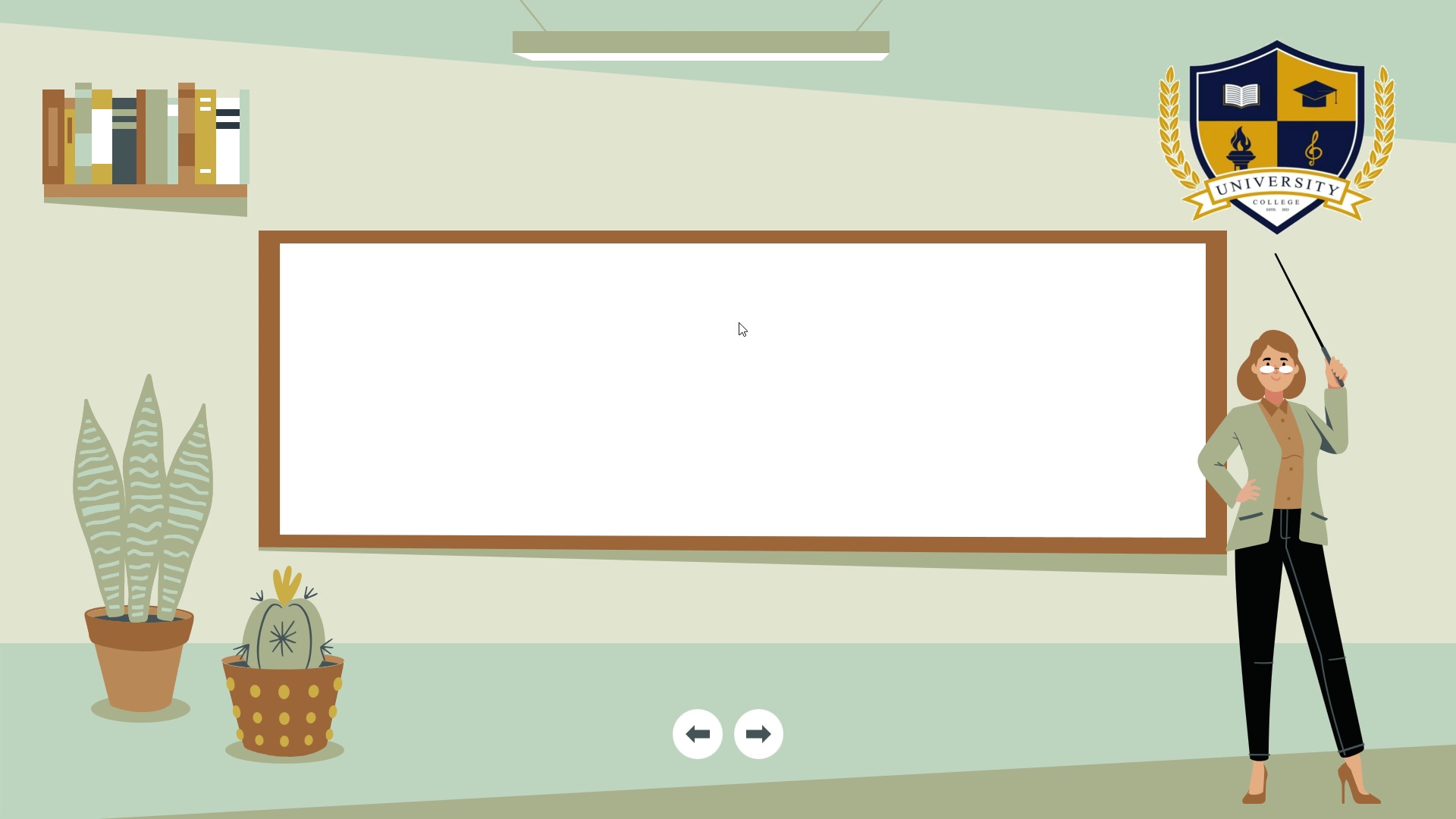 
wait(6.77)
 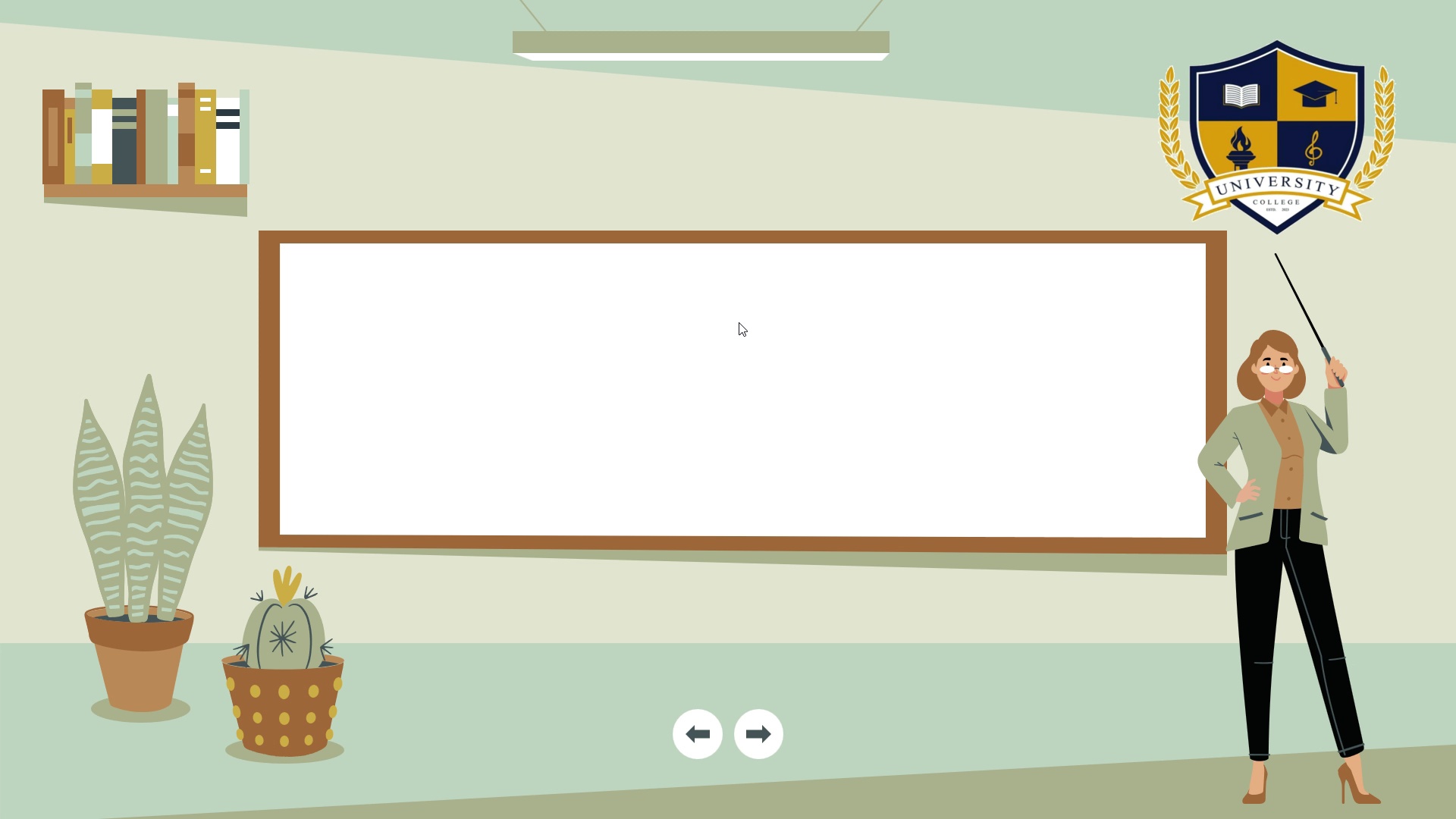 
key(ArrowRight)
 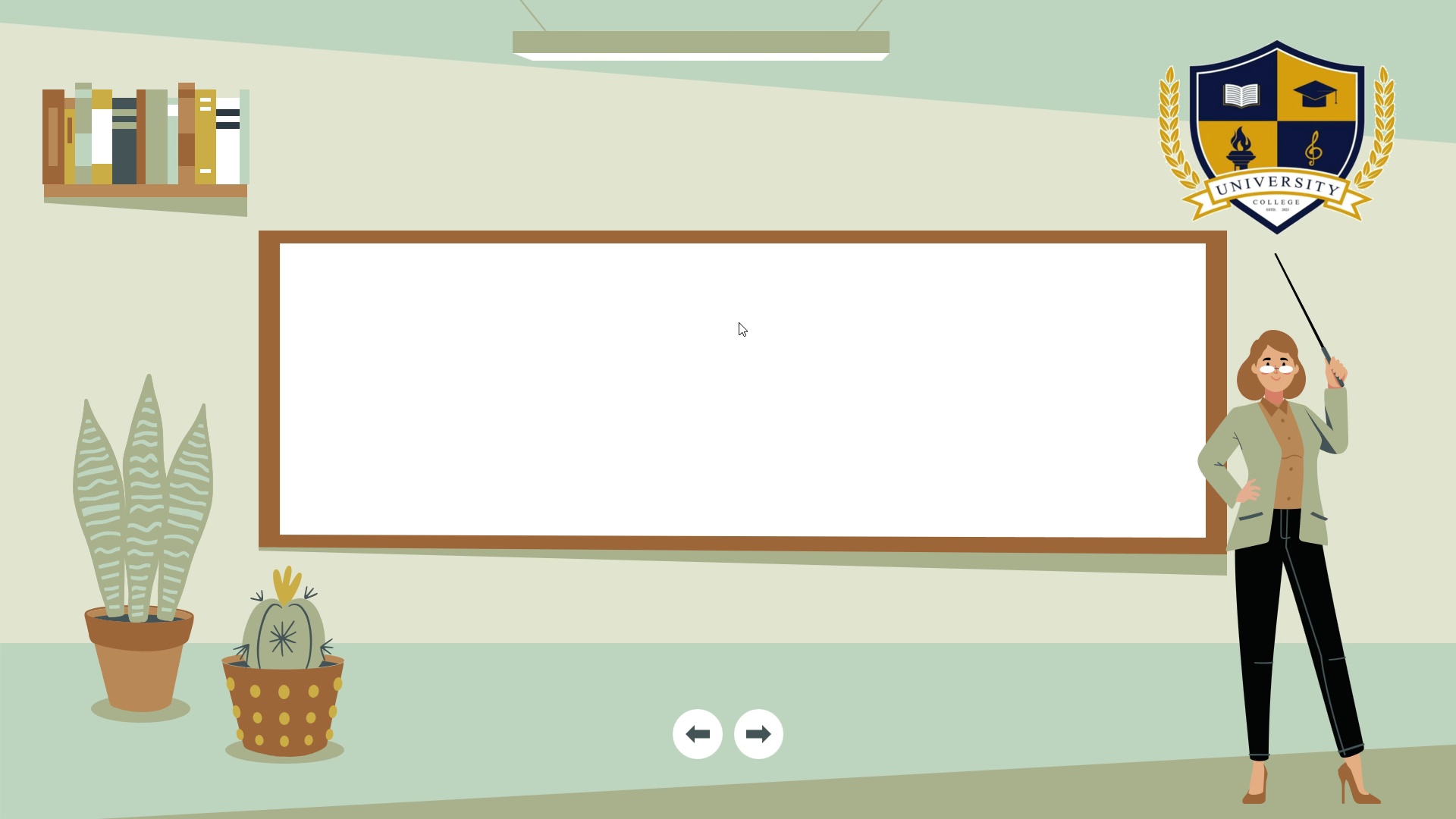 
key(ArrowRight)
 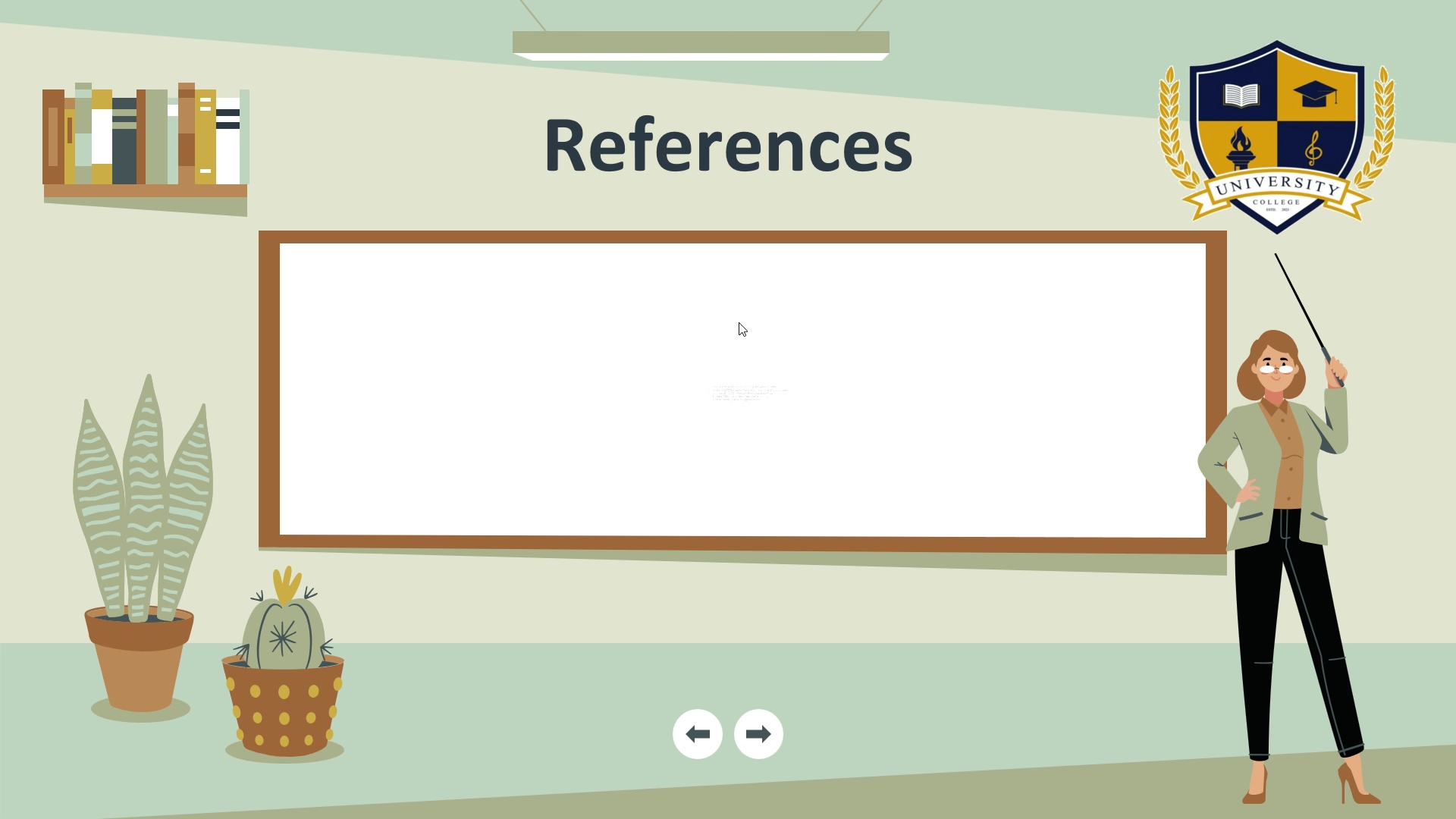 
key(ArrowRight)
 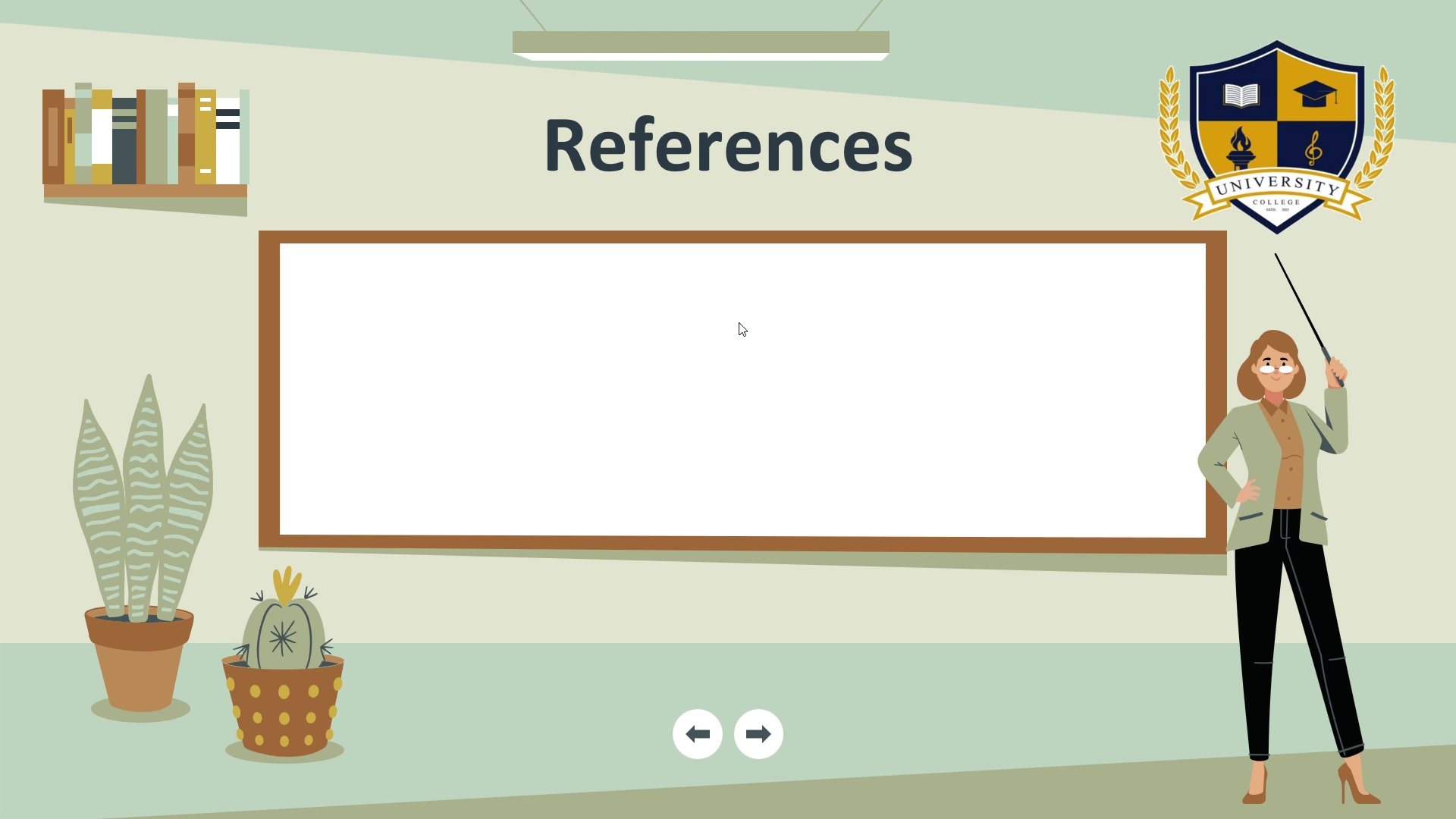 
key(ArrowLeft)
 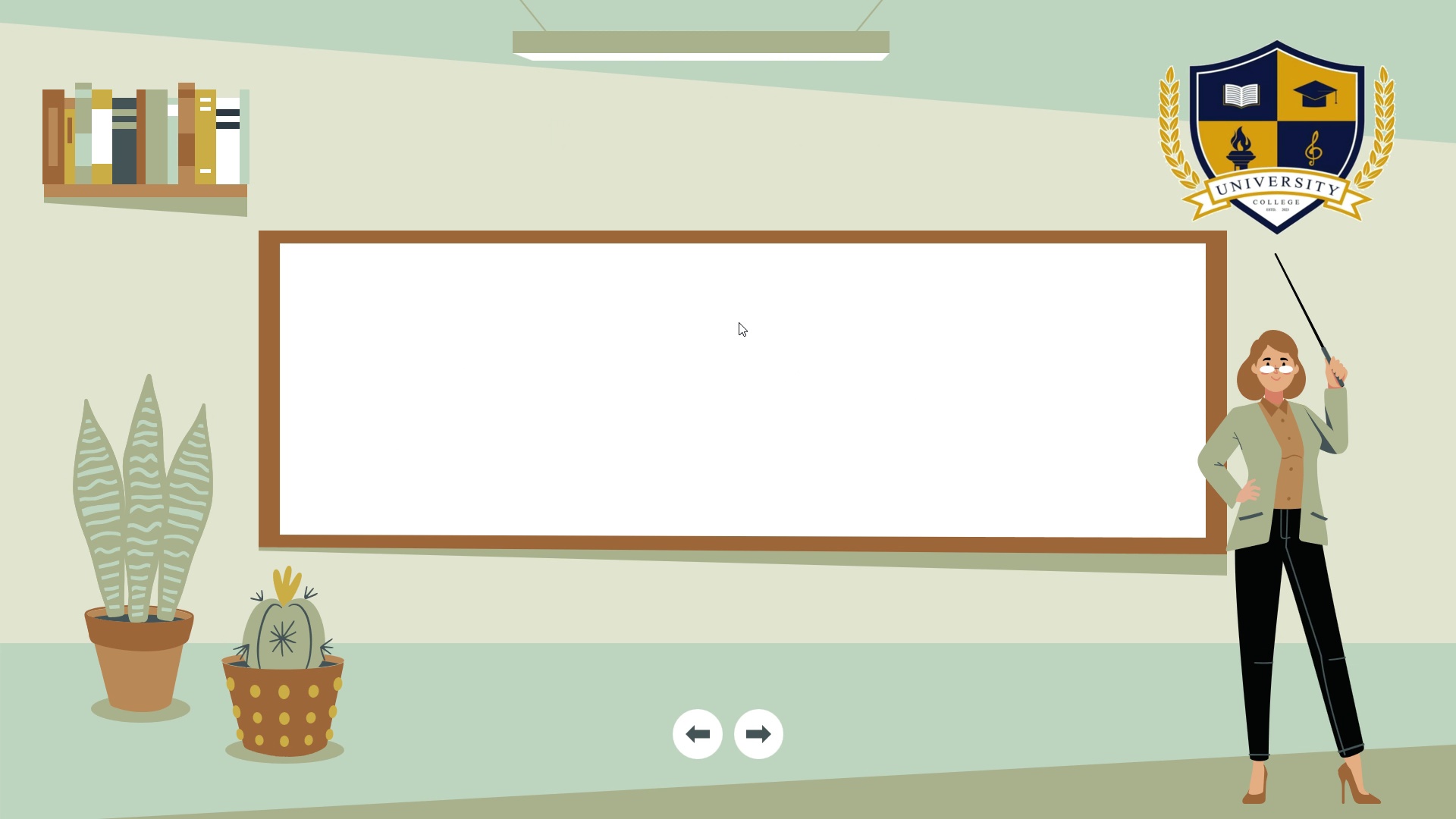 
key(ArrowLeft)
 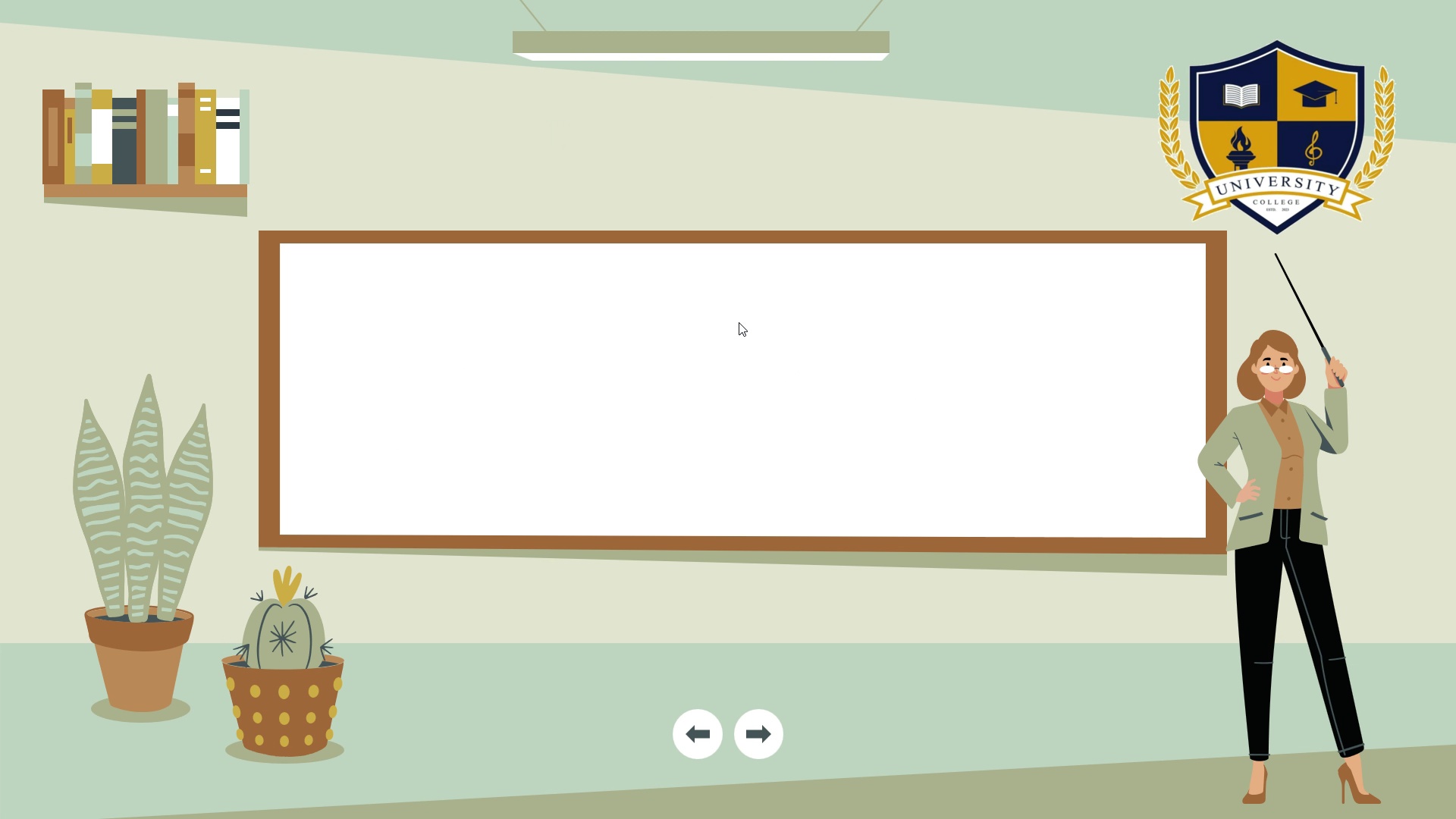 
key(ArrowLeft)
 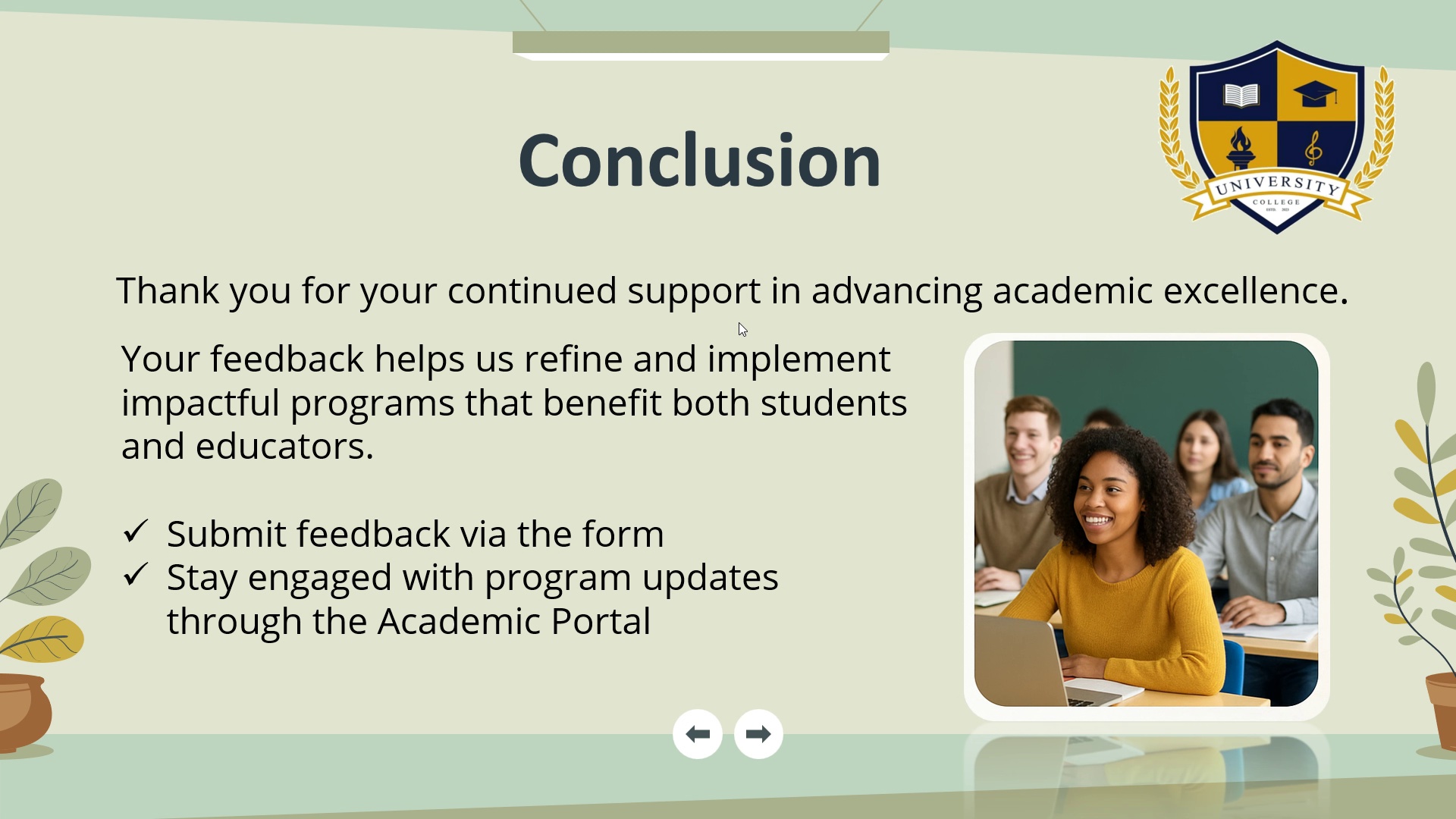 
key(ArrowLeft)
 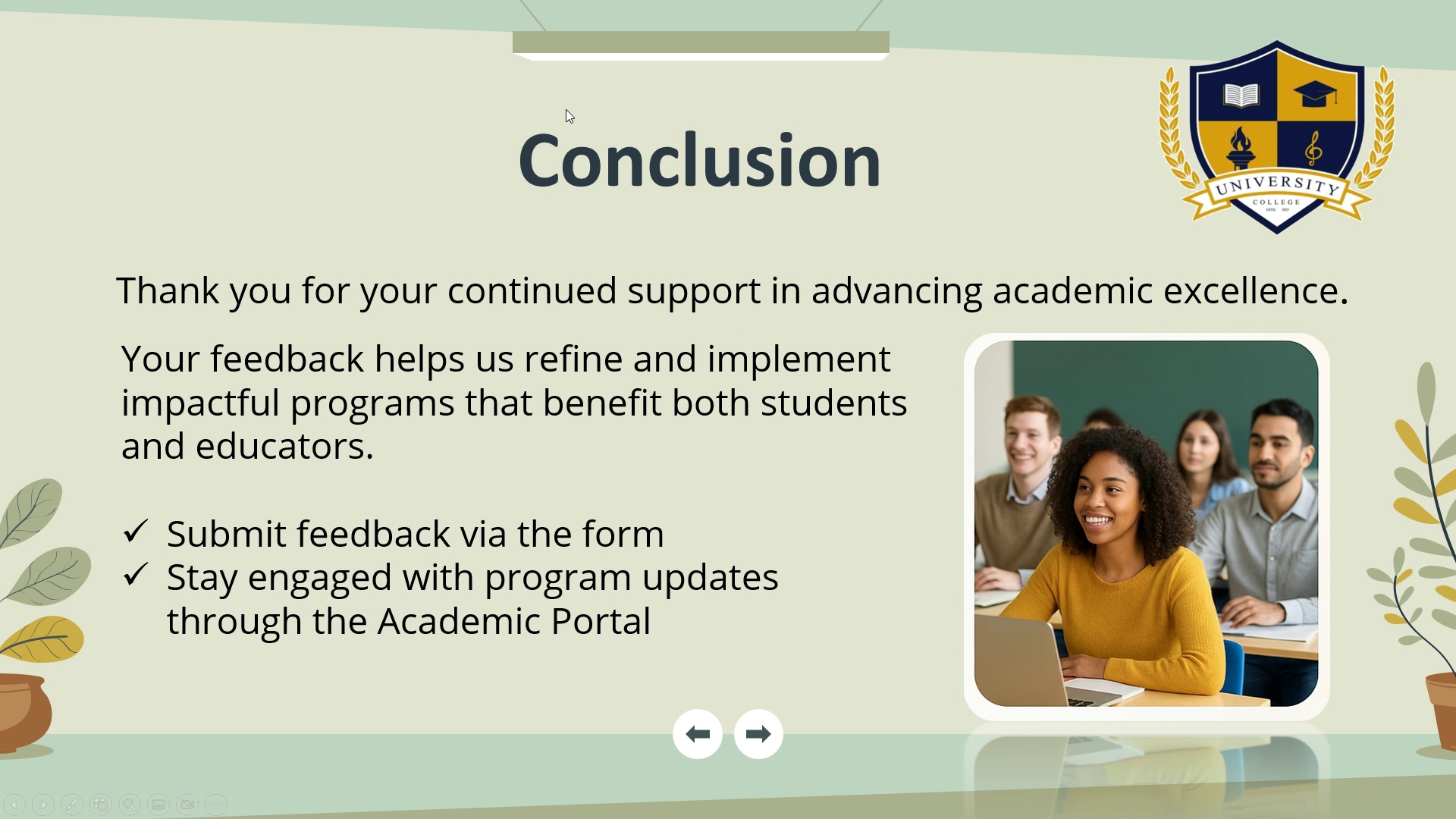 
key(Escape)
 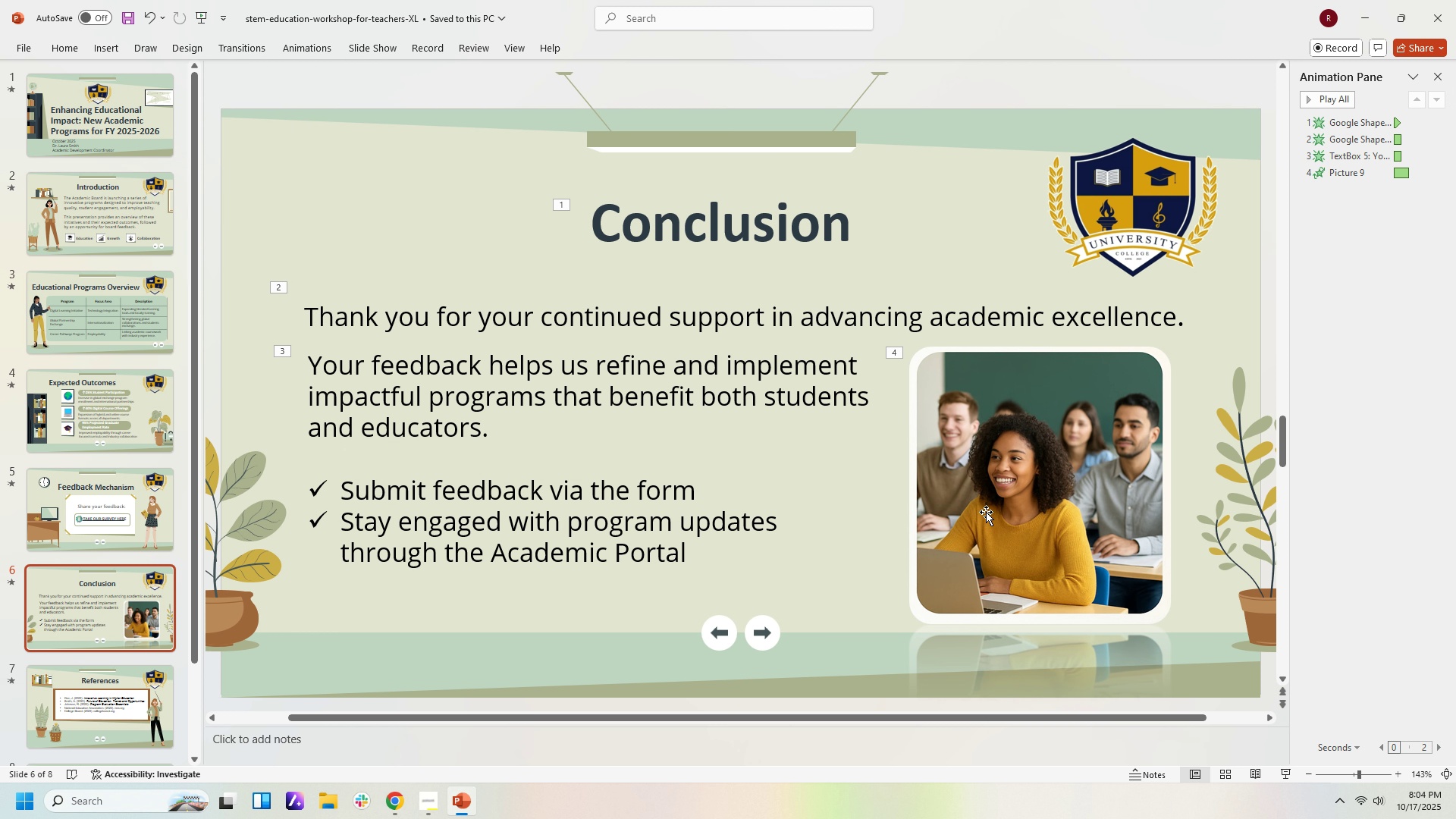 
left_click([986, 512])
 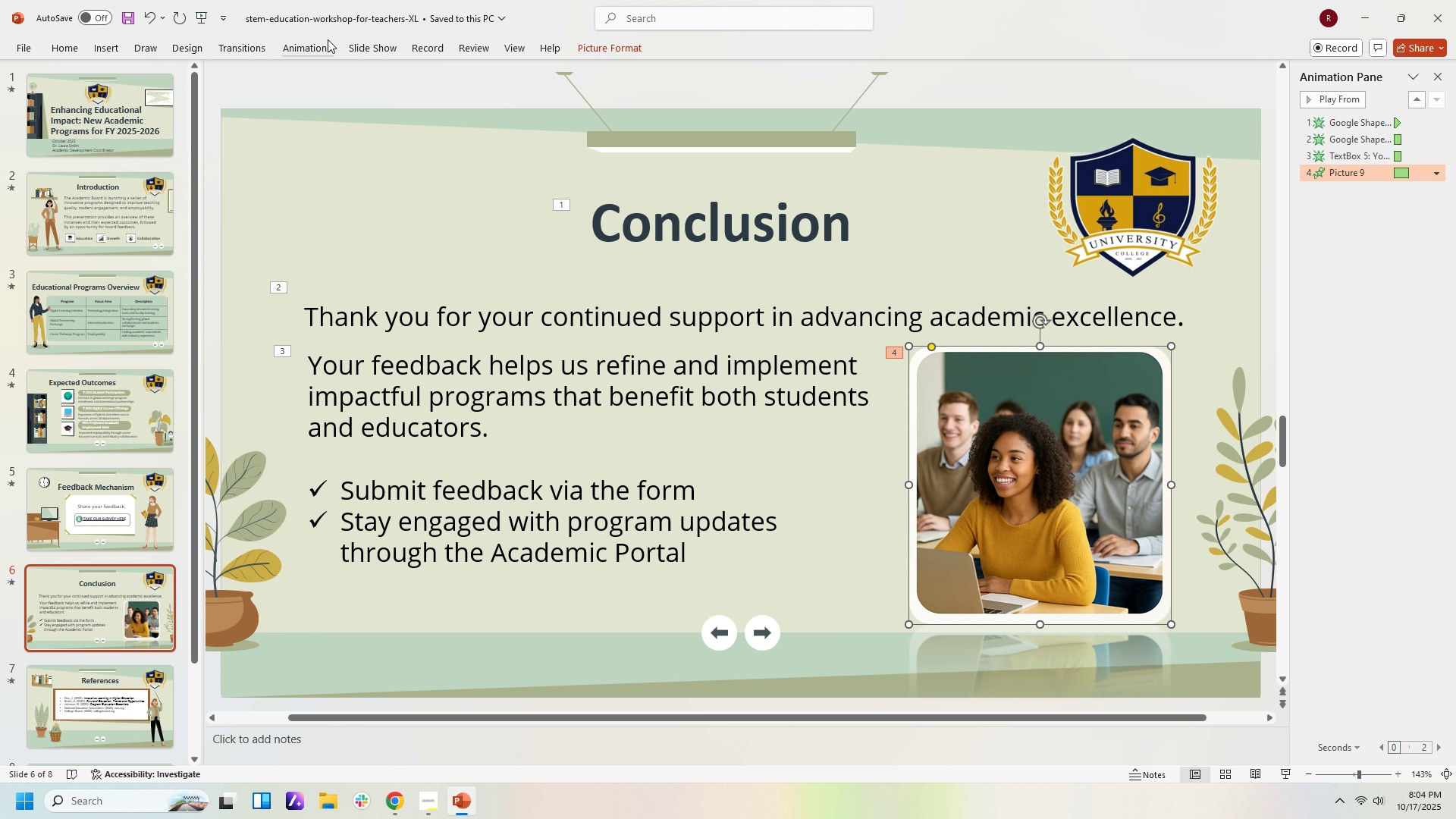 
left_click([329, 40])
 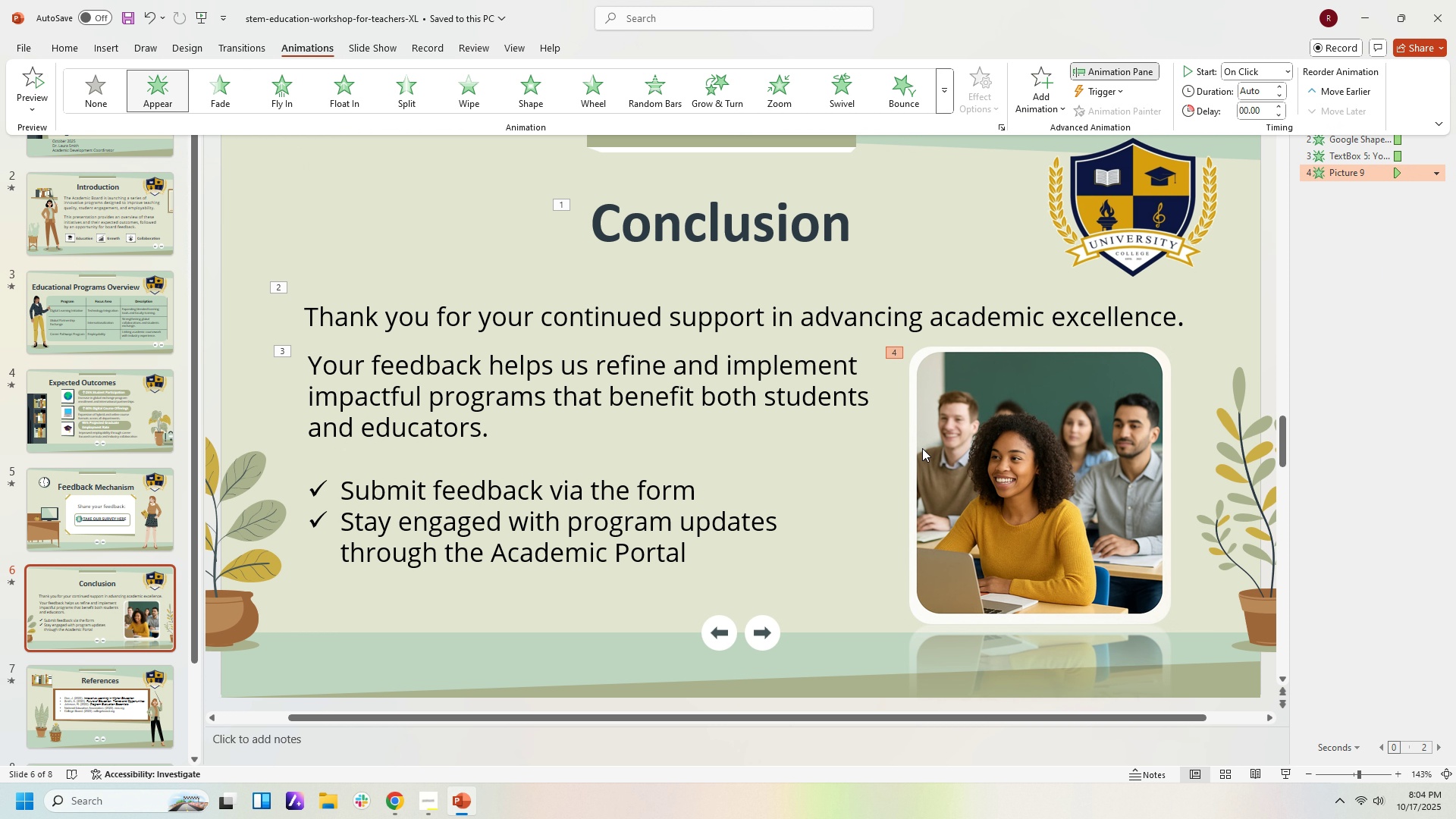 
left_click([861, 532])
 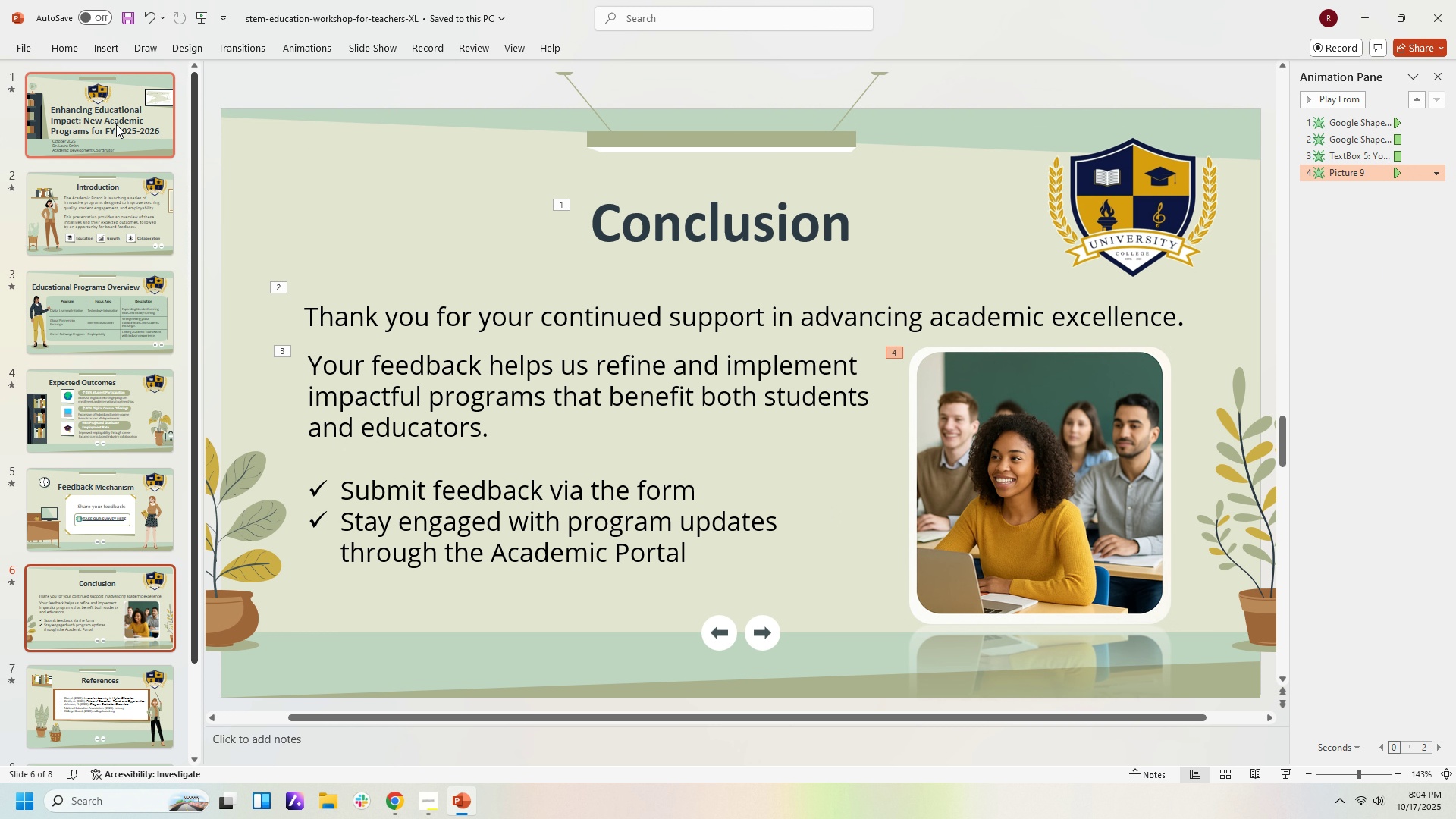 
left_click([110, 90])
 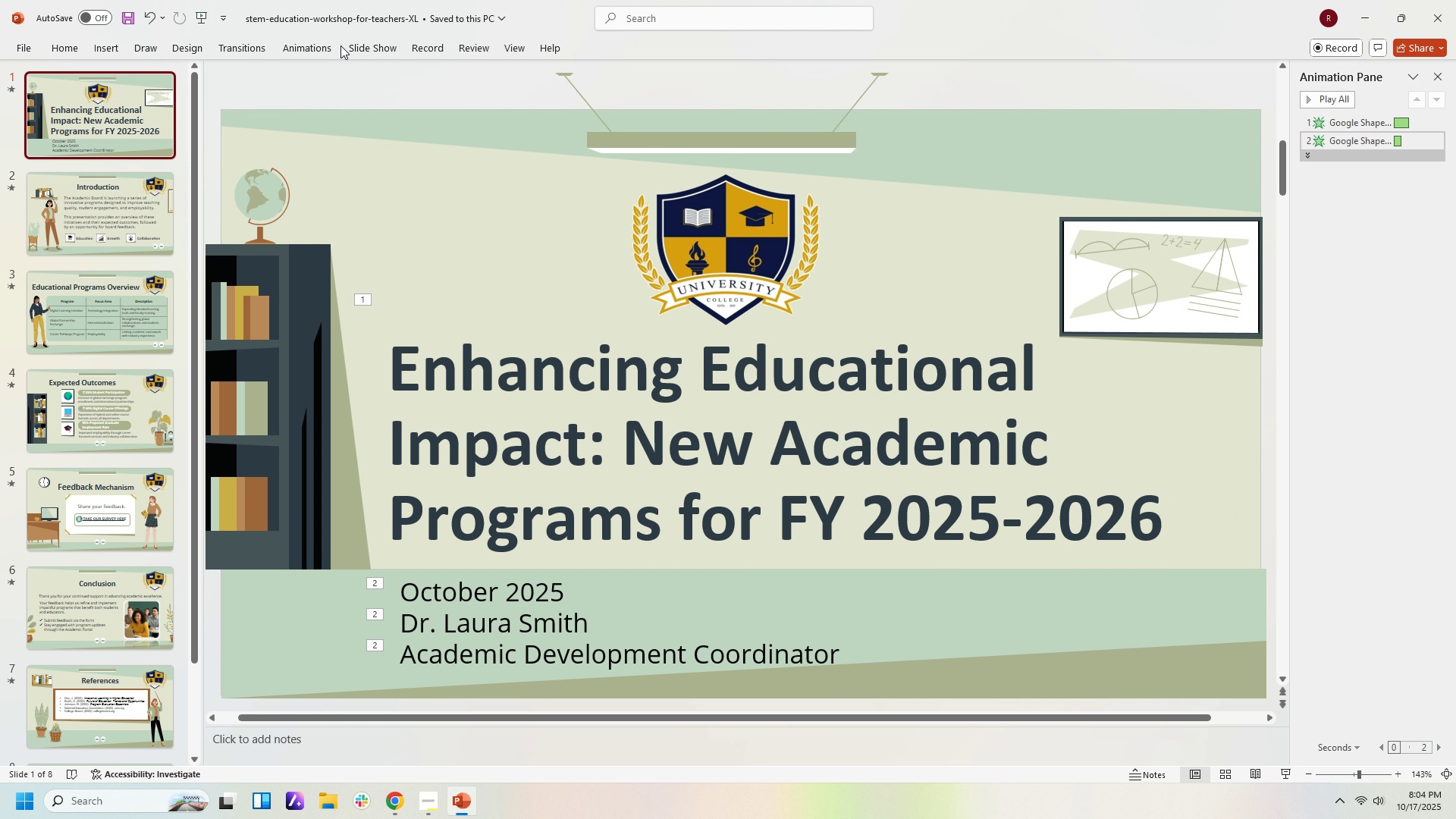 
left_click([378, 49])
 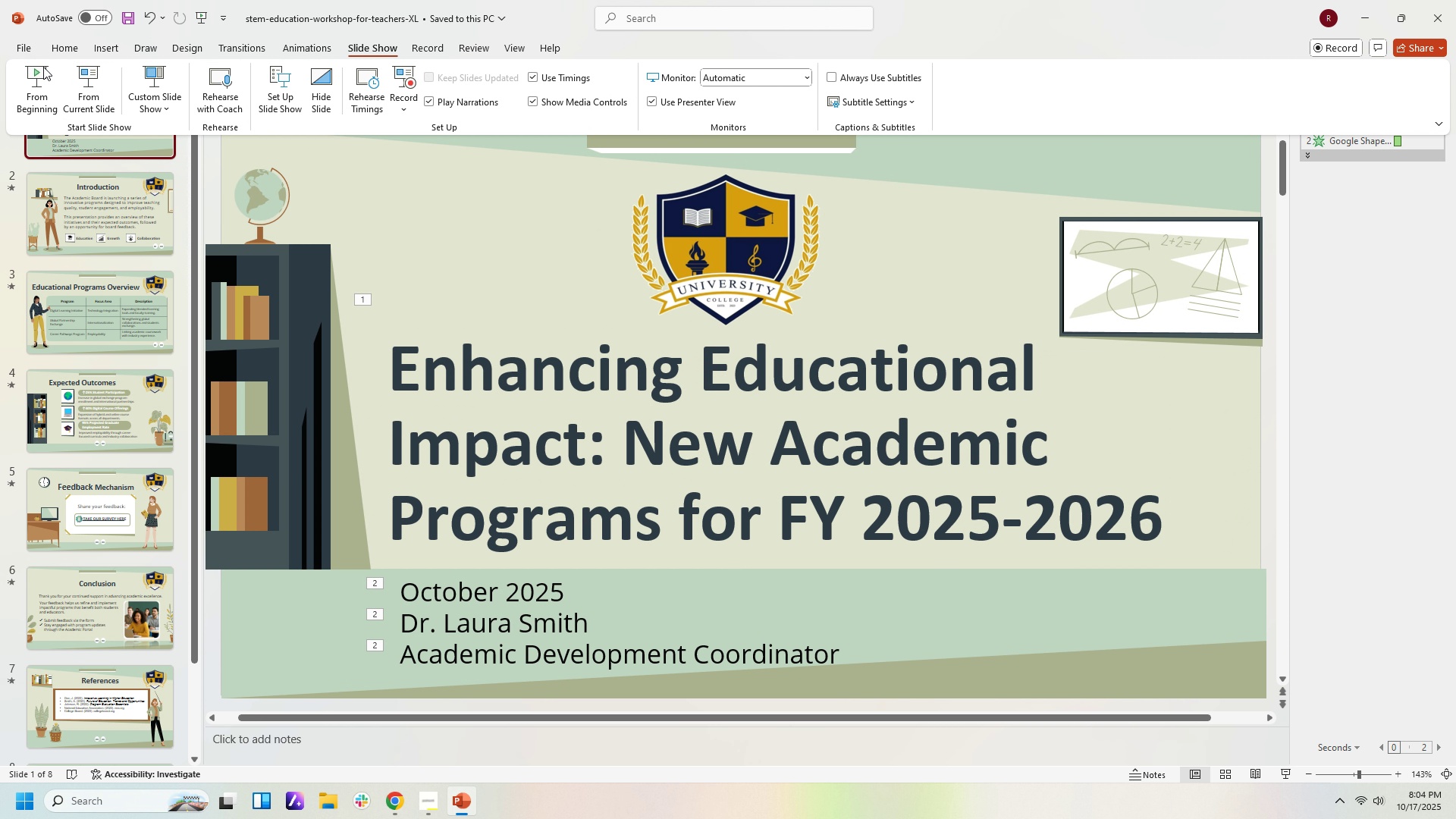 
left_click([37, 64])
 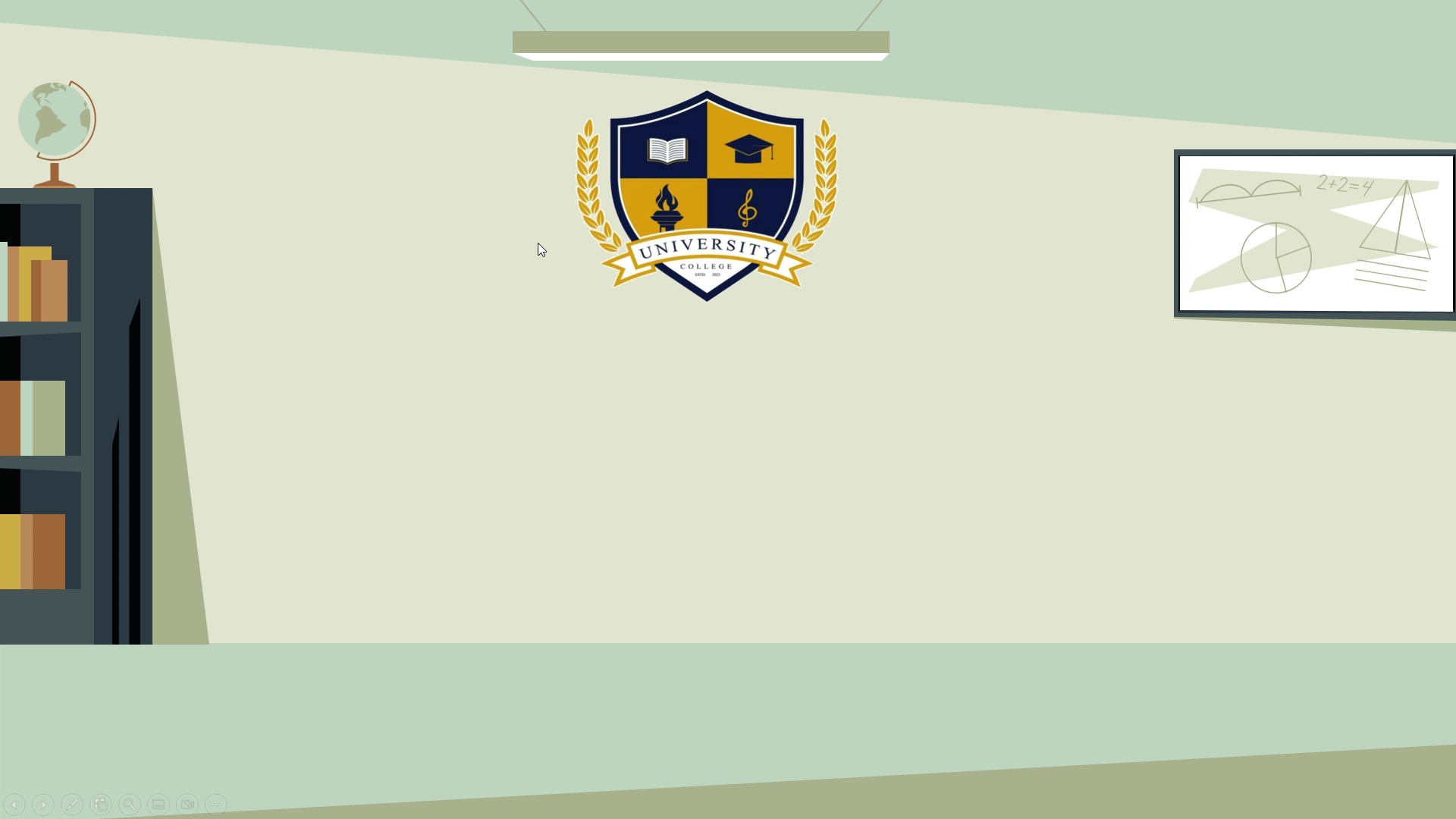 
key(ArrowRight)
 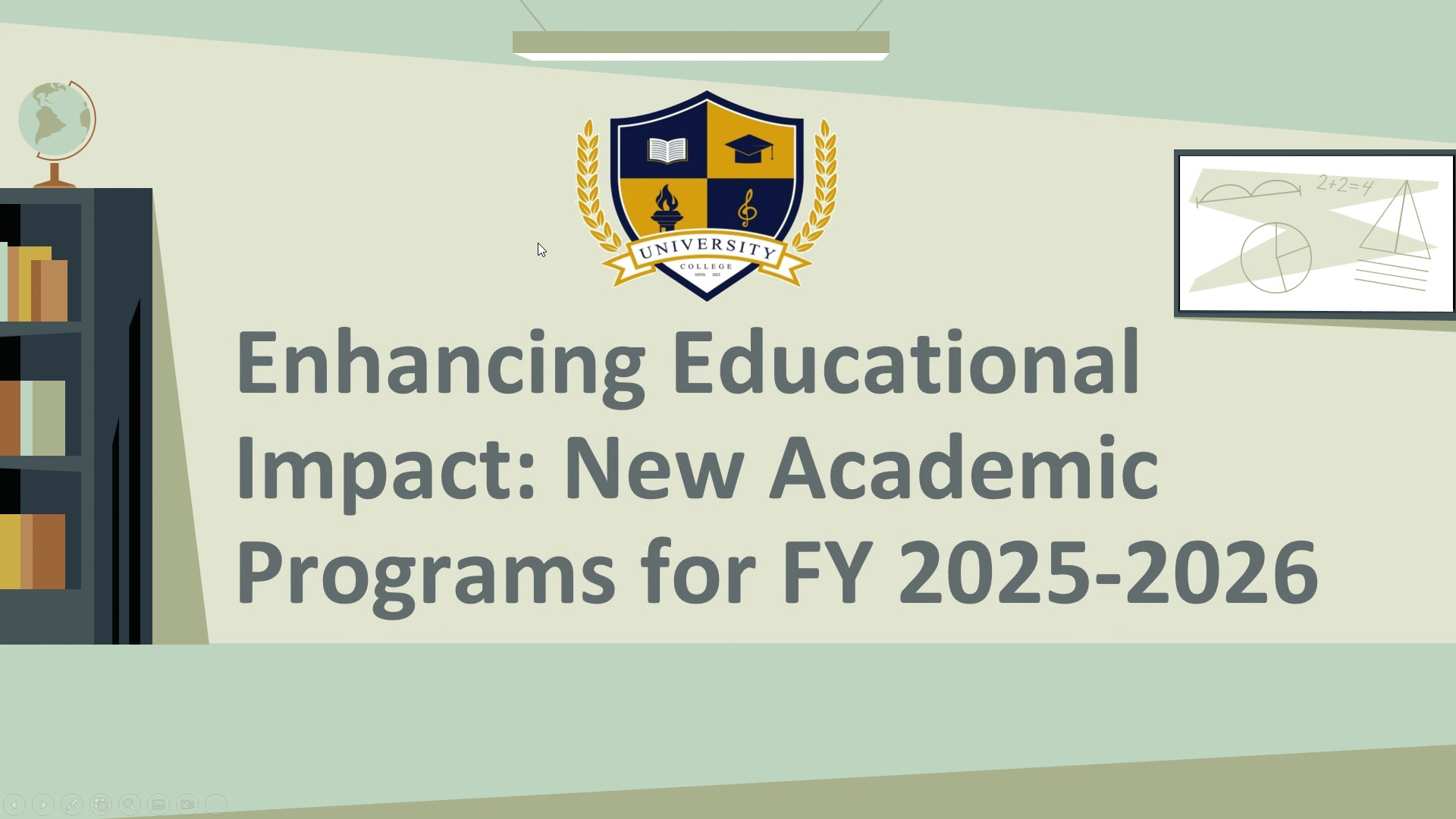 
key(ArrowRight)
 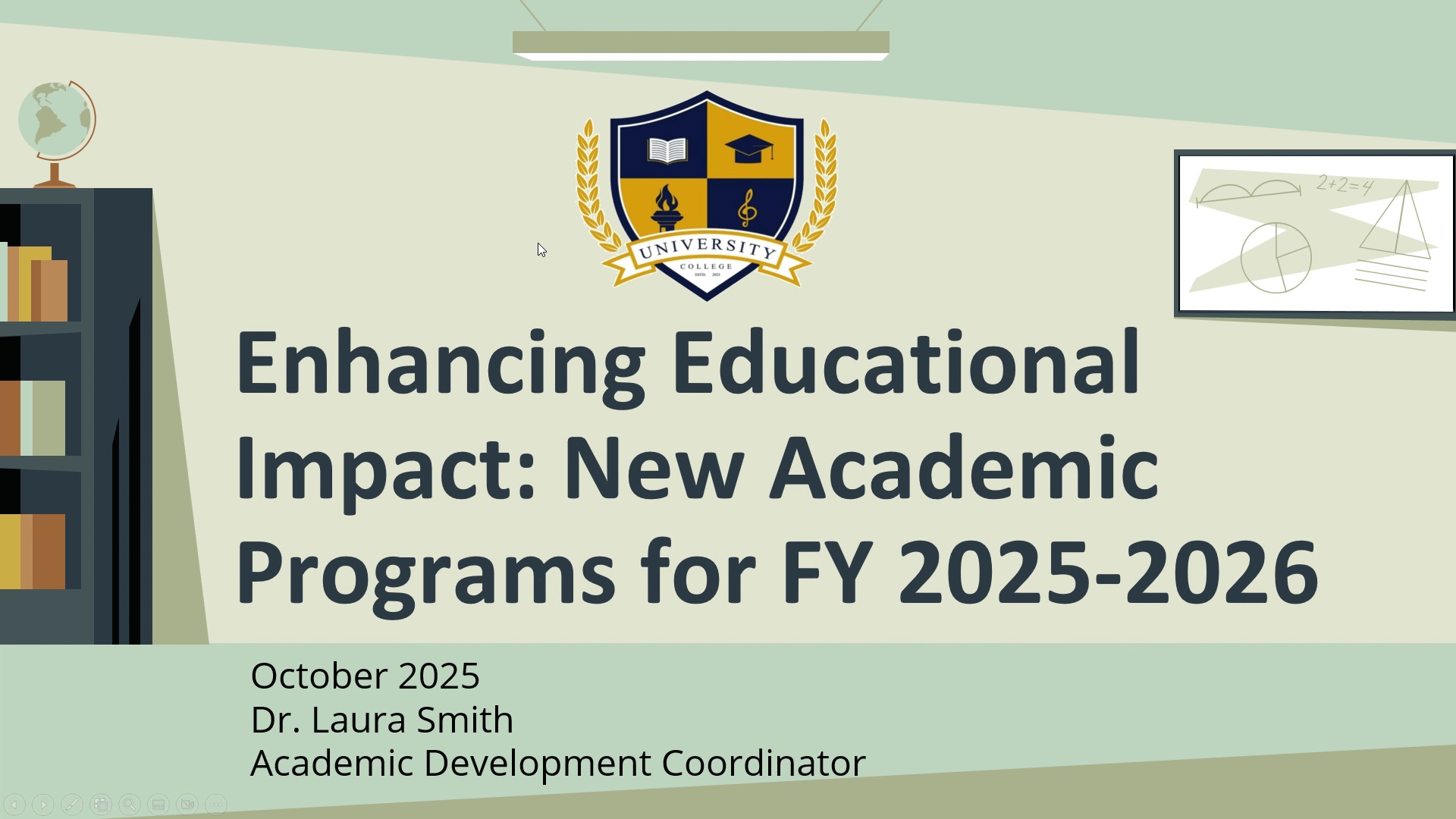 
key(ArrowRight)
 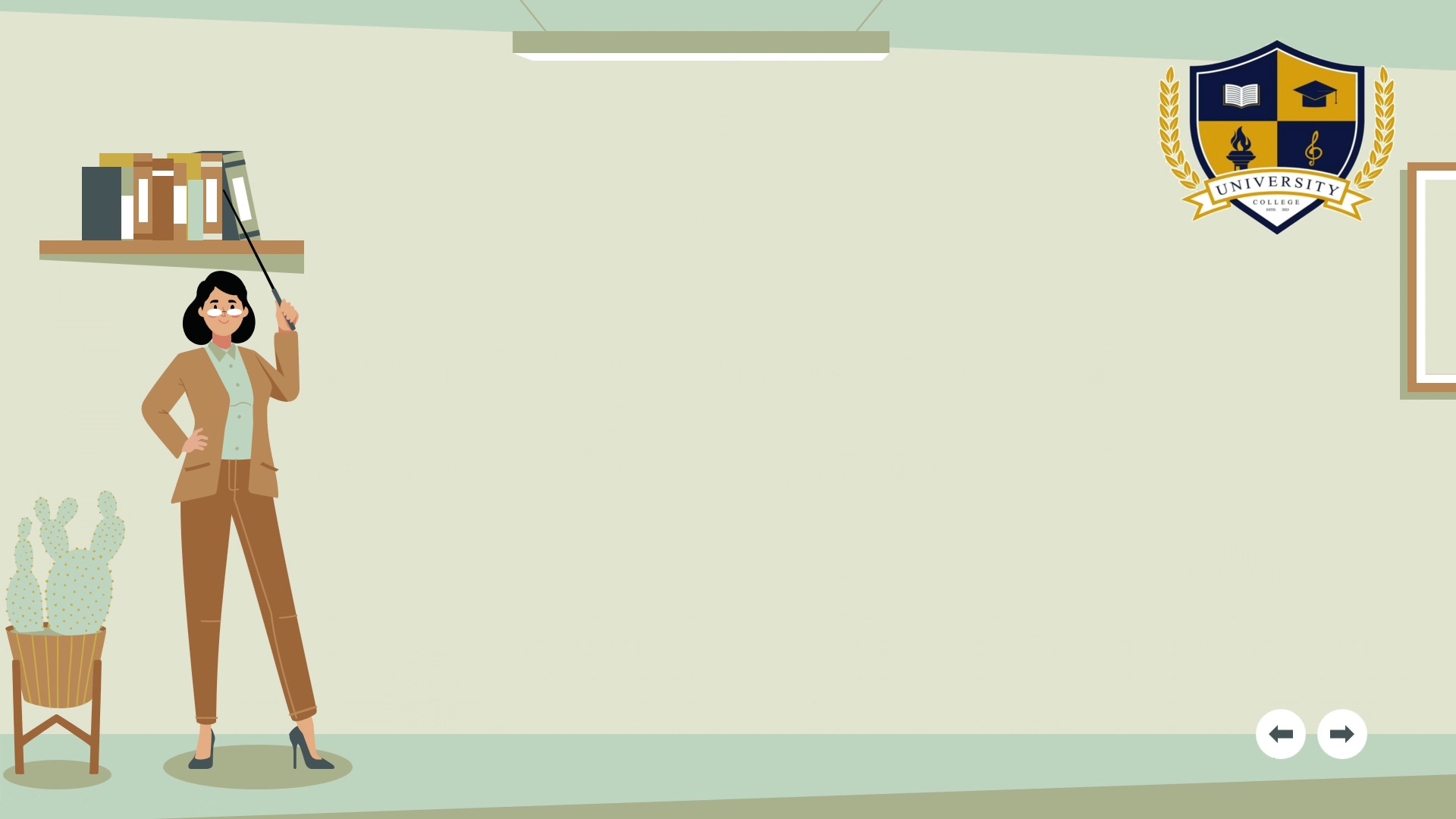 
key(ArrowRight)
 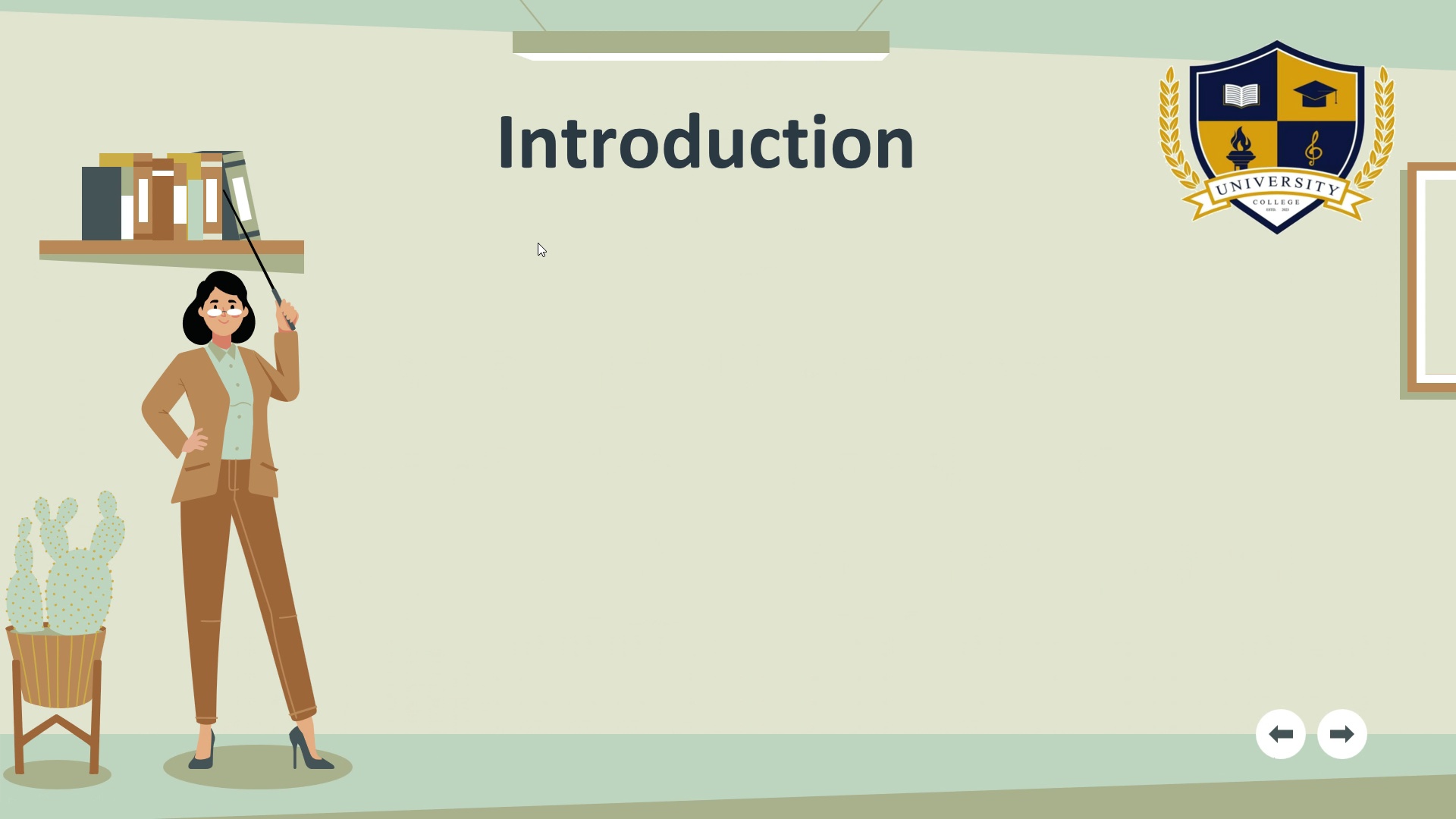 
key(ArrowRight)
 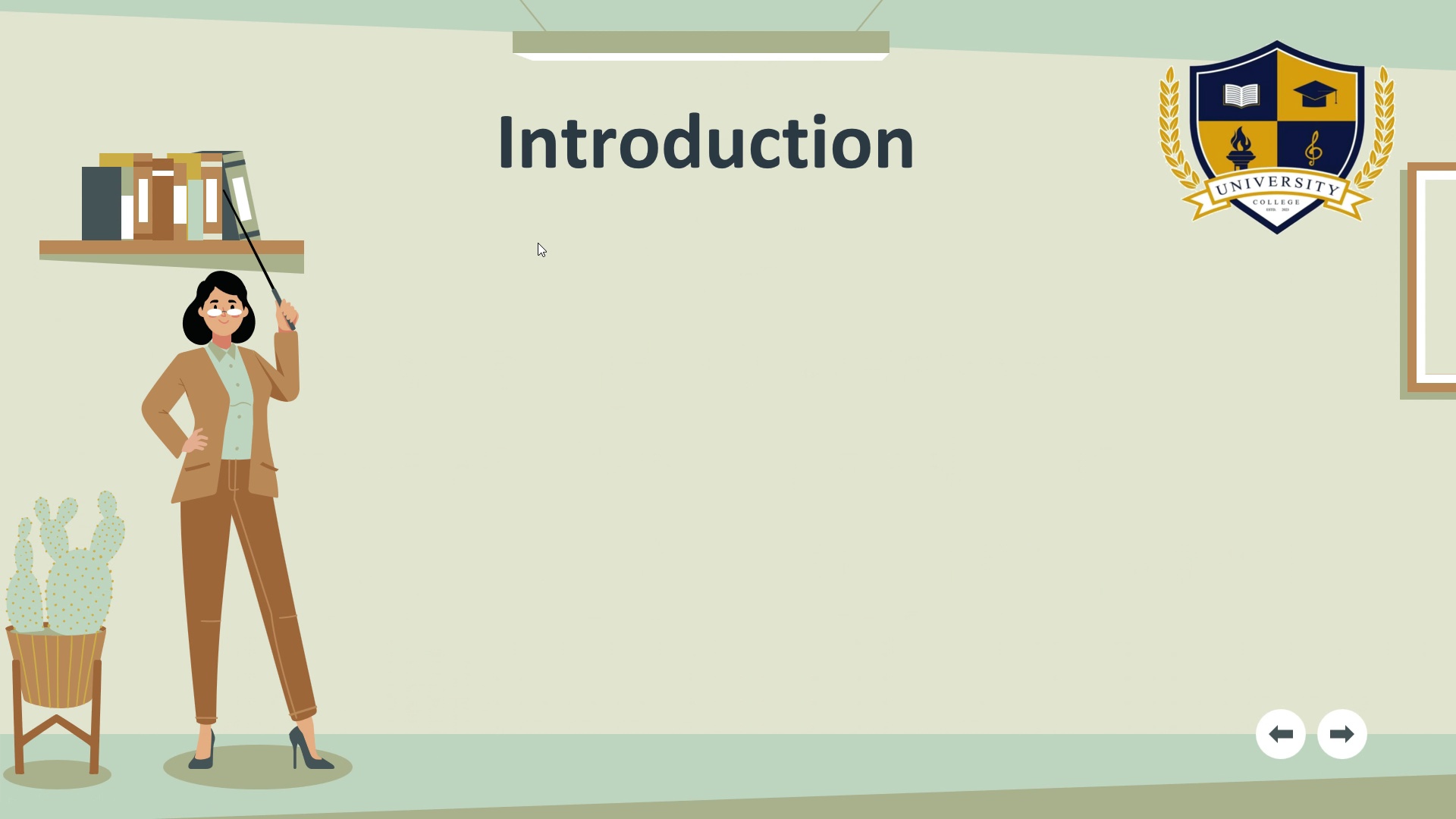 
key(ArrowRight)
 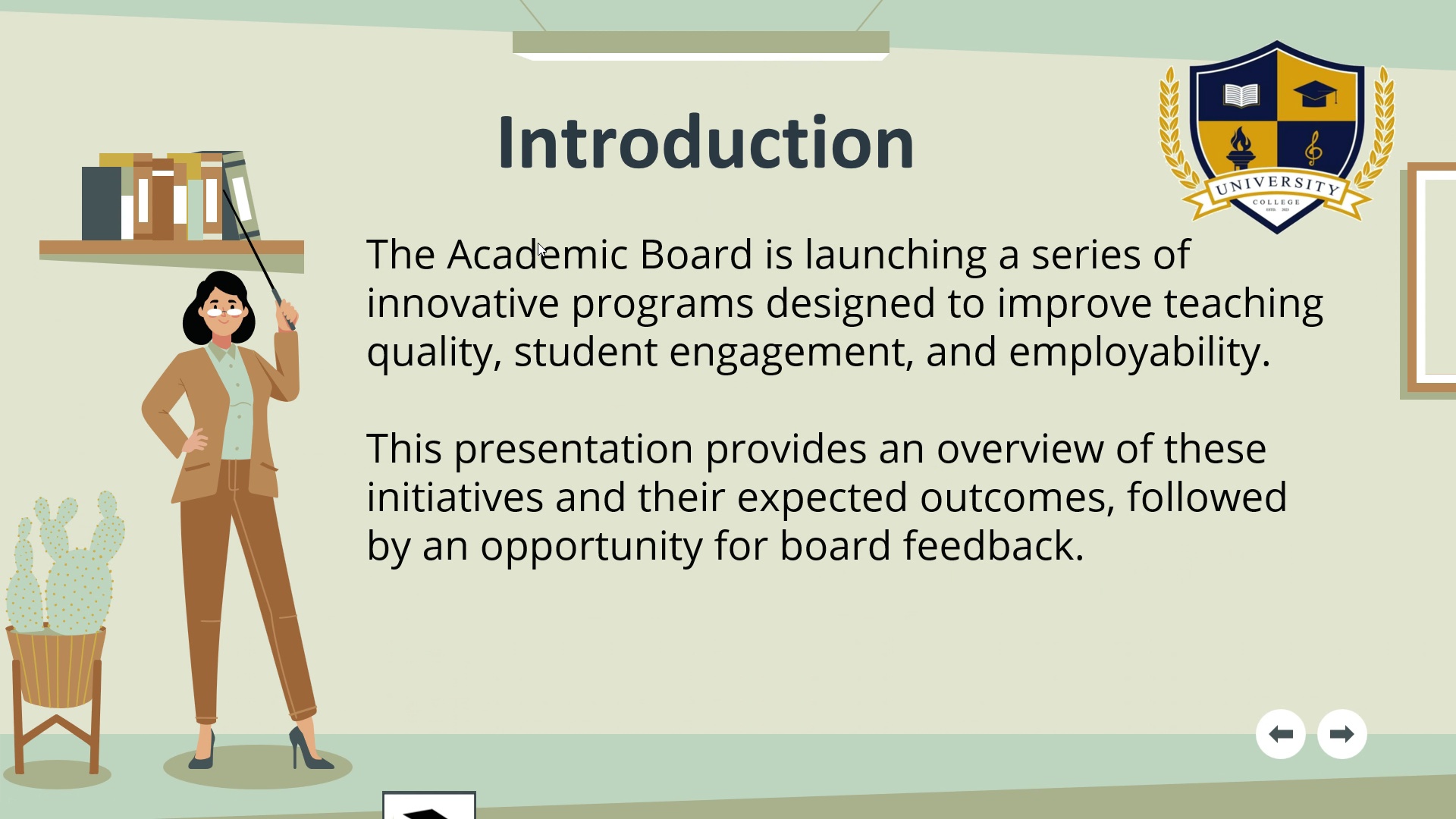 
key(ArrowRight)
 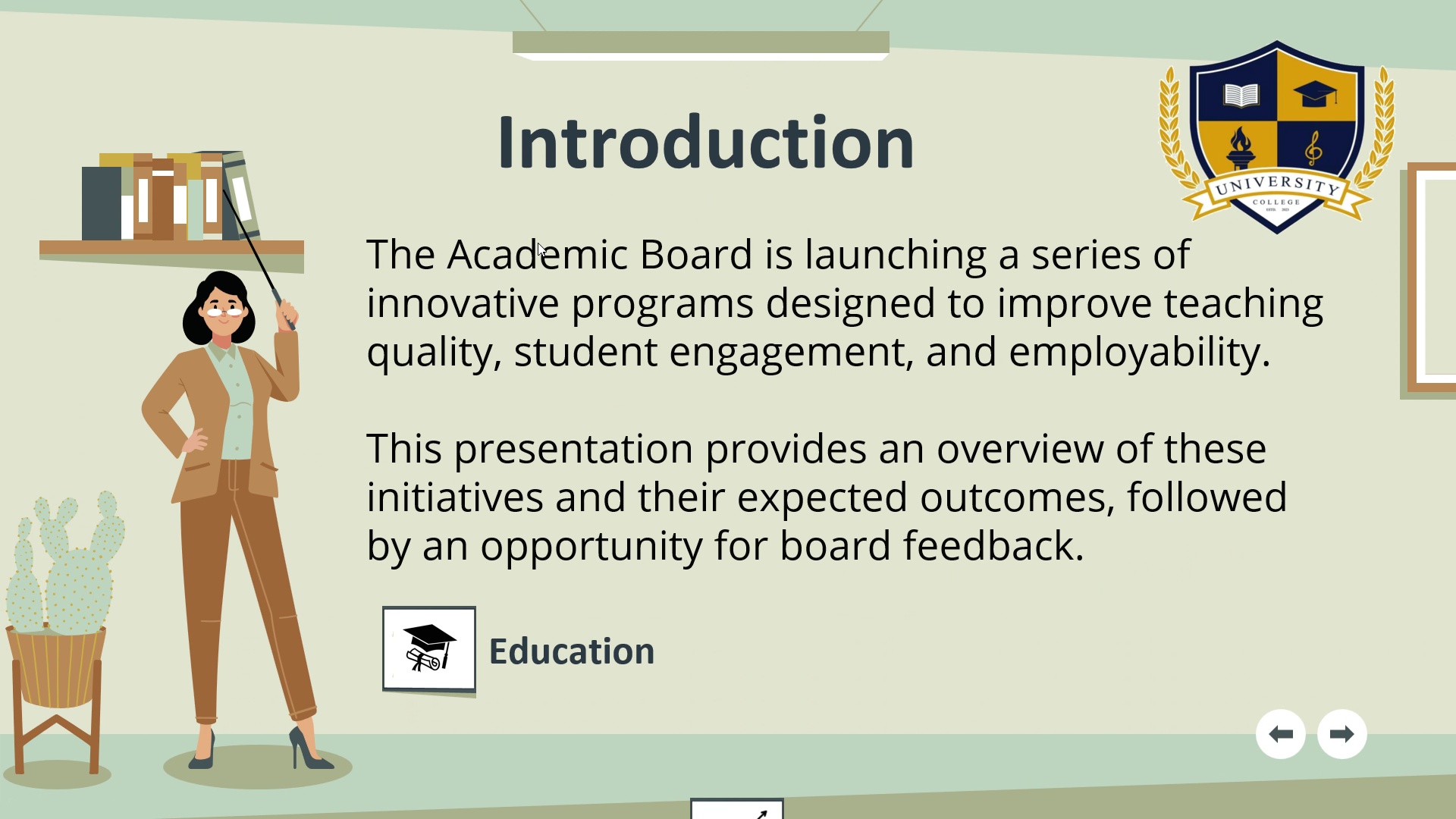 
key(ArrowRight)
 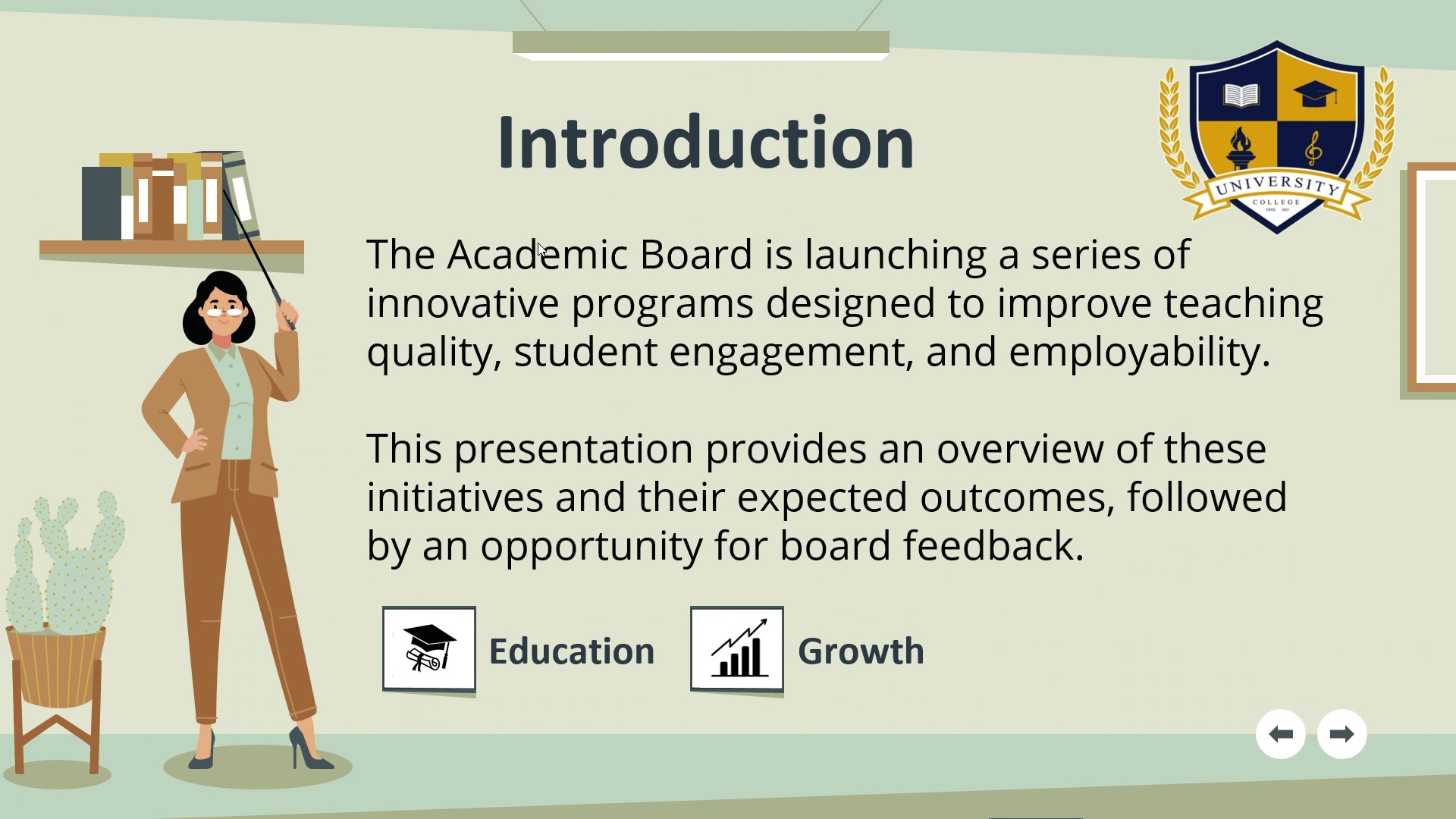 
key(ArrowRight)
 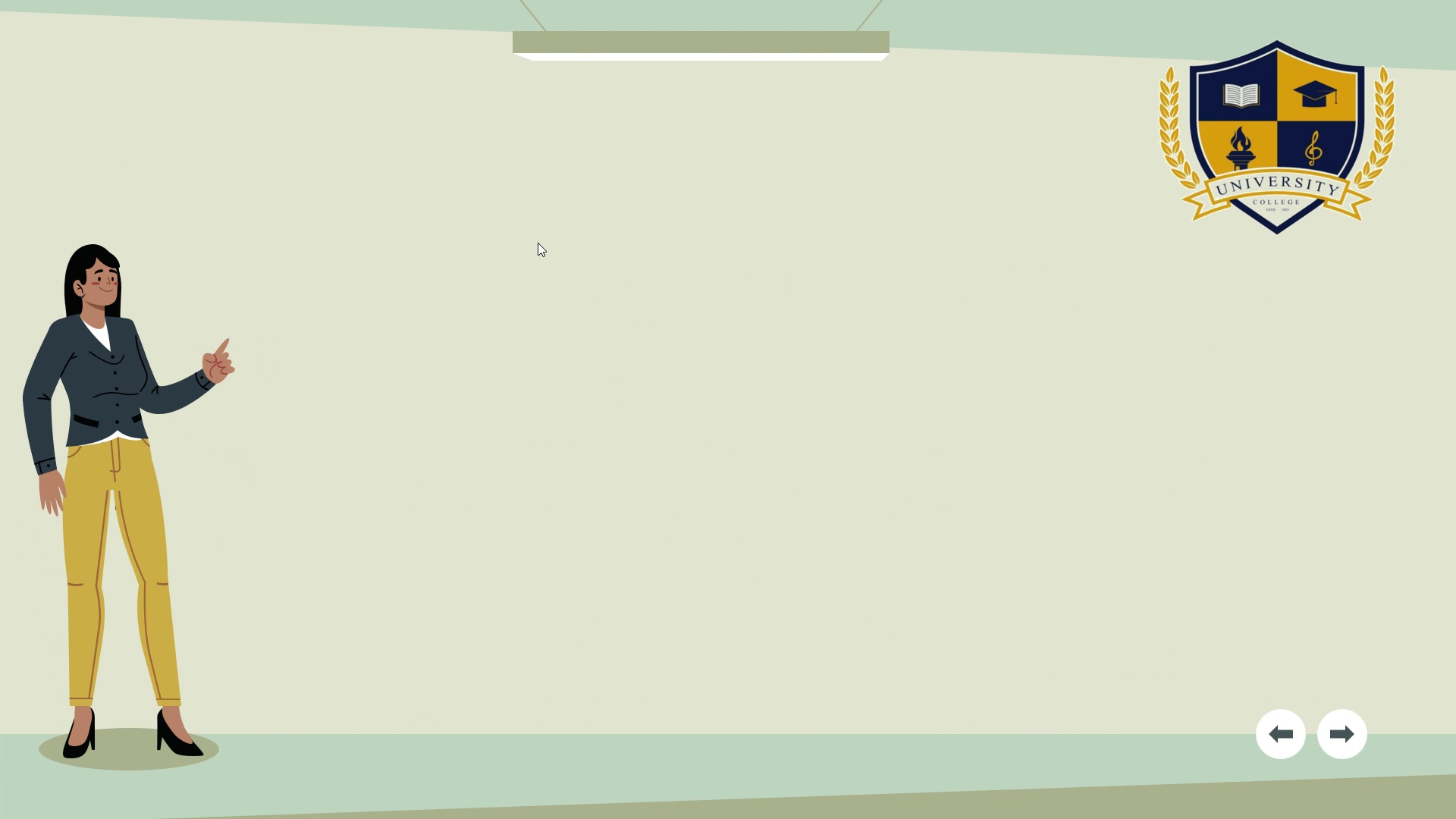 
key(ArrowRight)
 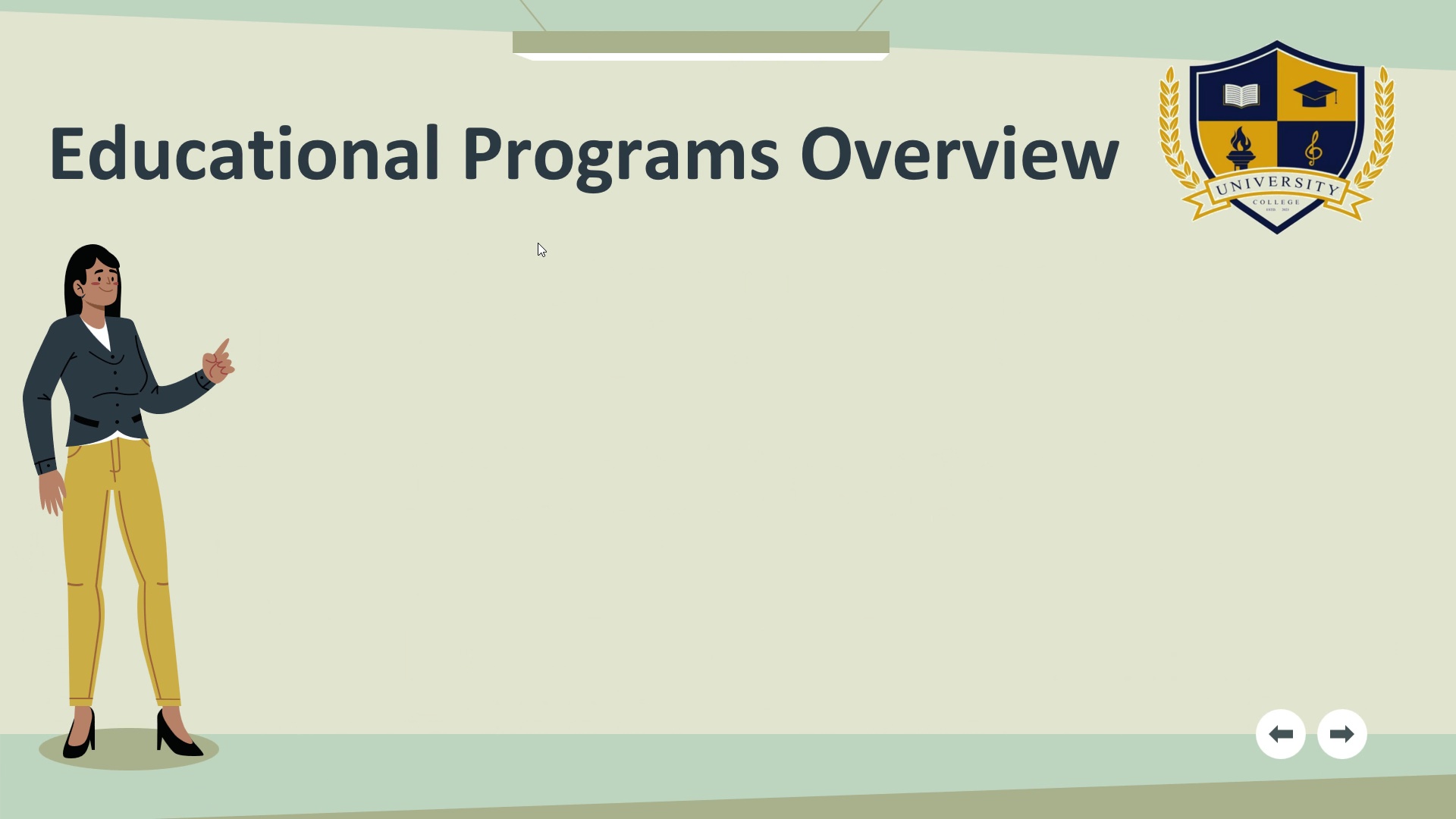 
key(ArrowRight)
 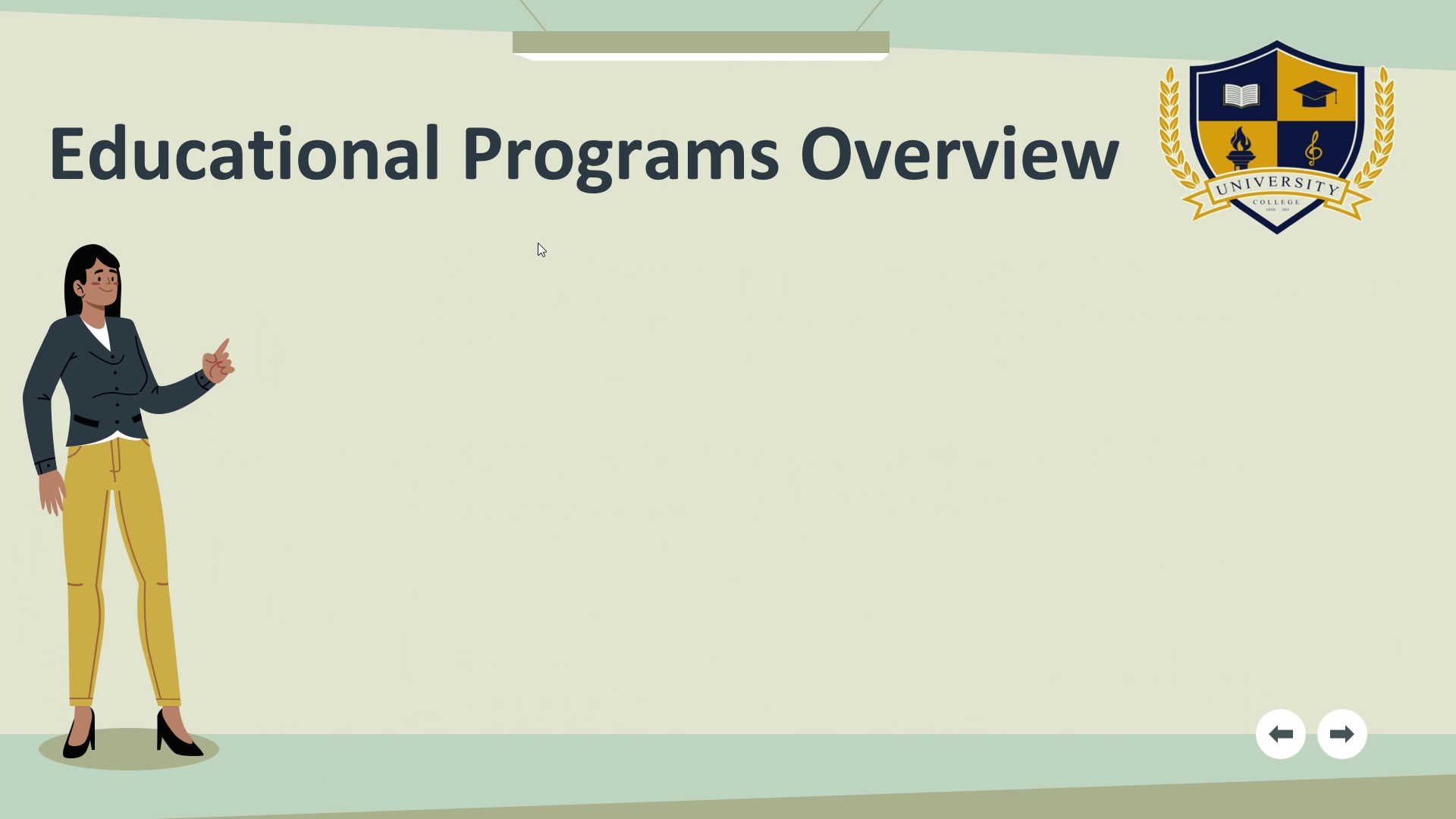 
key(ArrowRight)
 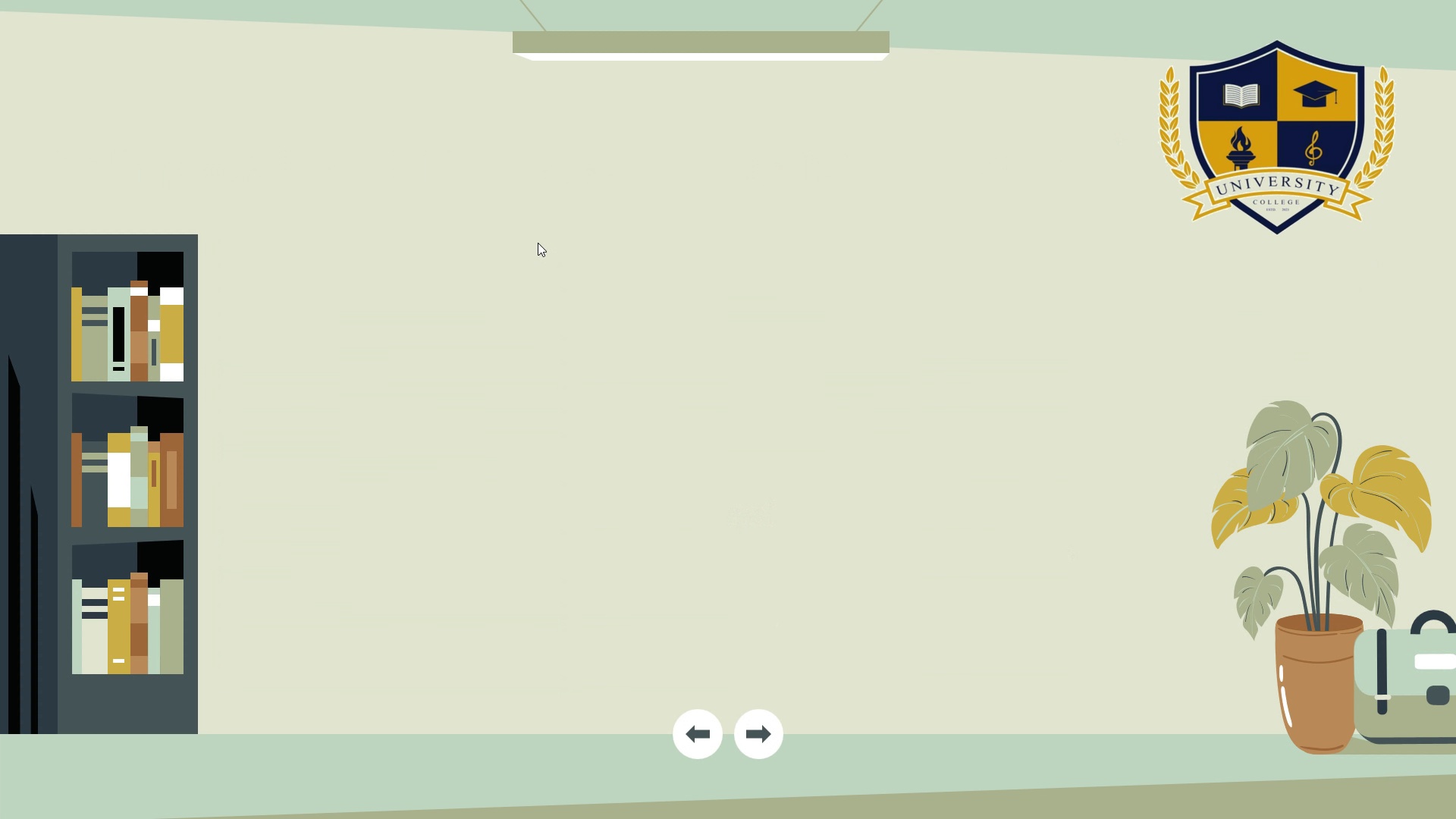 
key(ArrowRight)
 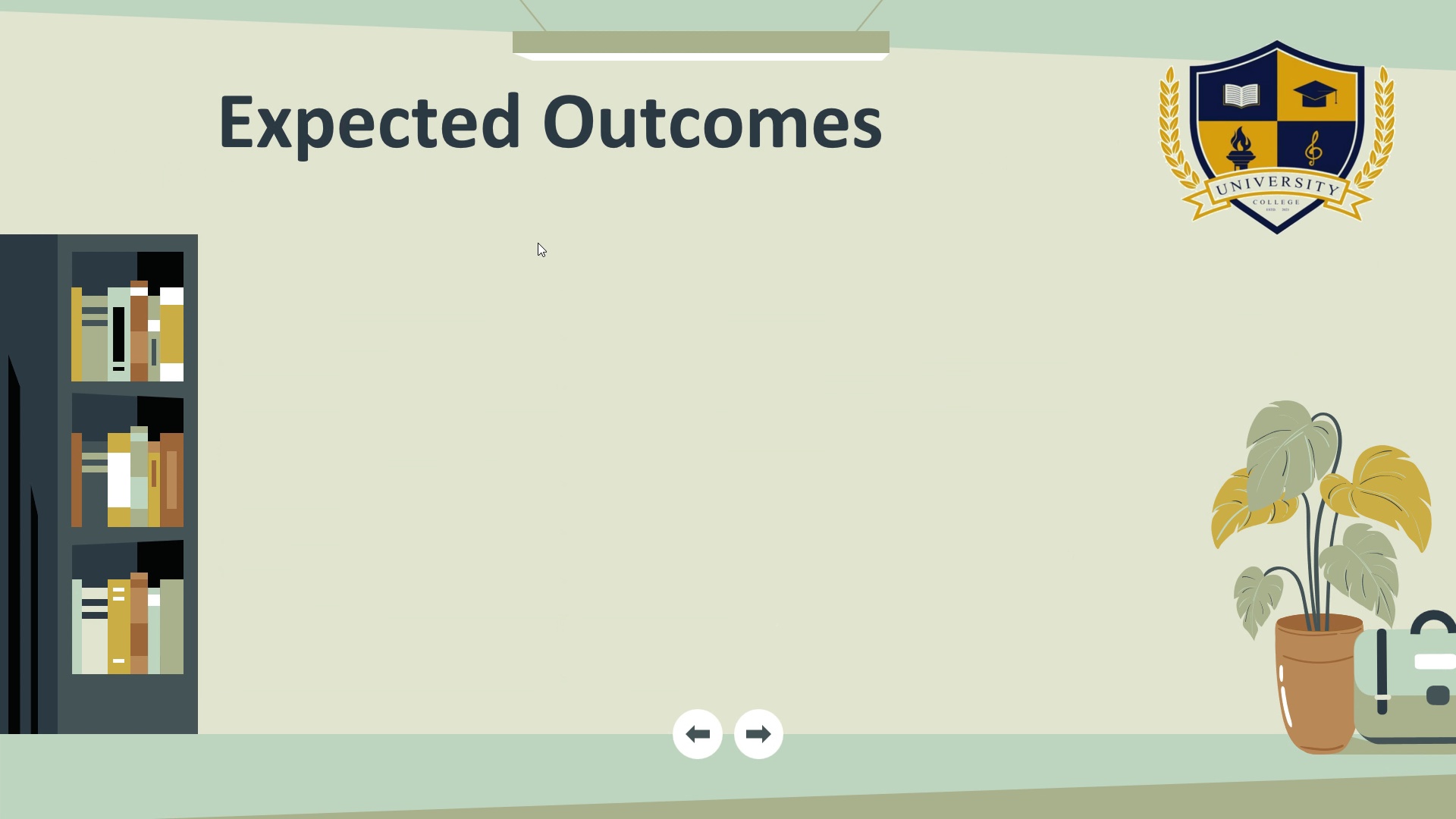 
key(ArrowRight)
 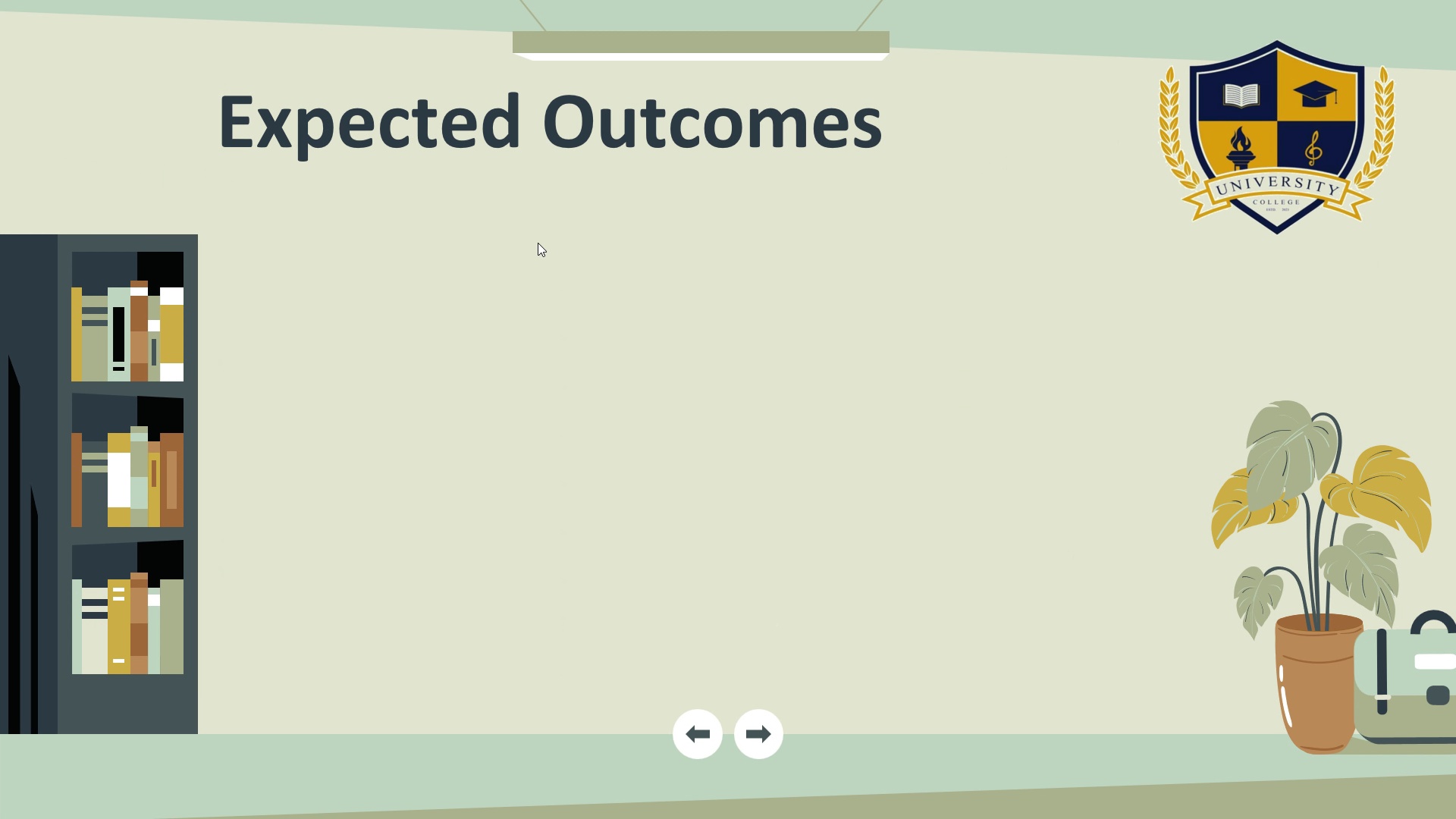 
key(ArrowRight)
 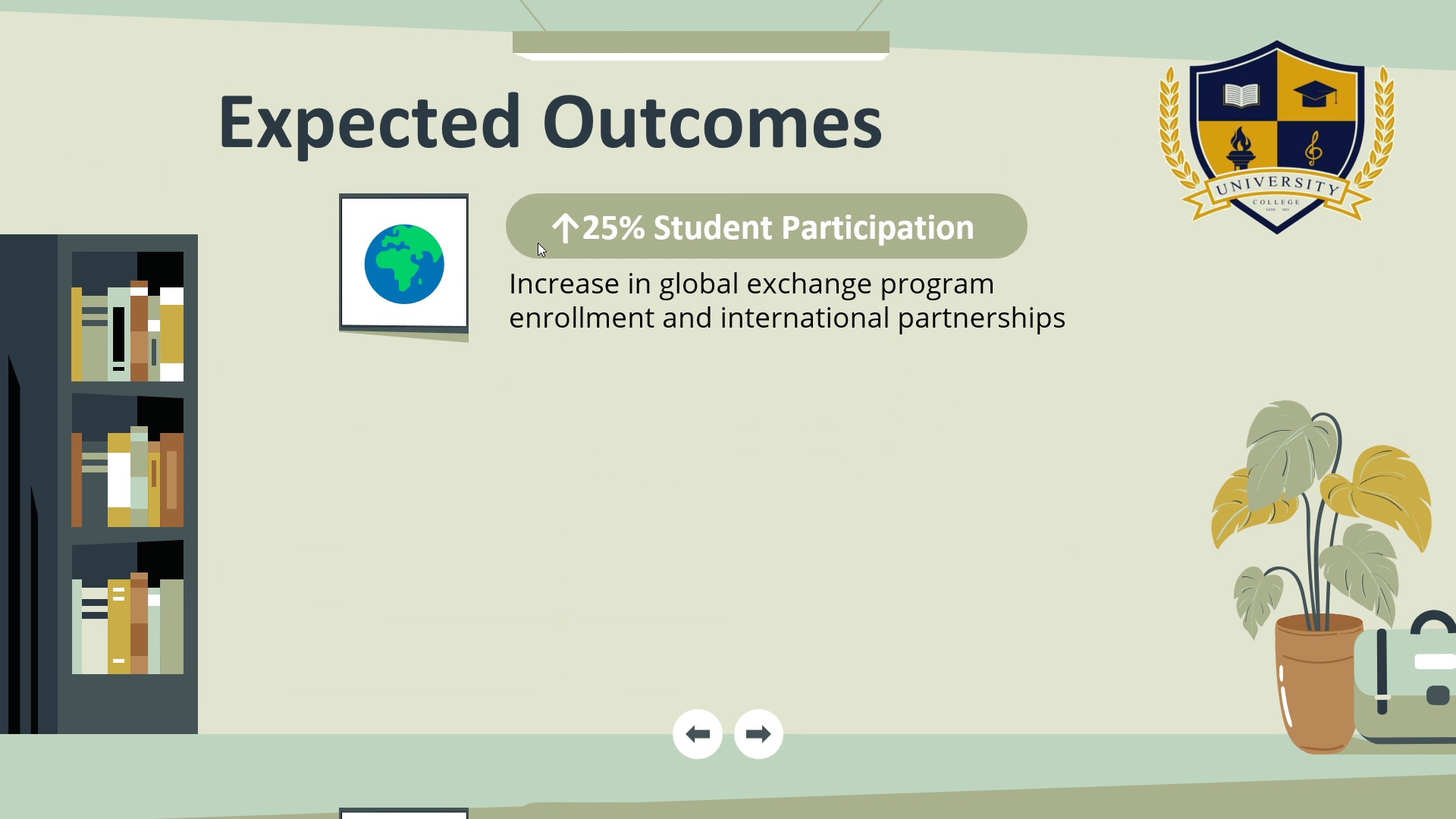 
wait(6.84)
 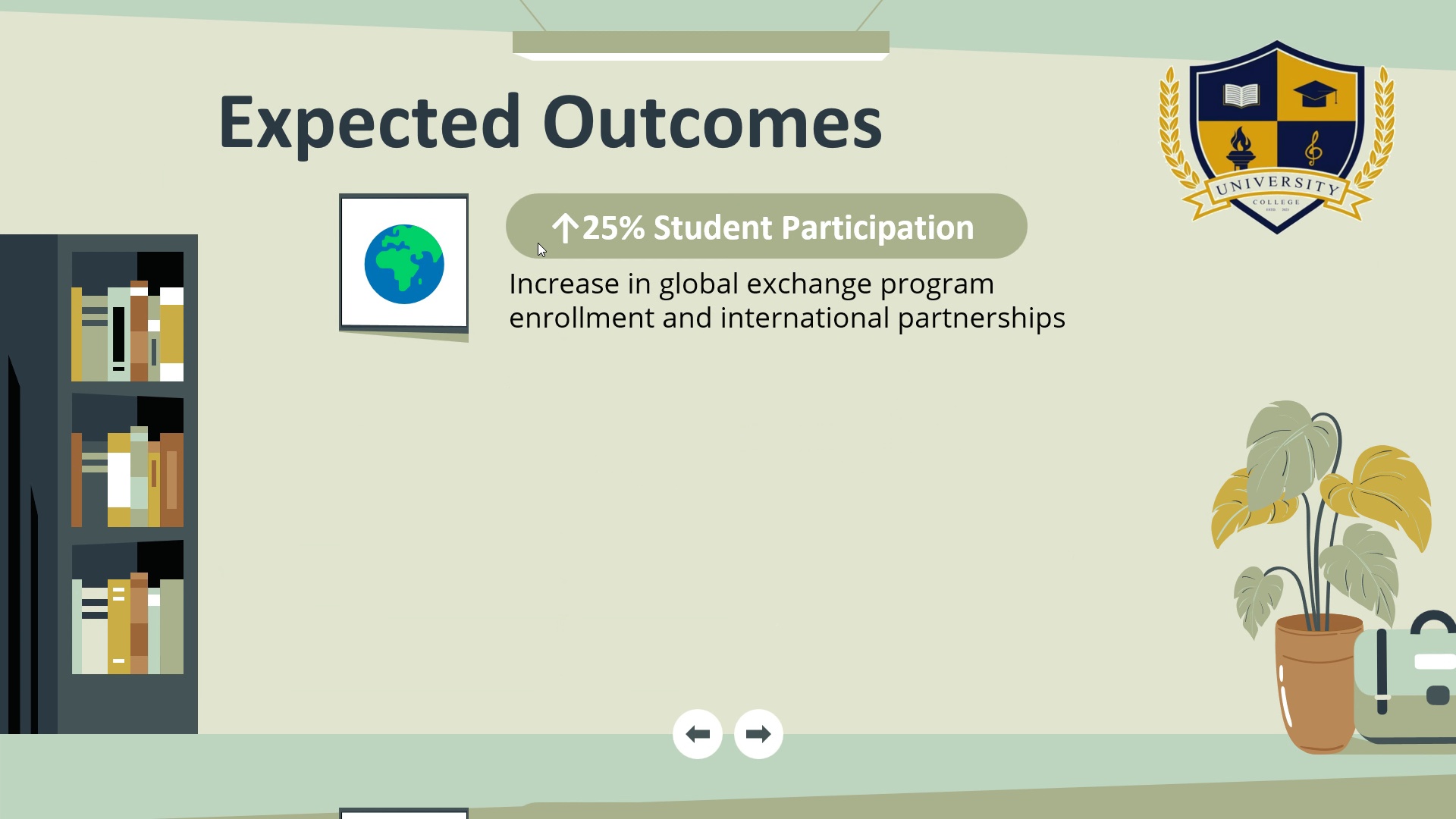 
key(ArrowRight)
 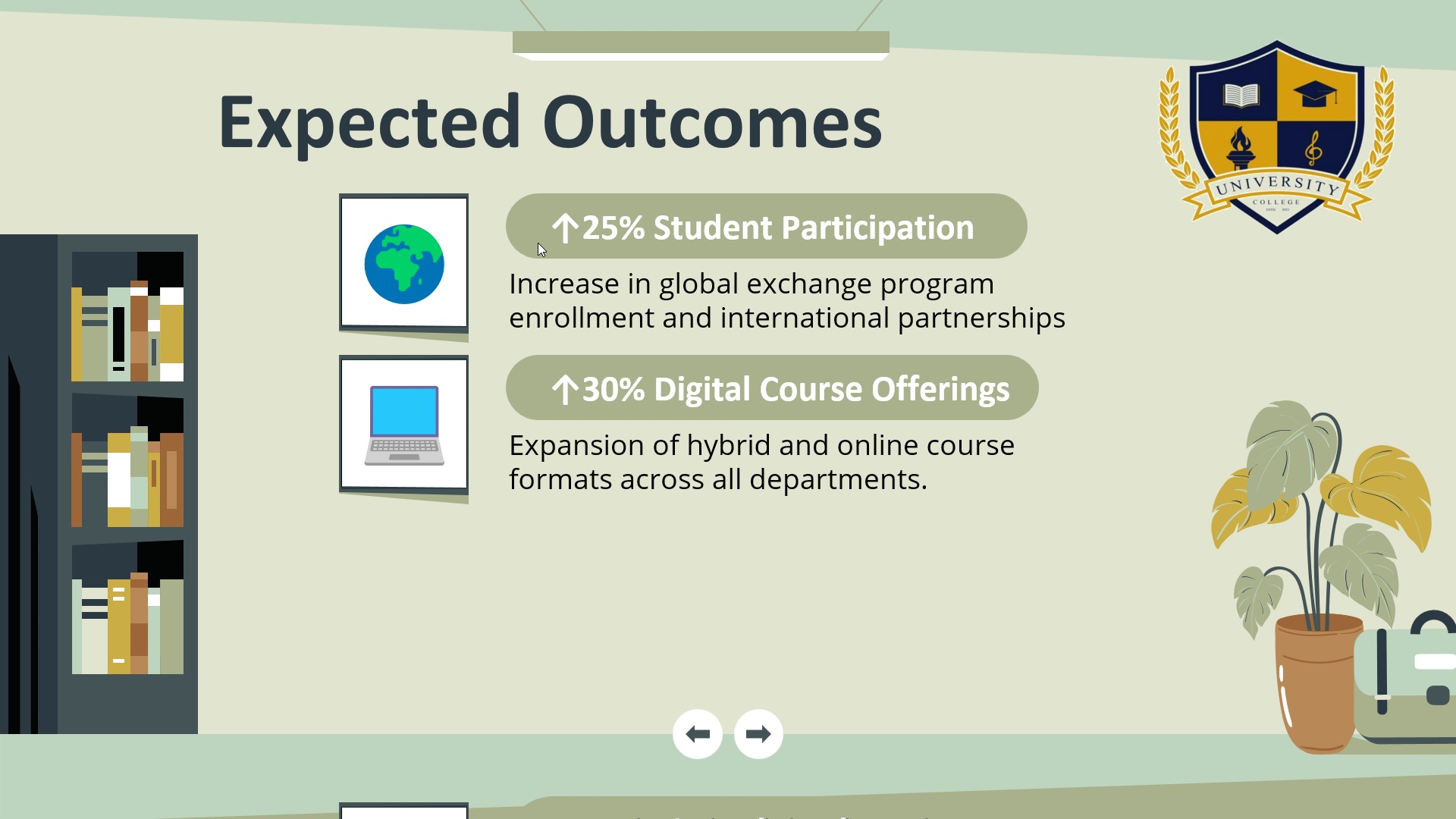 
key(ArrowRight)
 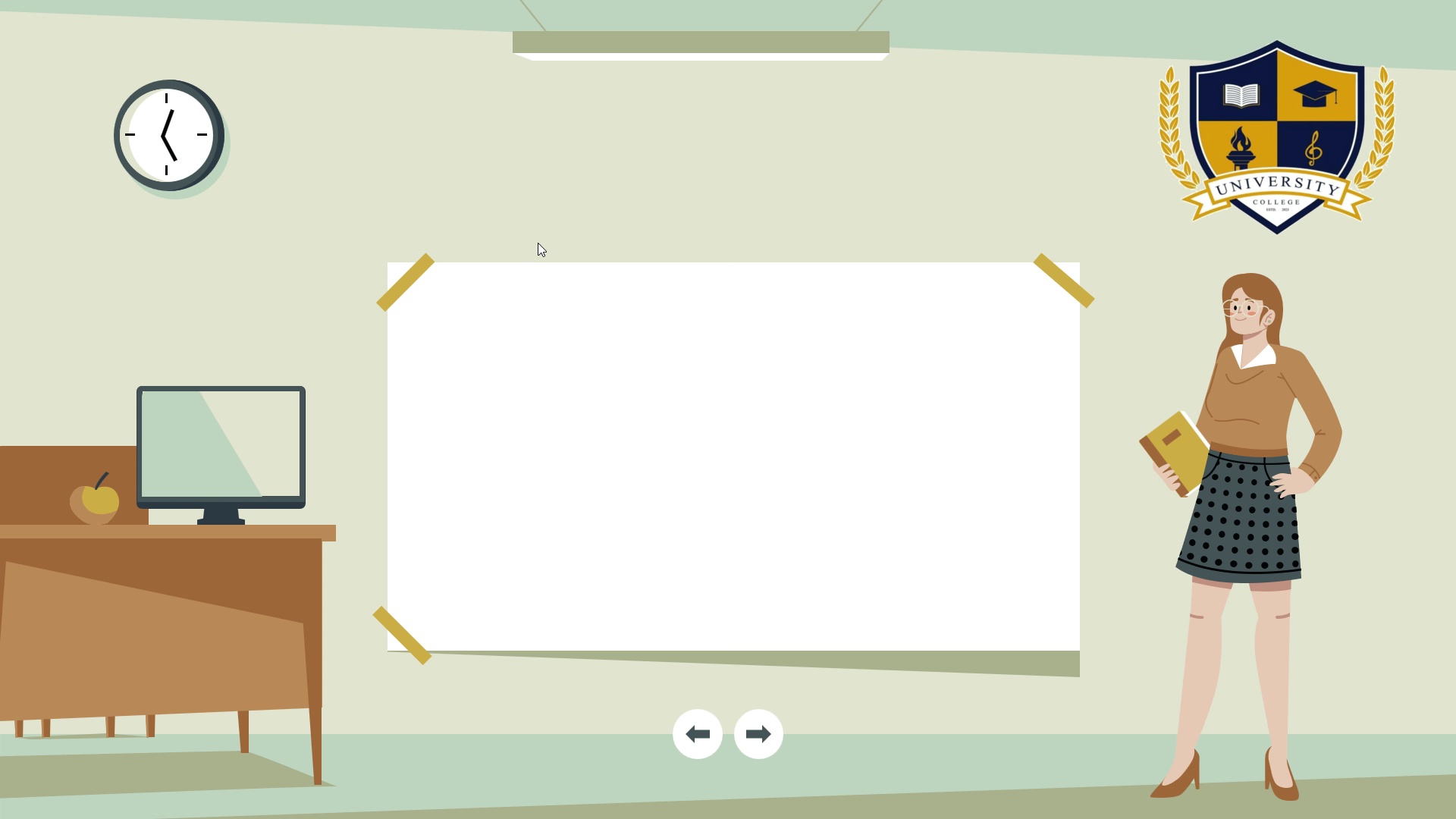 
wait(12.17)
 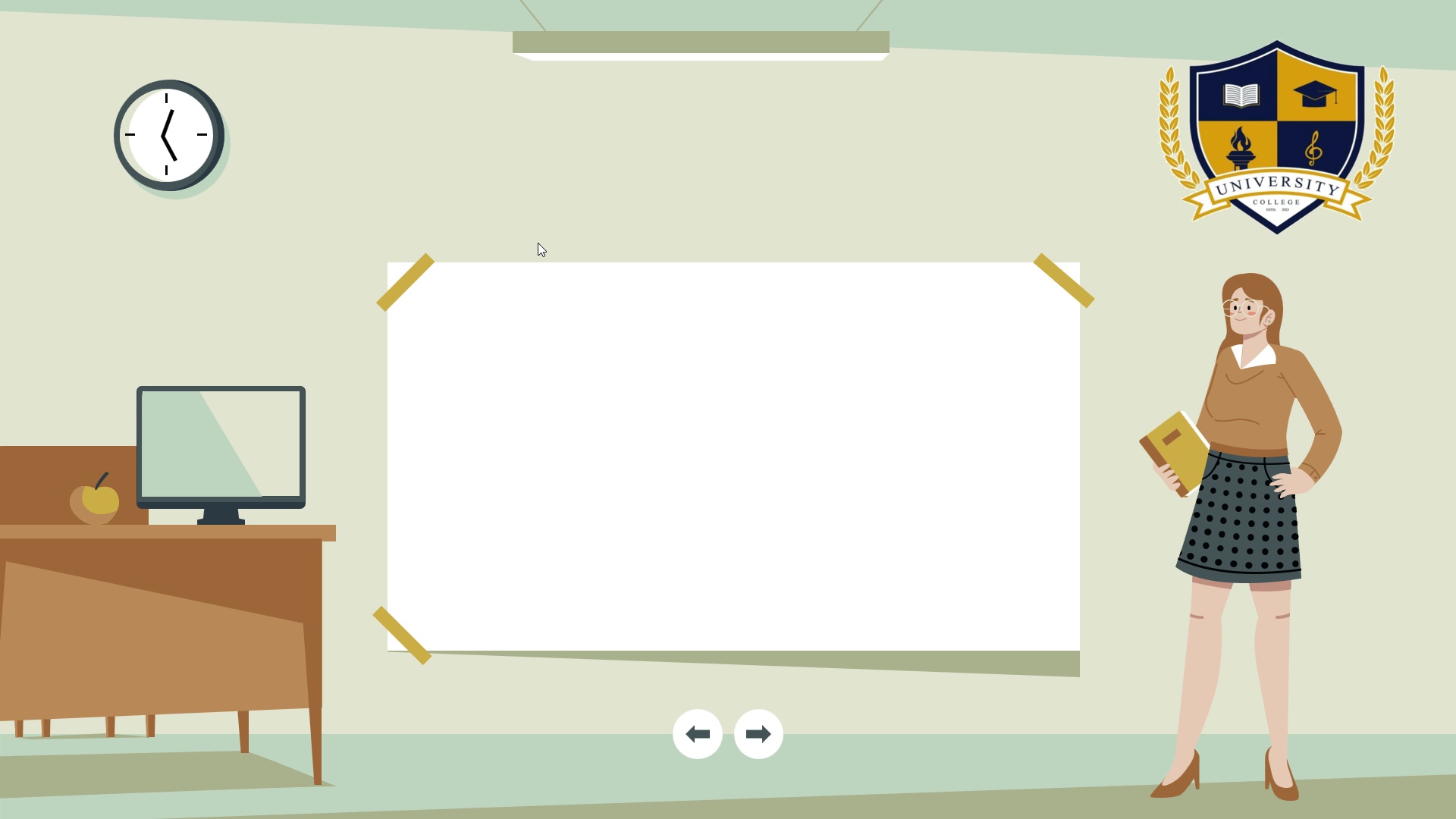 
key(ArrowRight)
 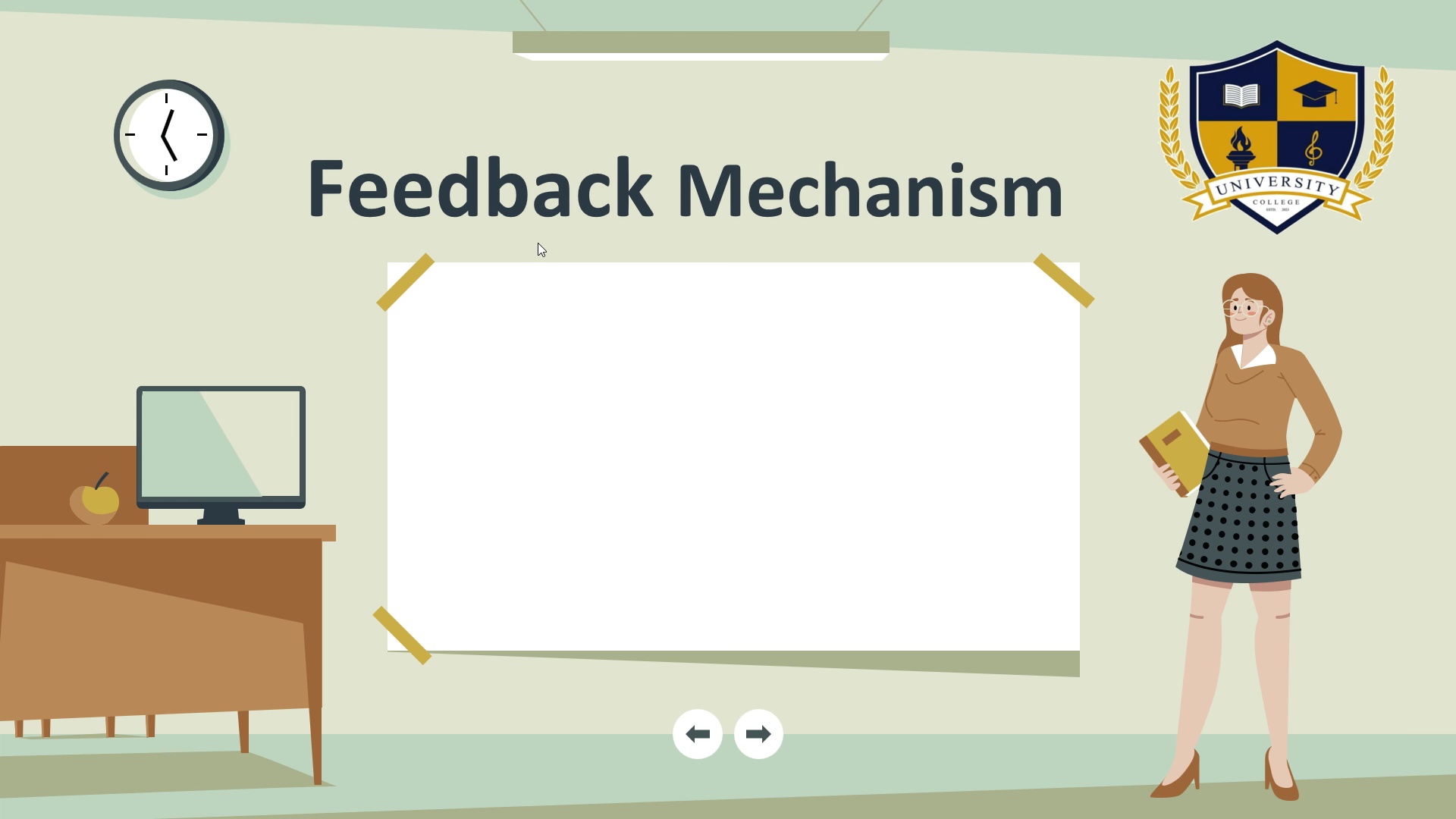 
wait(5.98)
 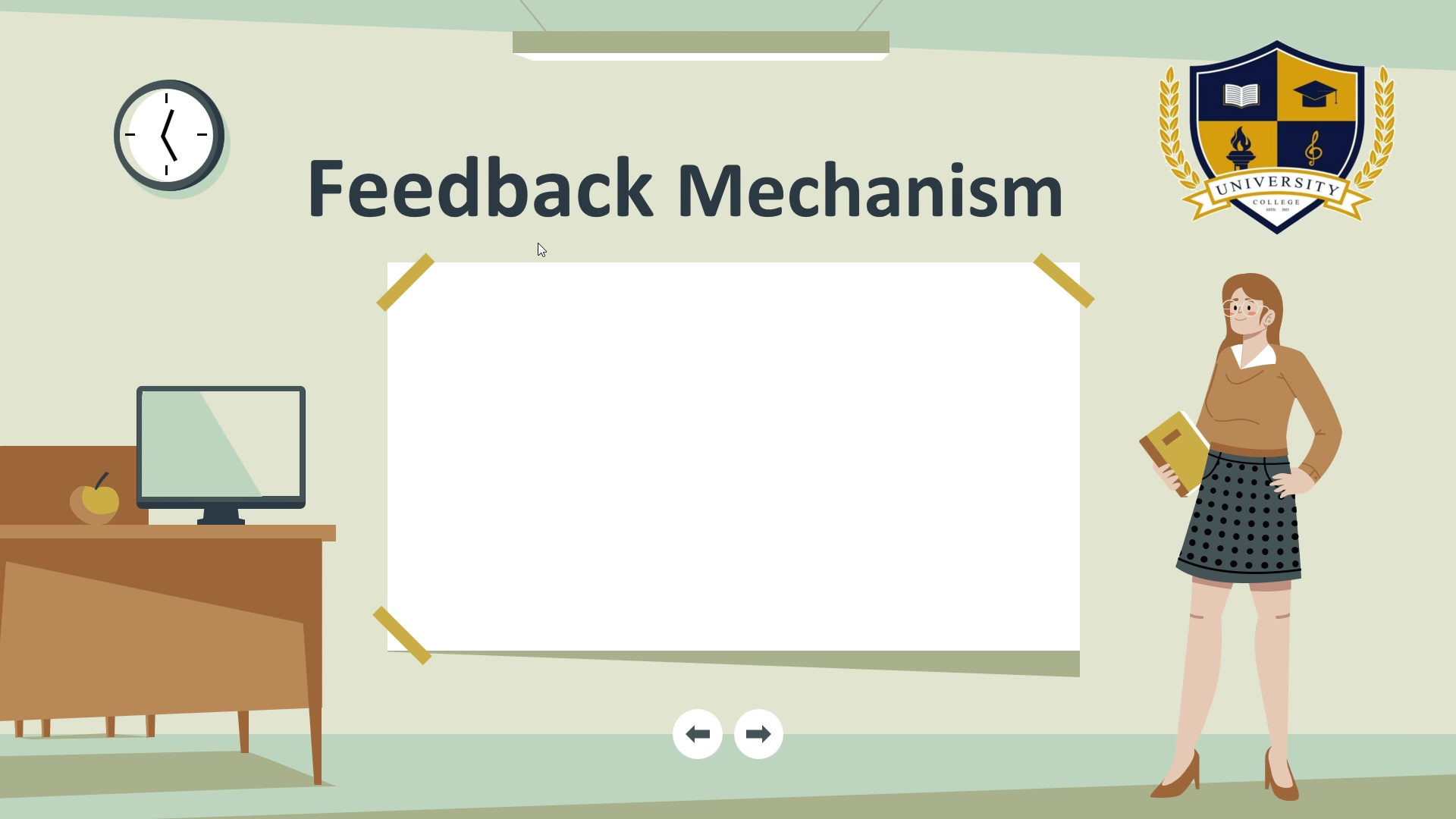 
key(ArrowRight)
 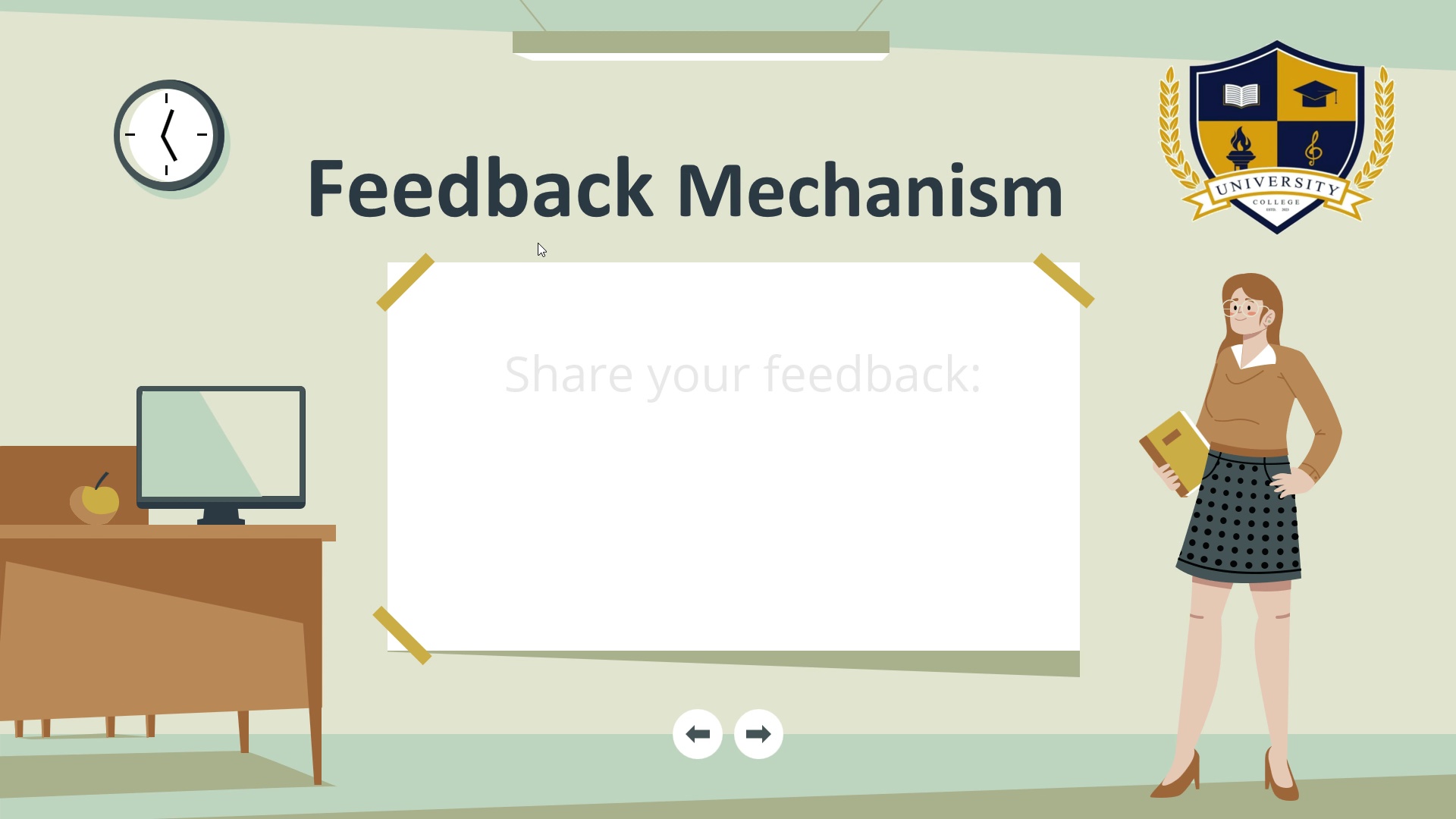 
key(ArrowRight)
 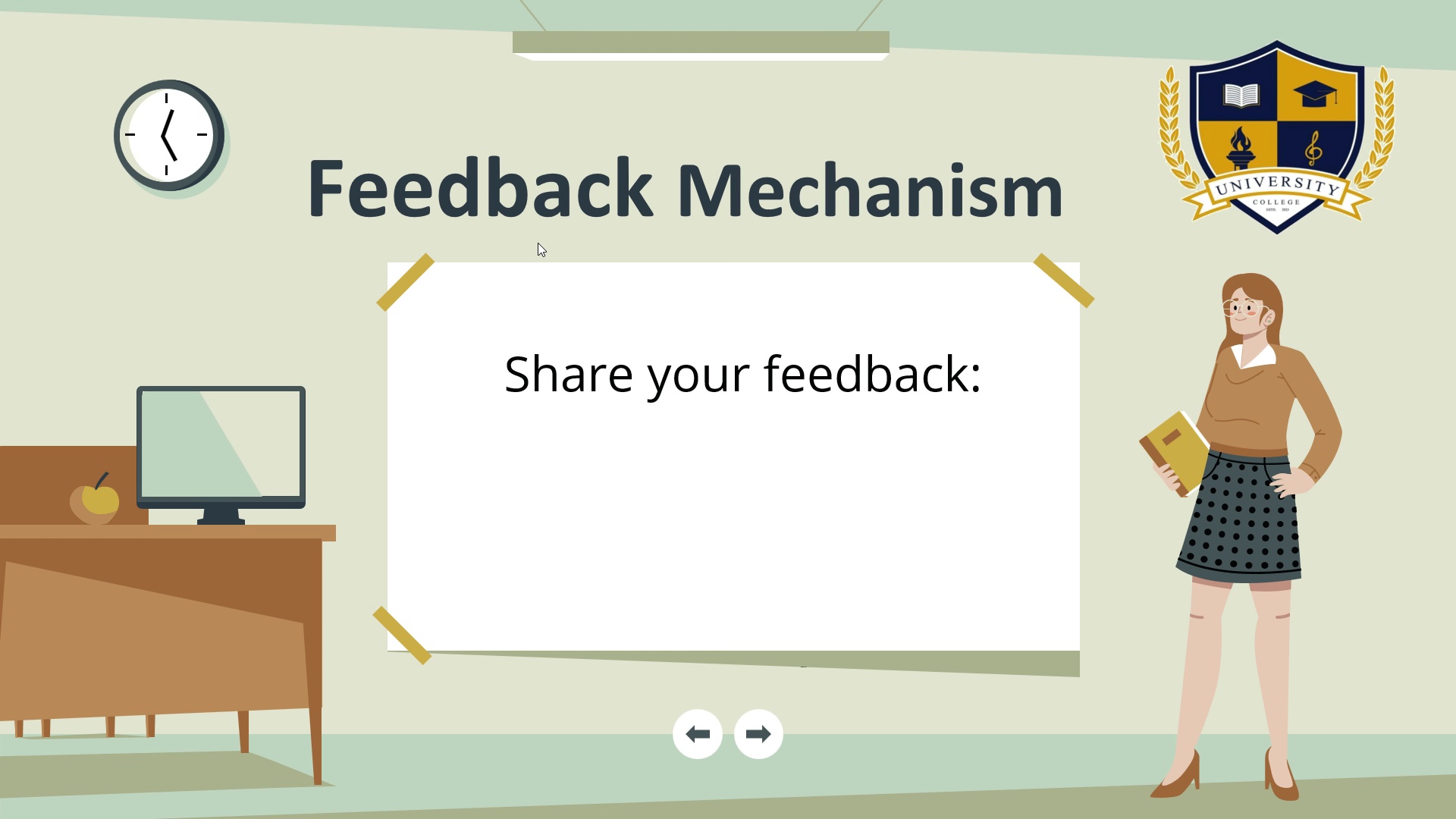 
key(ArrowRight)
 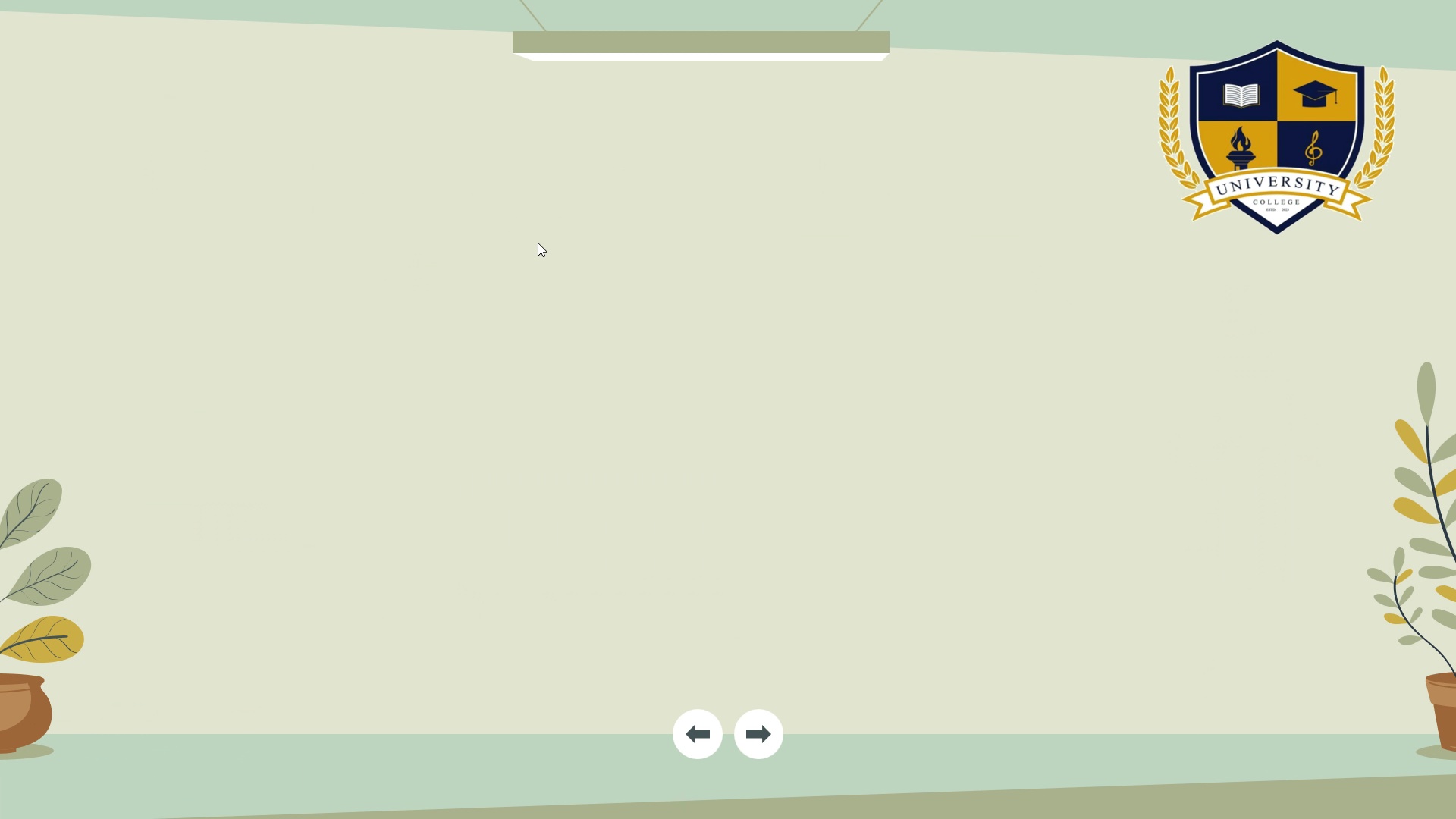 
key(ArrowRight)
 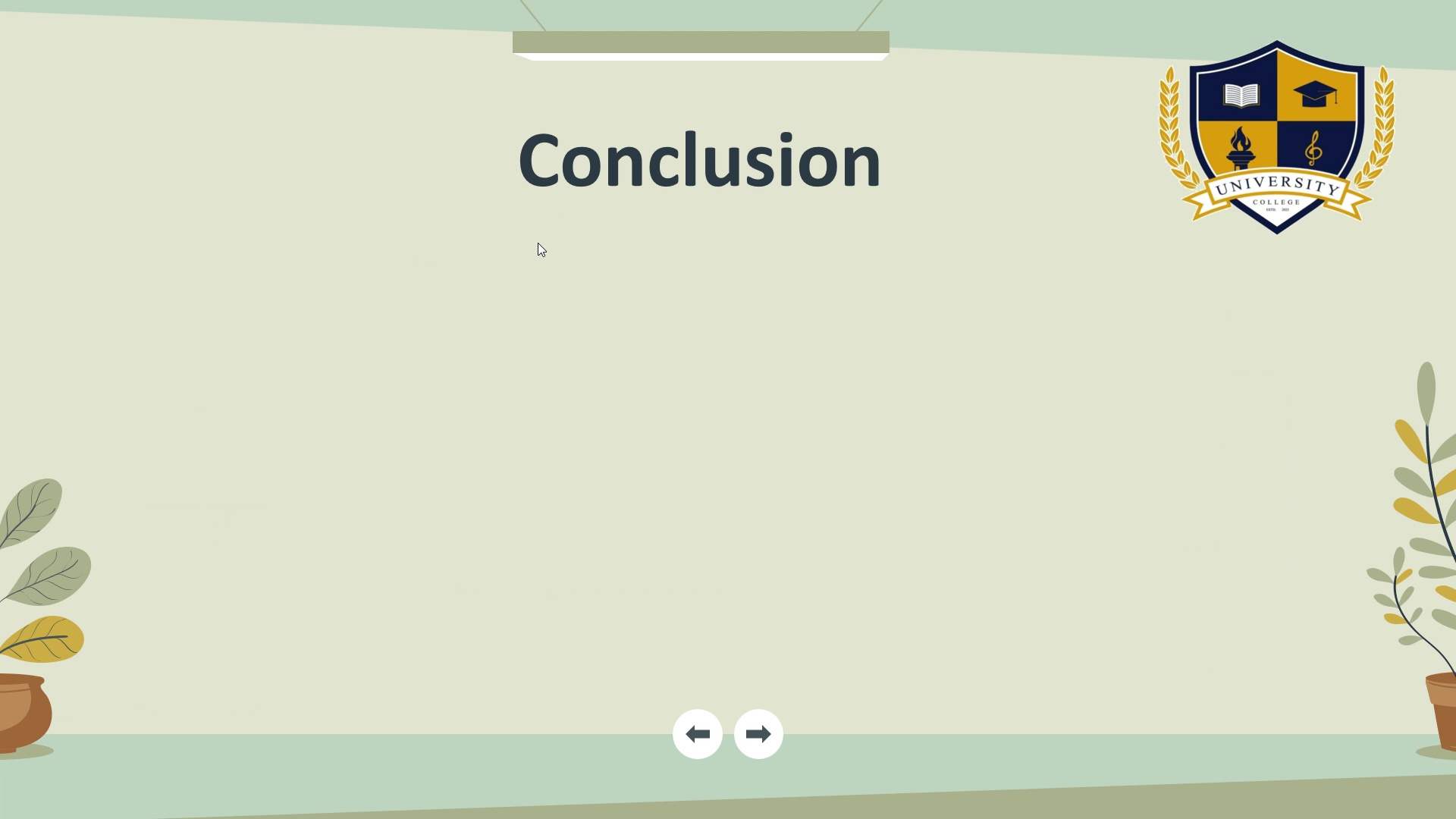 
key(ArrowRight)
 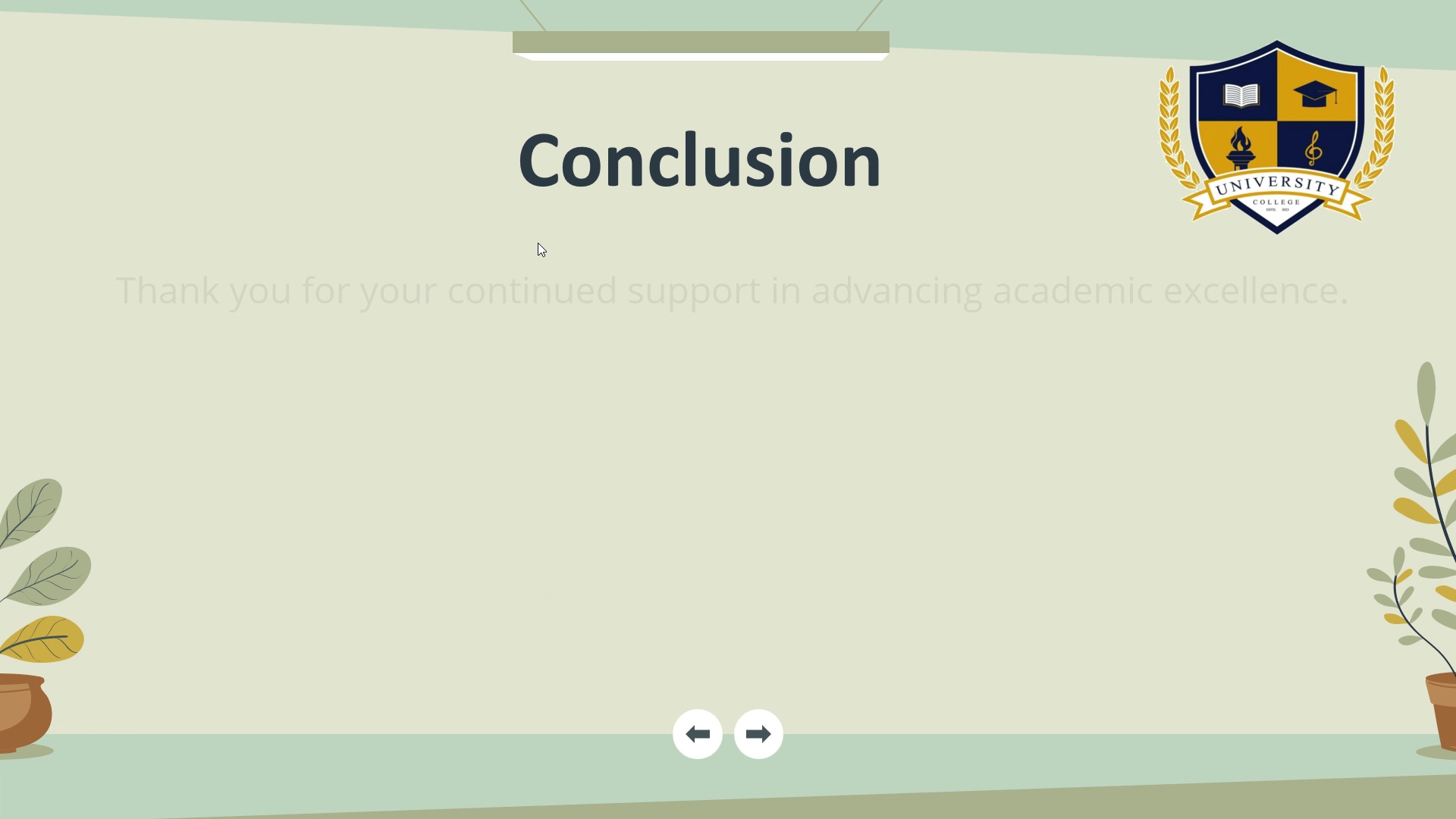 
key(ArrowRight)
 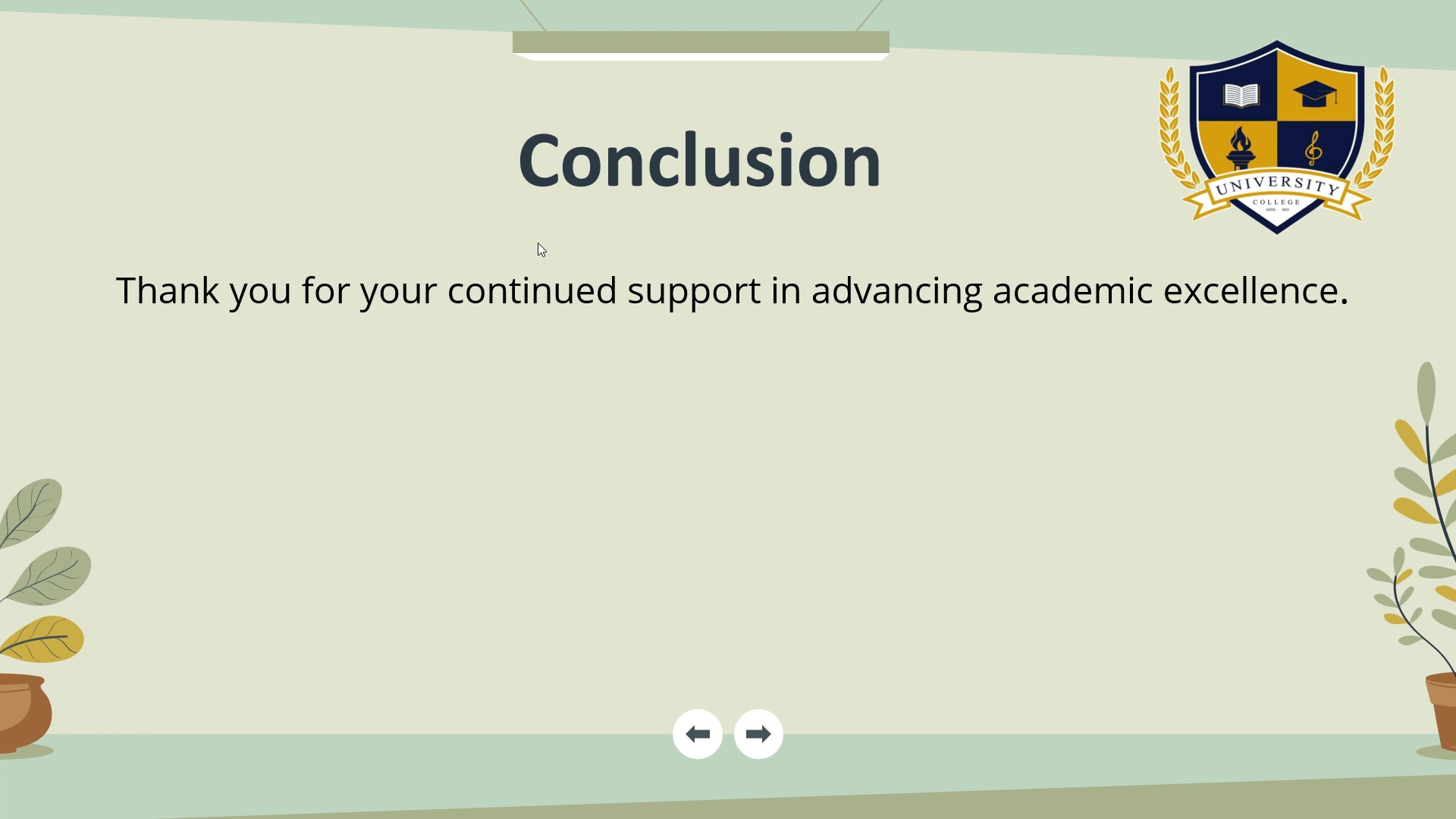 
key(ArrowRight)
 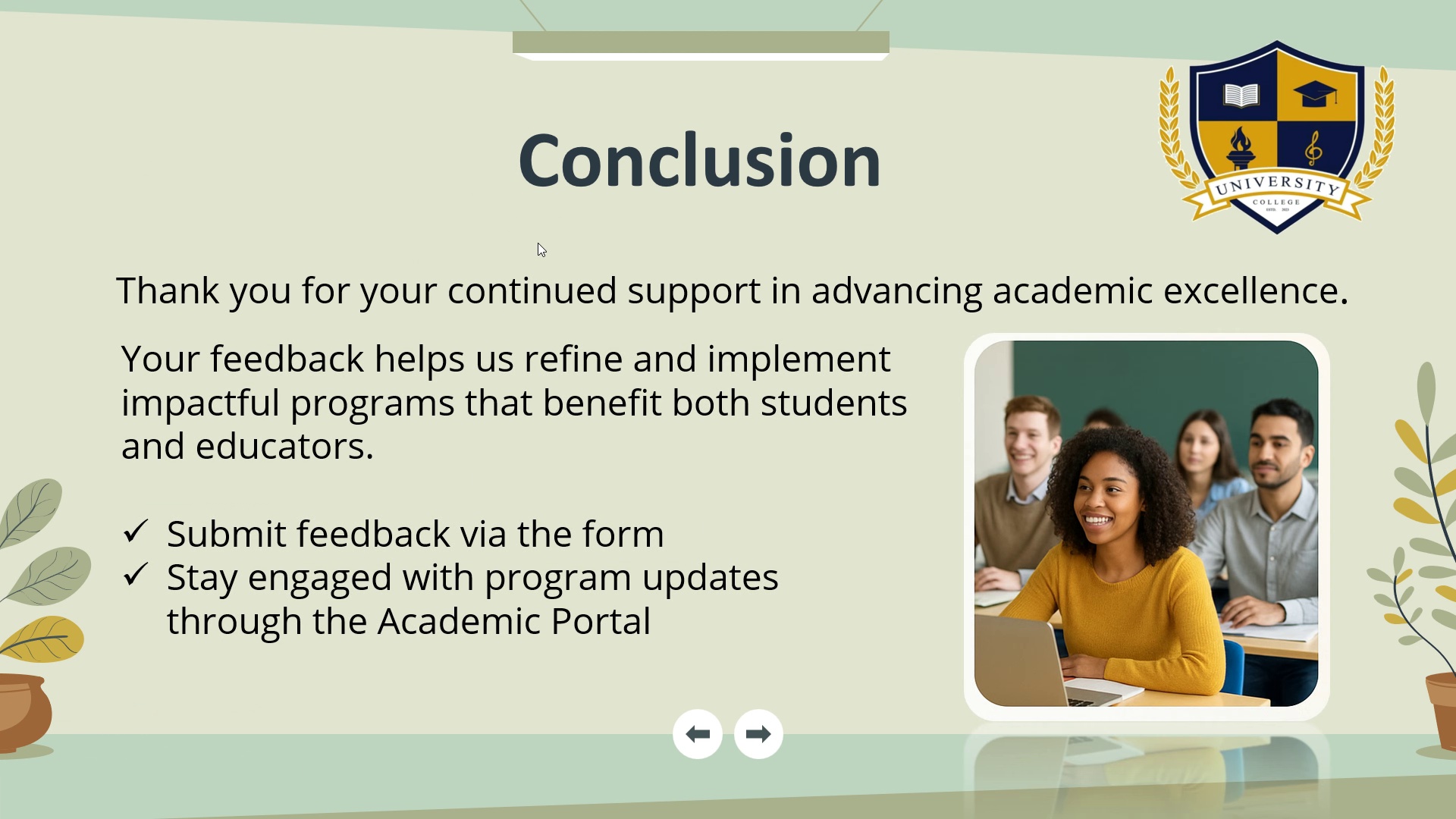 
key(ArrowRight)
 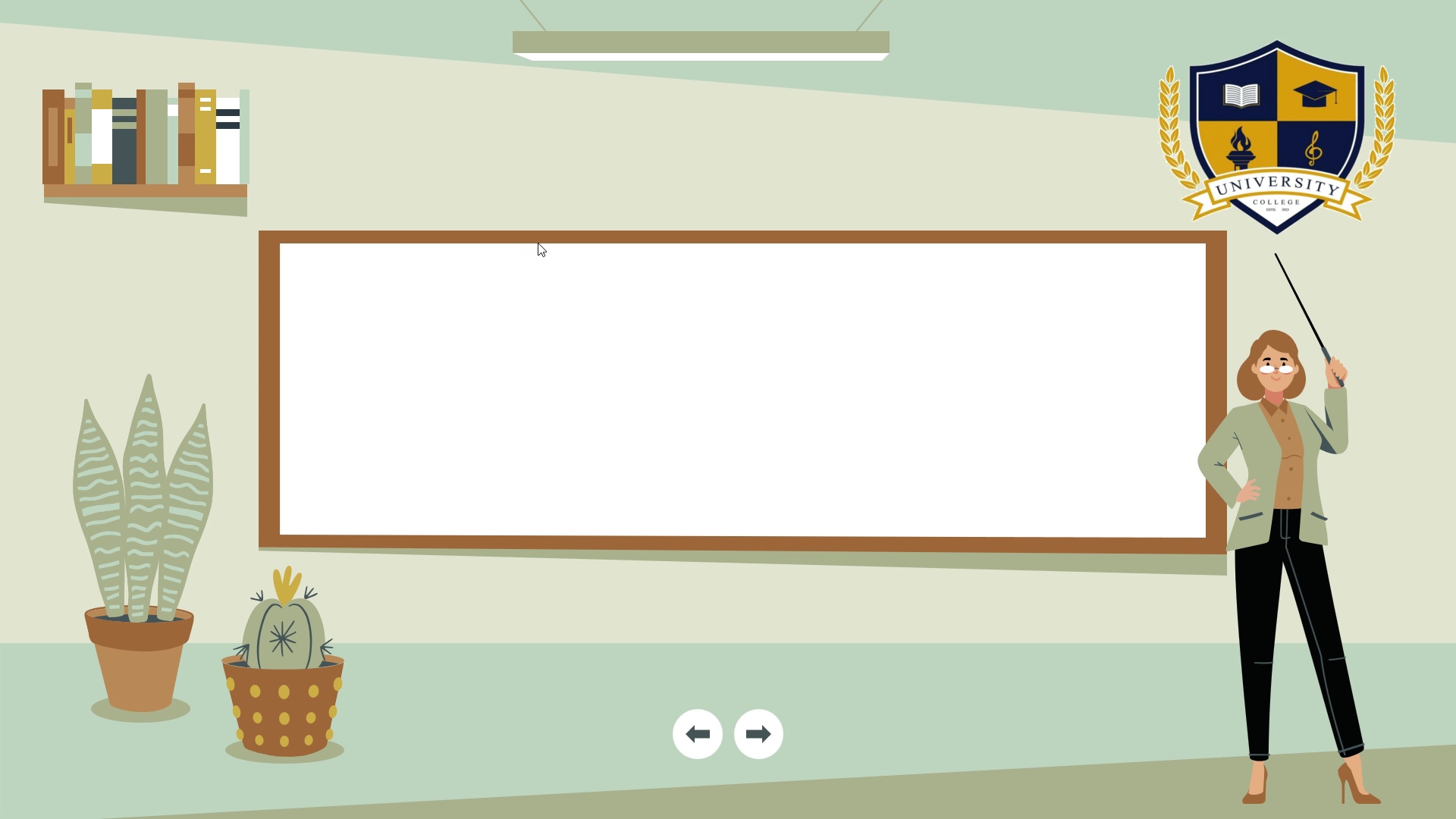 
key(ArrowRight)
 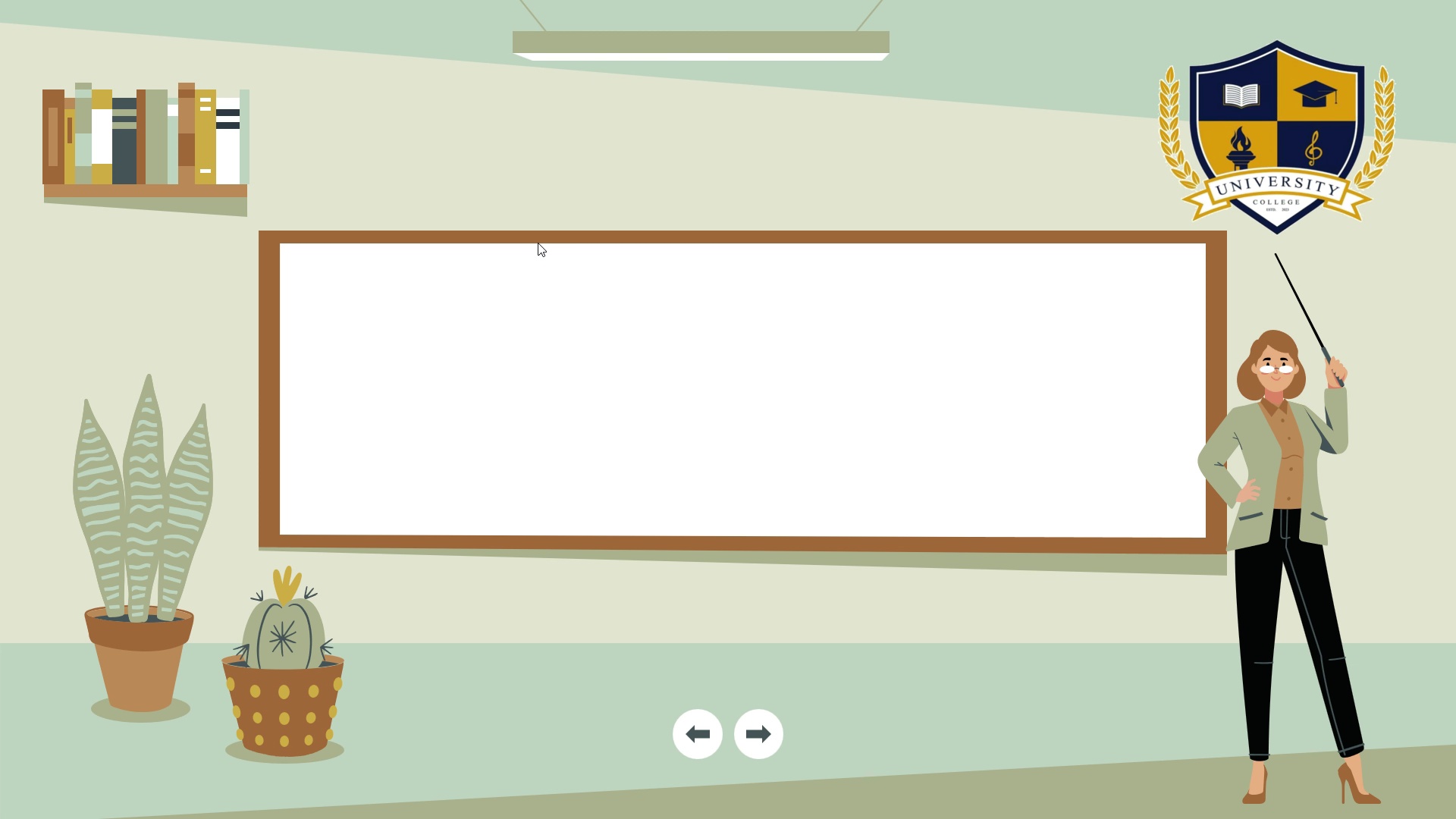 
key(ArrowRight)
 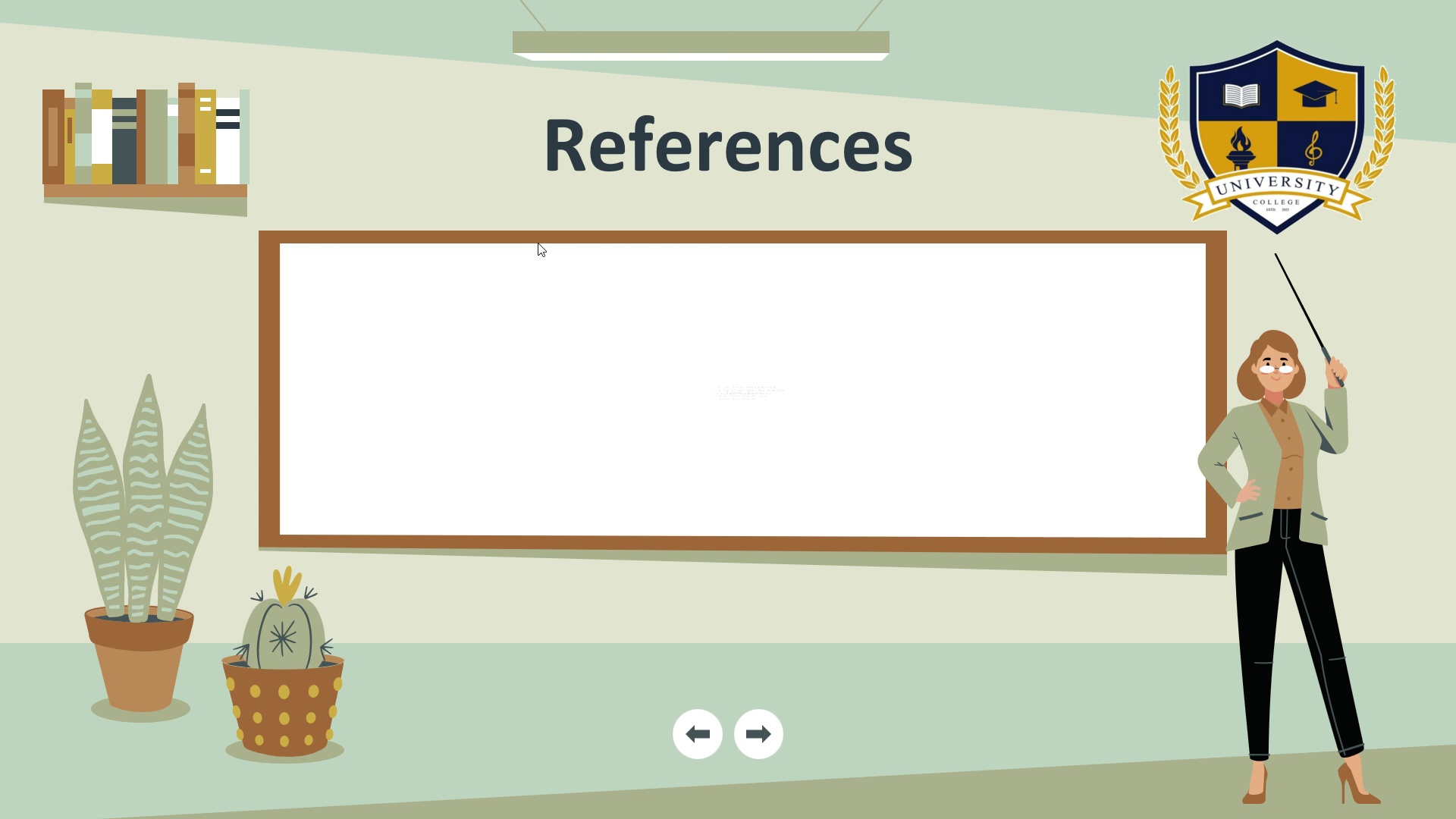 
key(ArrowRight)
 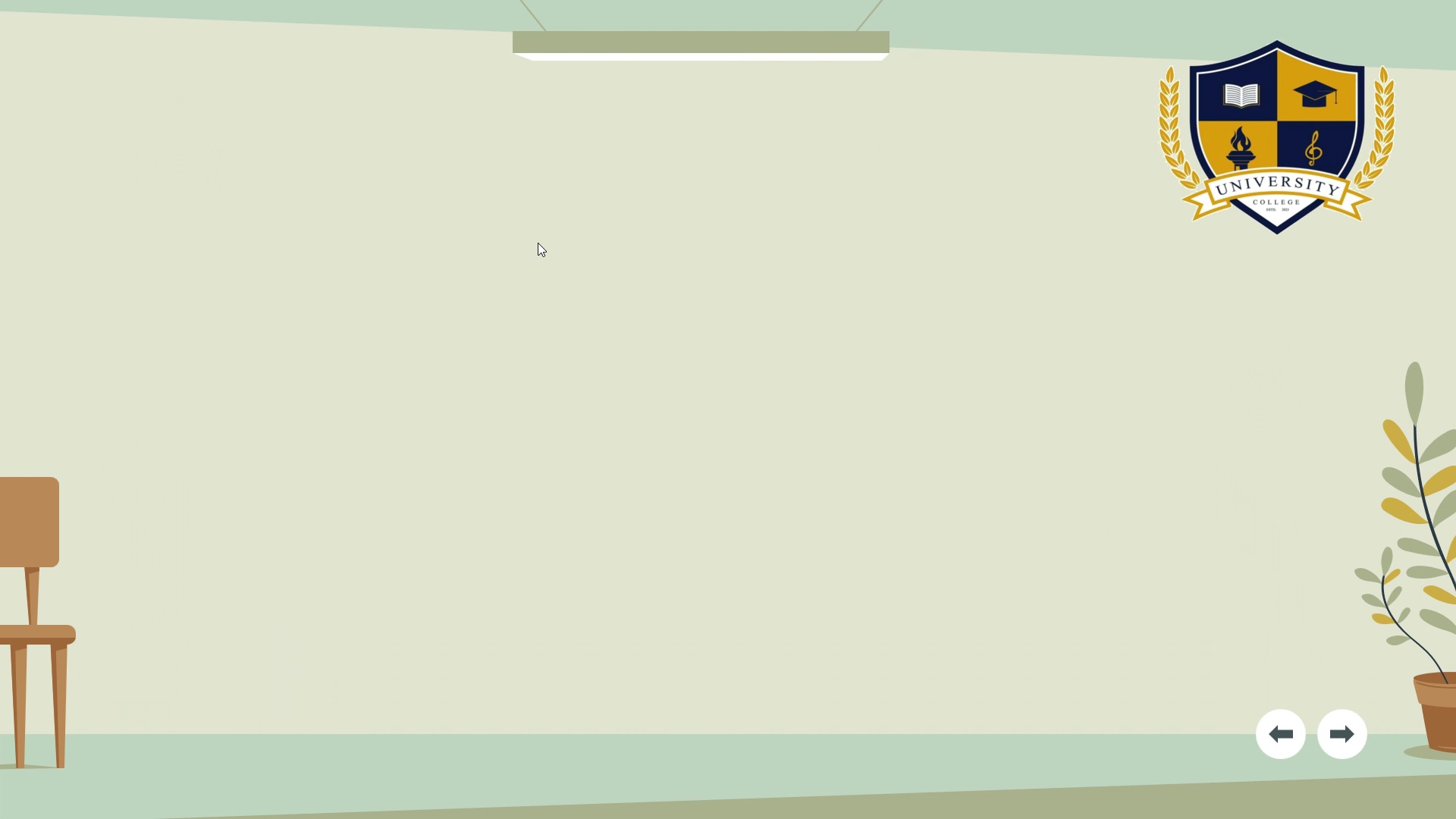 
key(ArrowRight)
 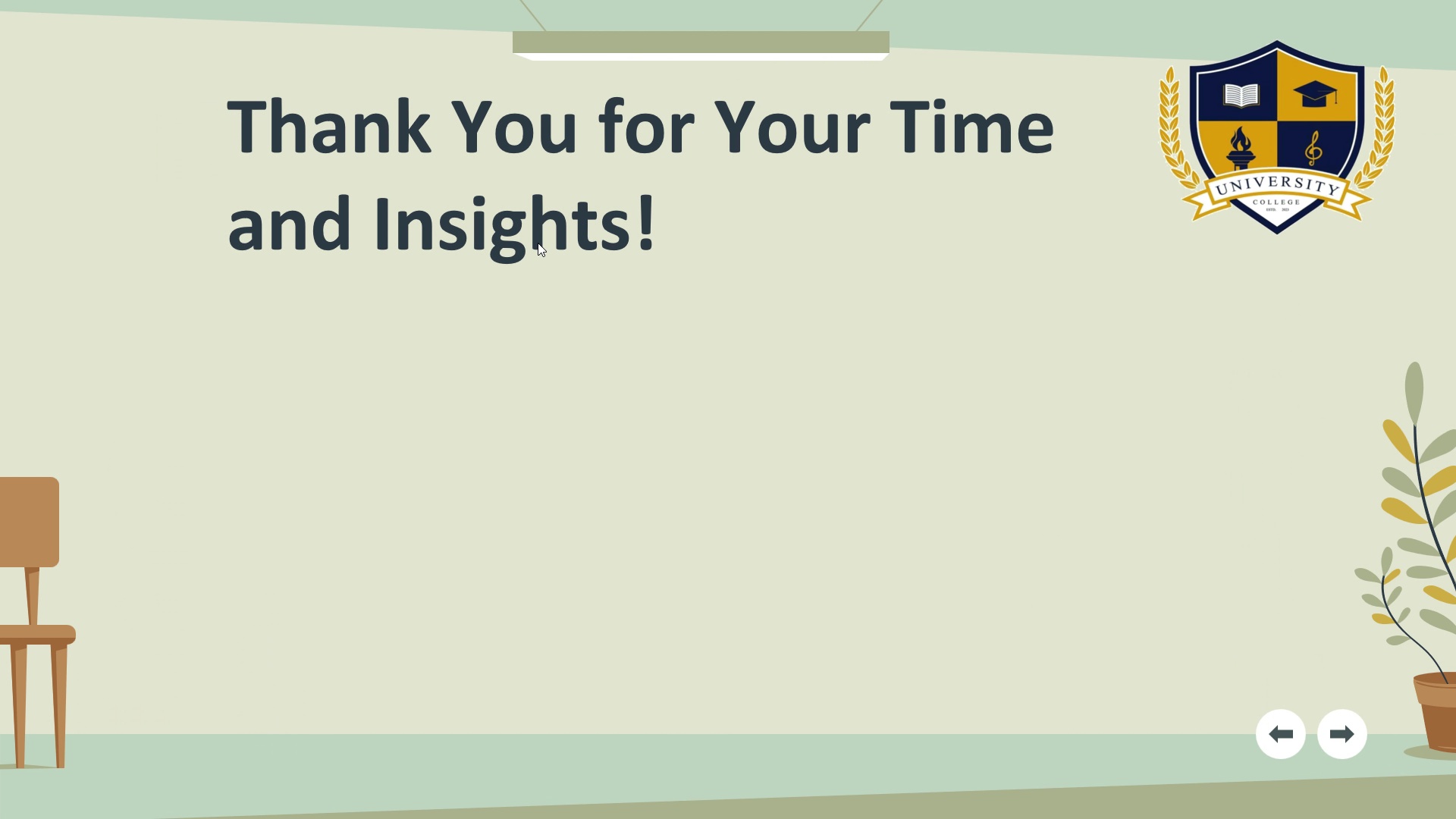 
key(ArrowRight)
 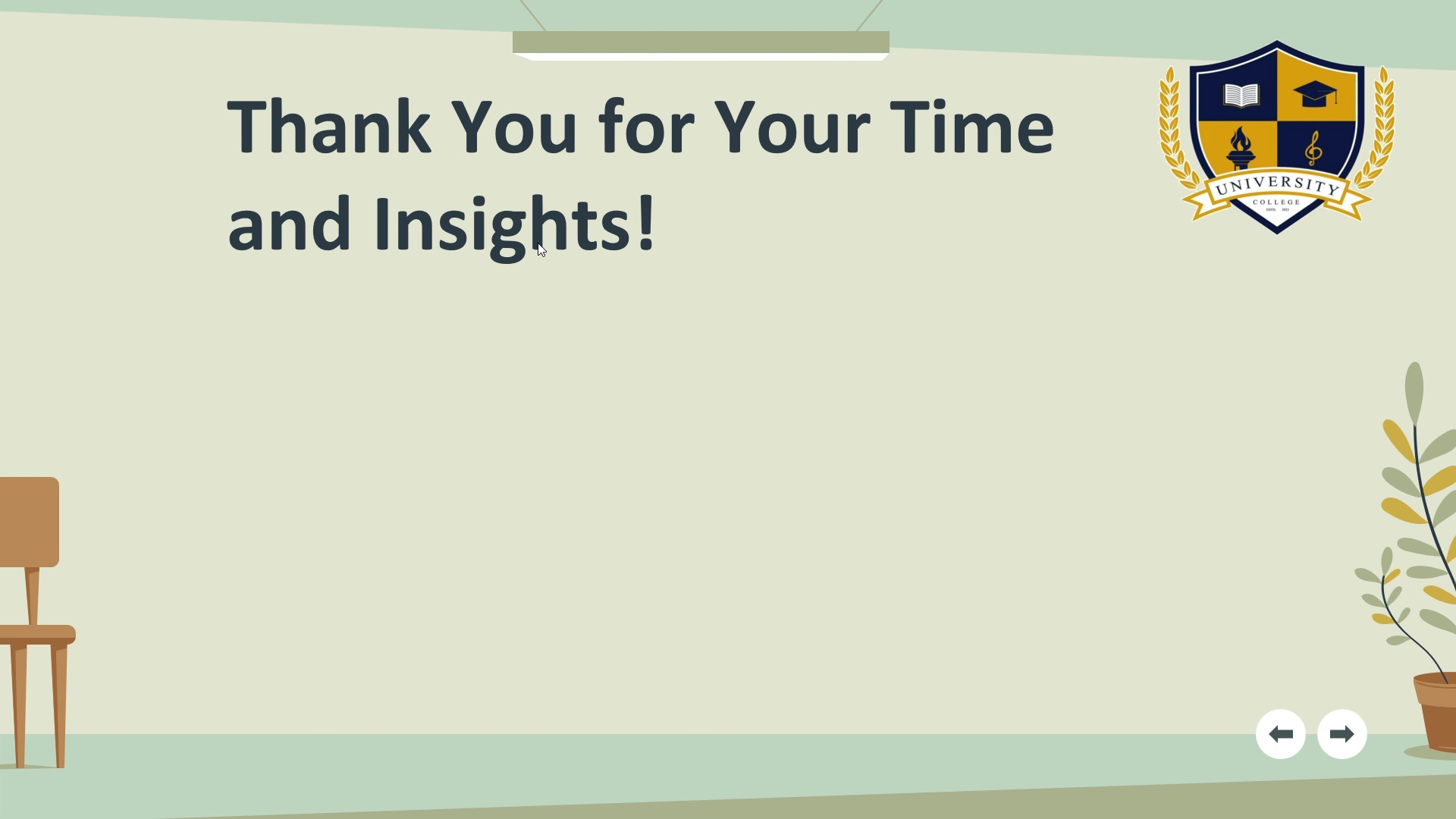 
key(ArrowRight)
 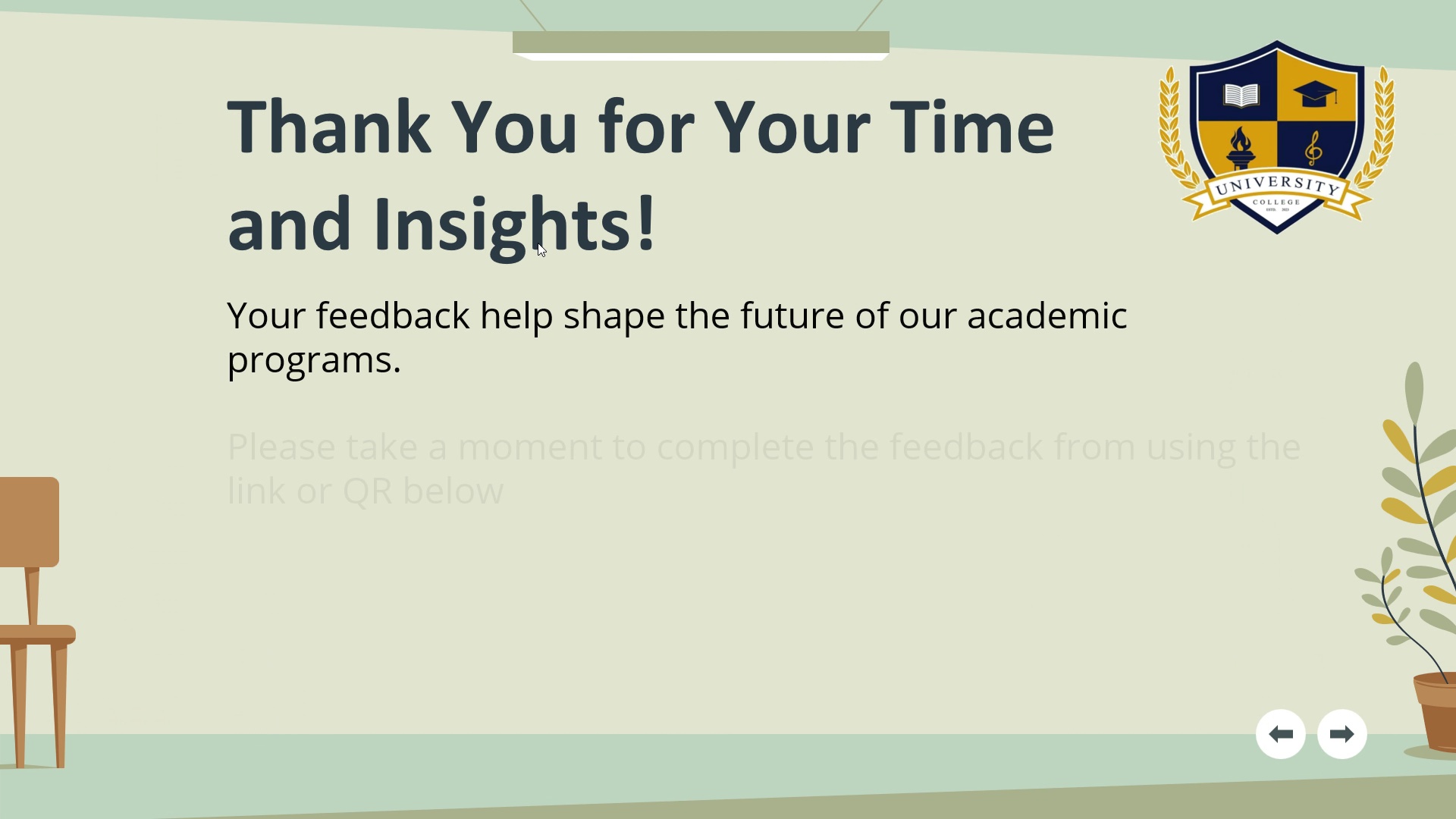 
key(ArrowRight)
 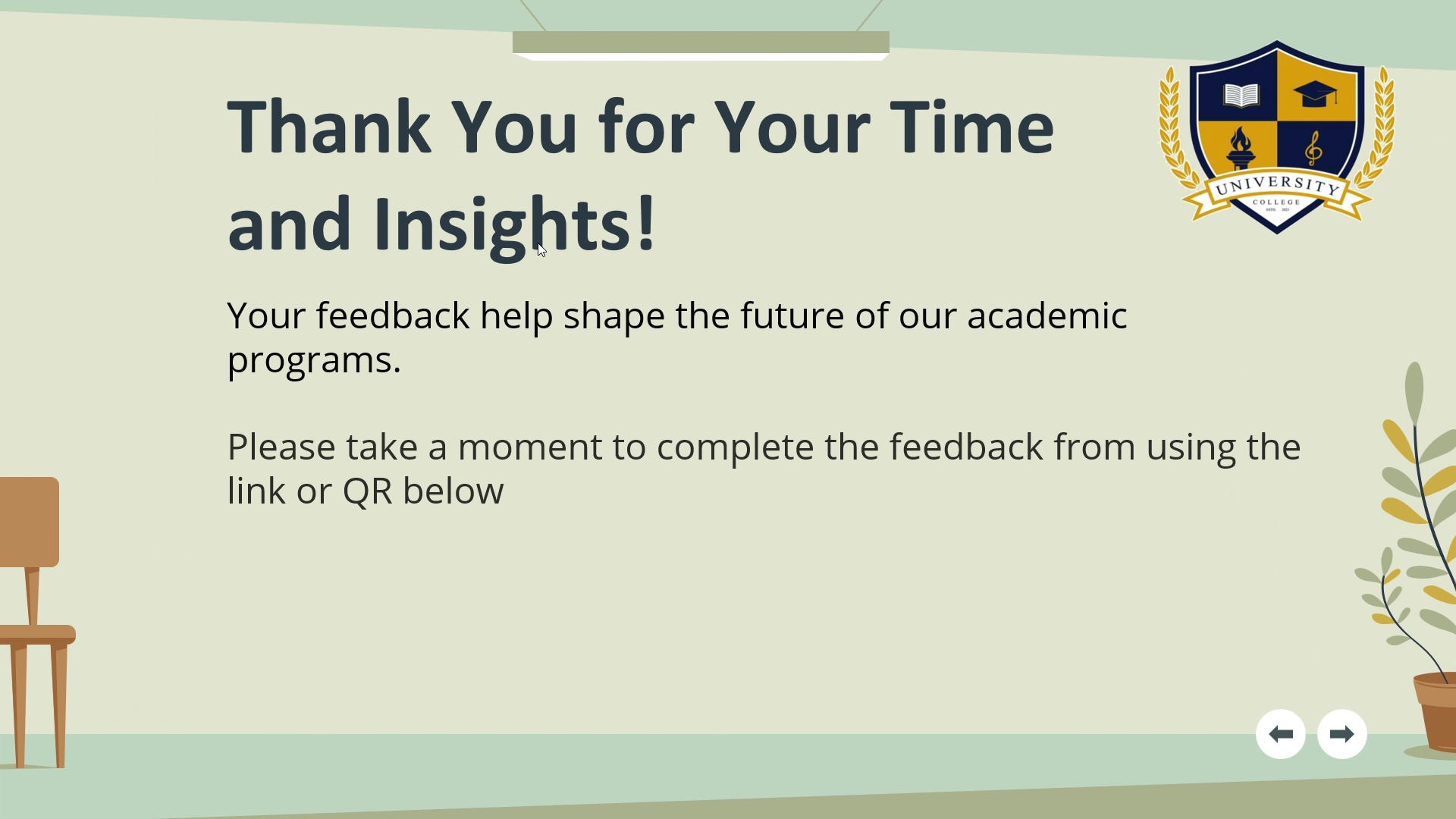 
key(ArrowRight)
 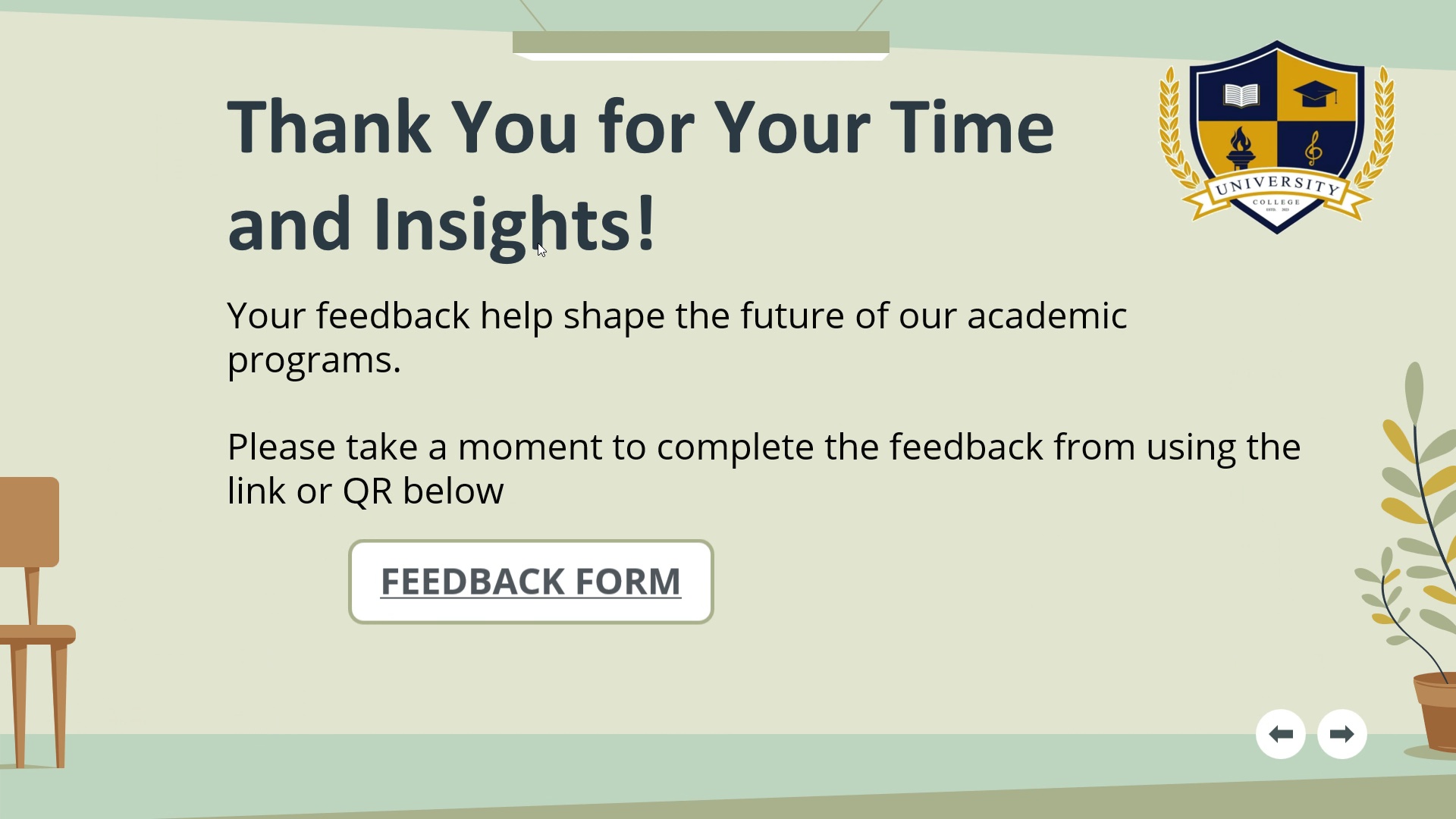 
key(ArrowRight)
 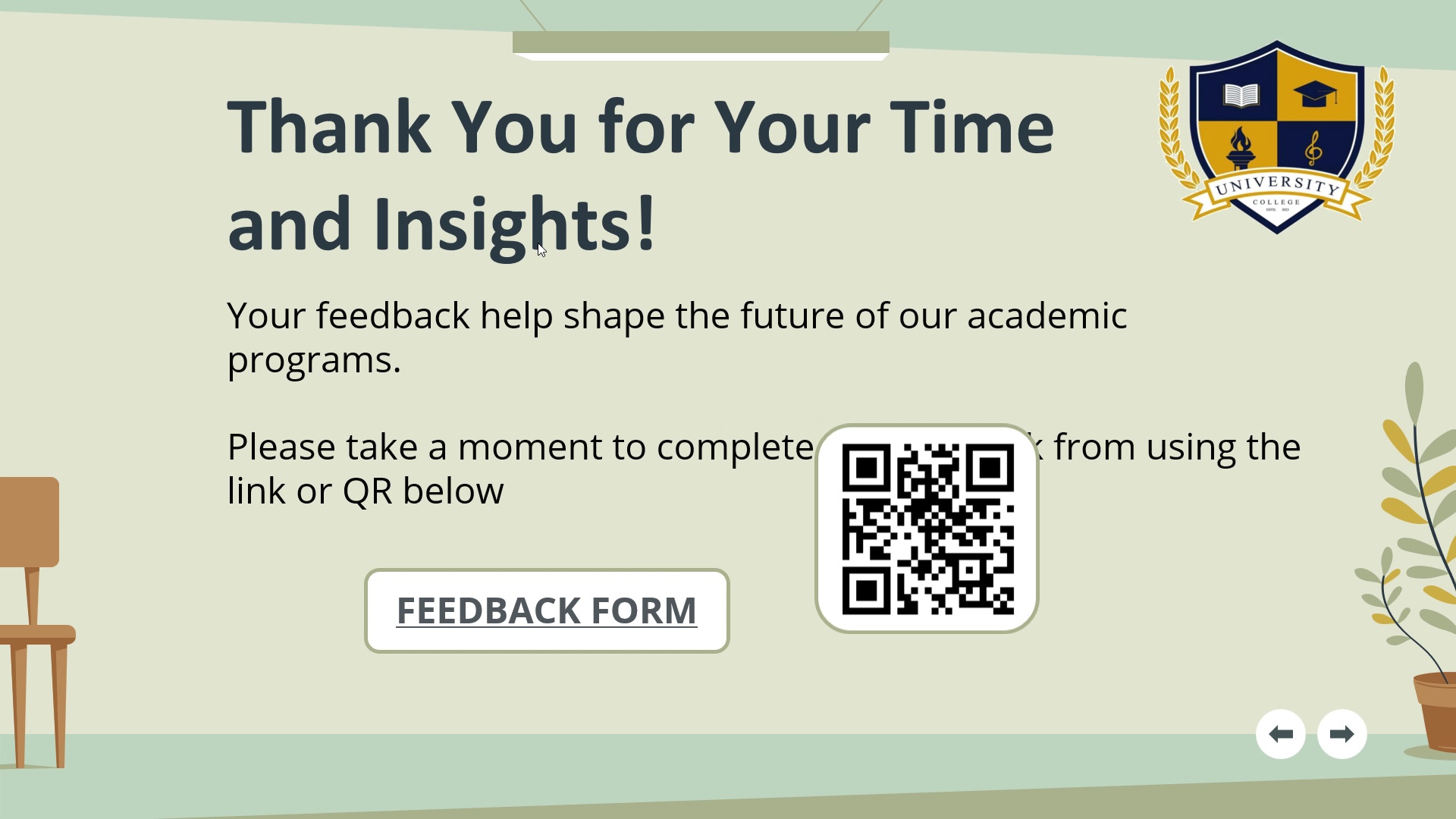 
key(ArrowLeft)
 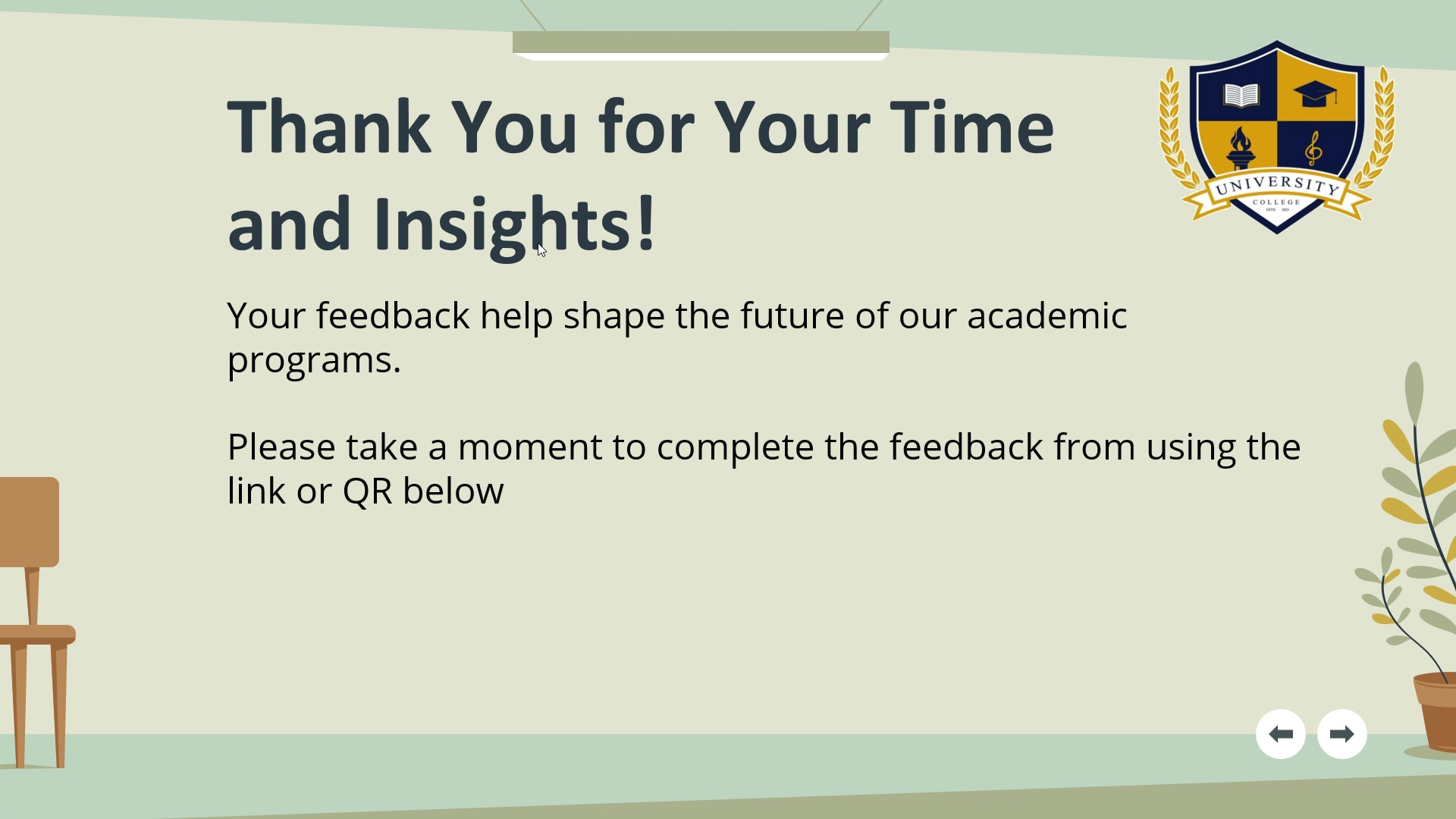 
key(ArrowLeft)
 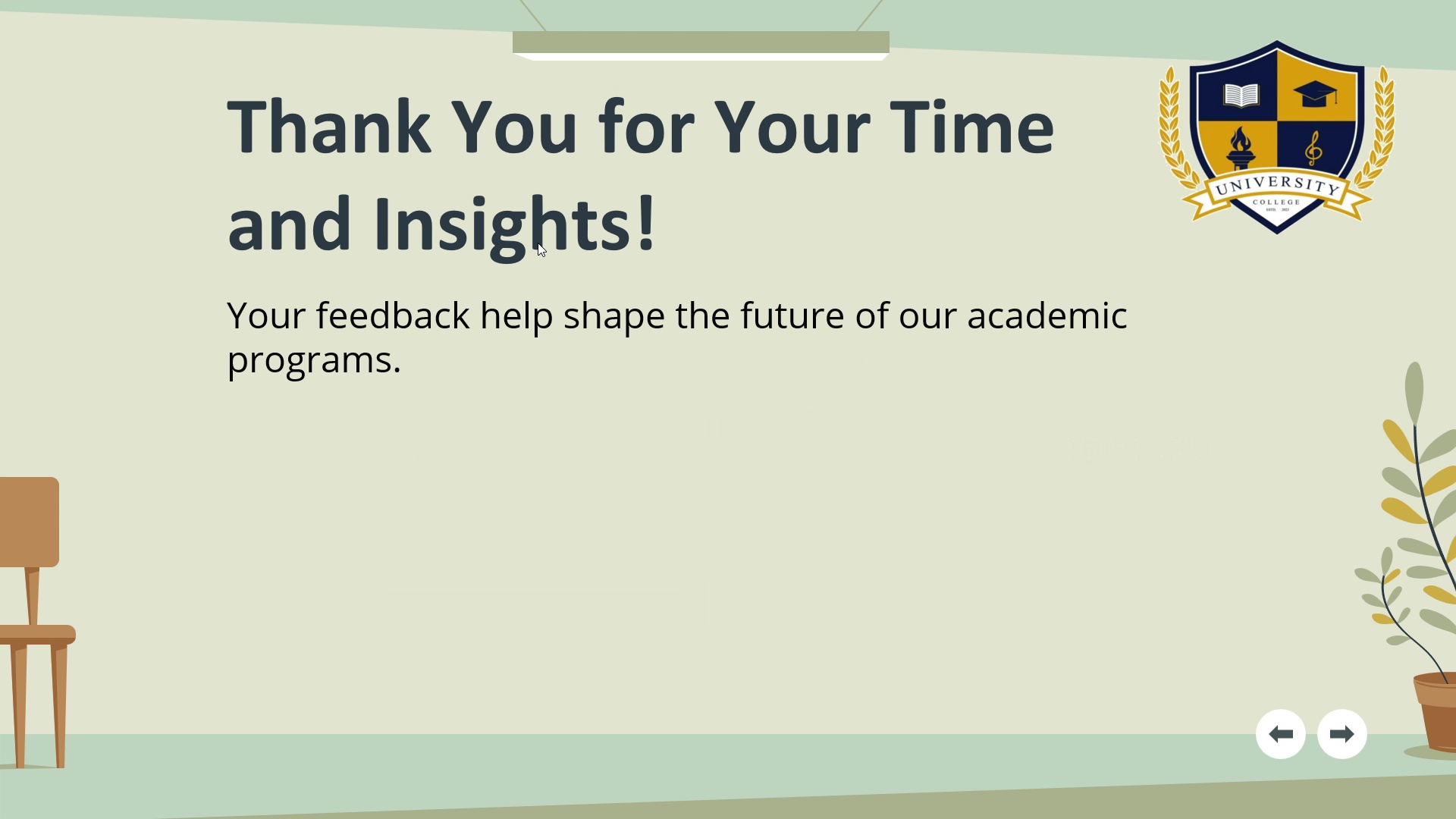 
key(ArrowLeft)
 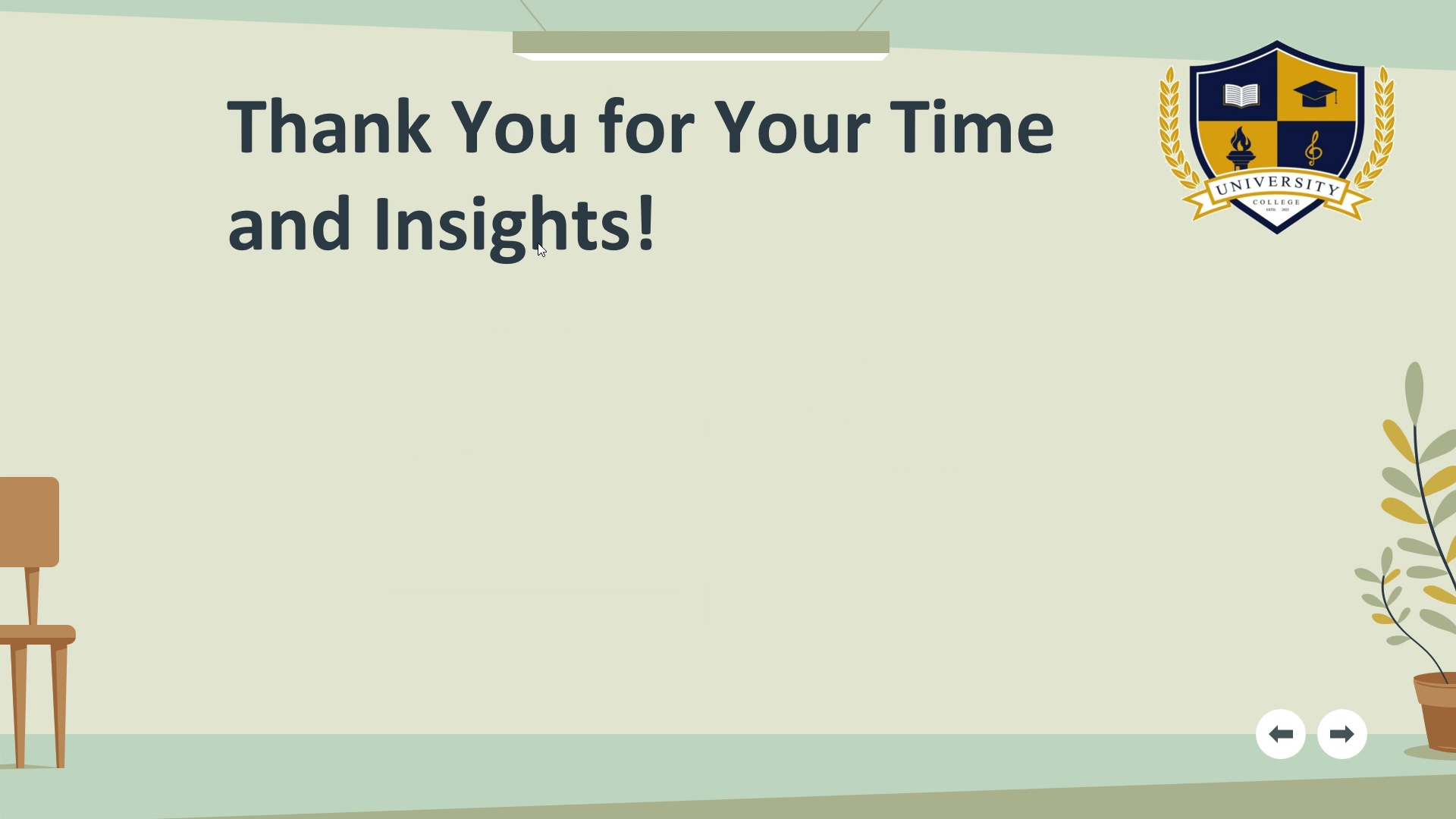 
key(ArrowLeft)
 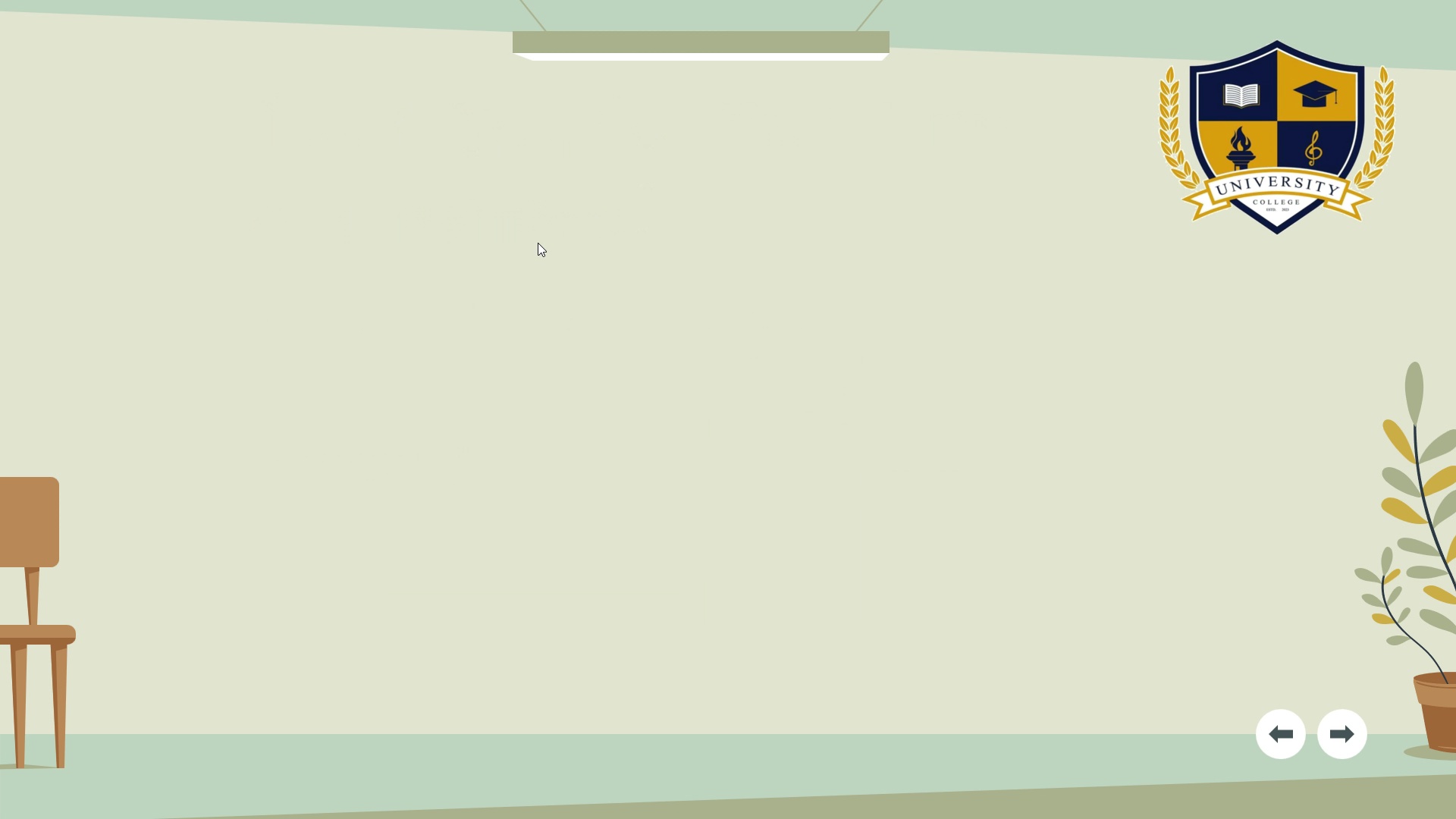 
key(ArrowLeft)
 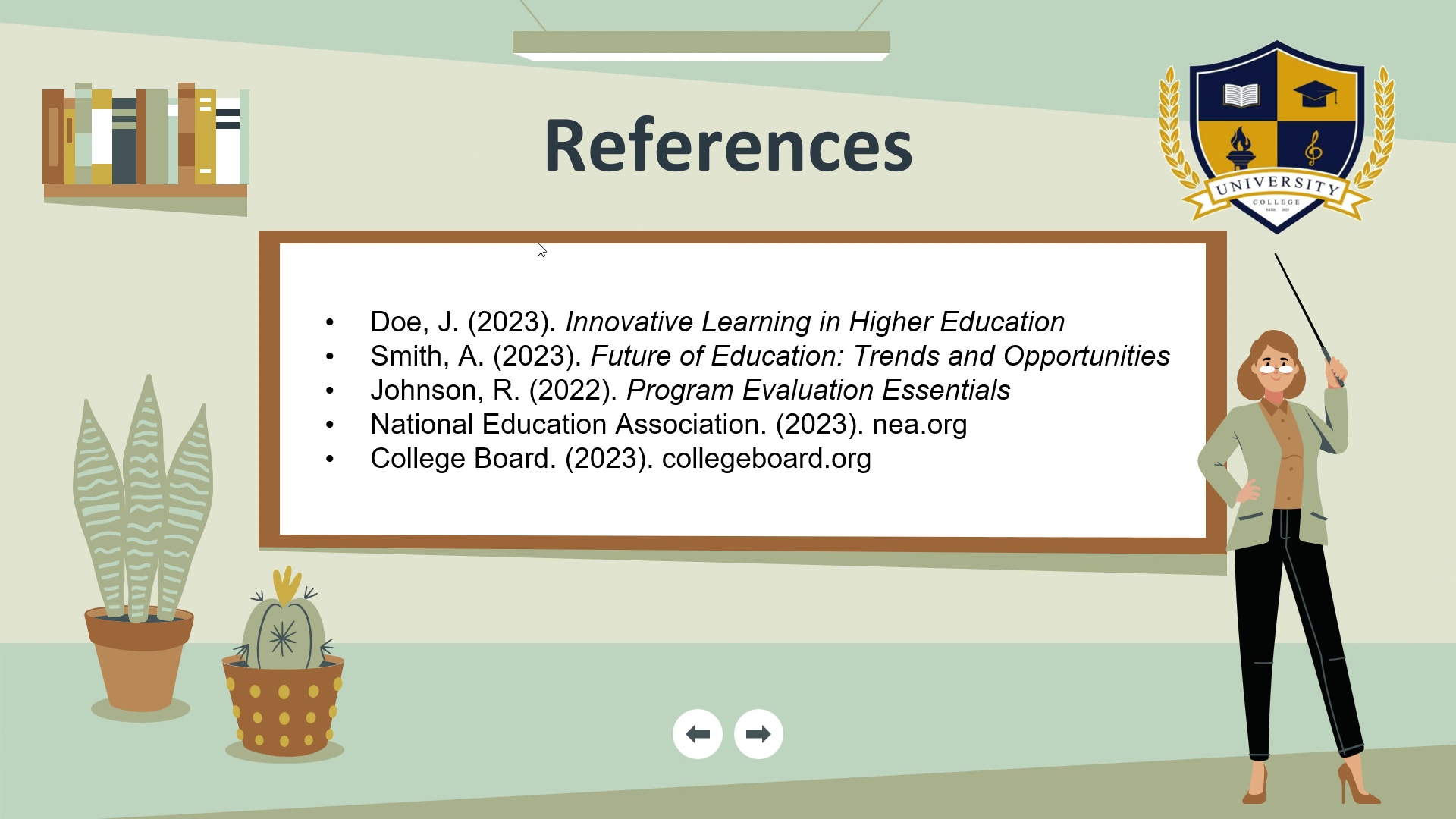 
key(ArrowLeft)
 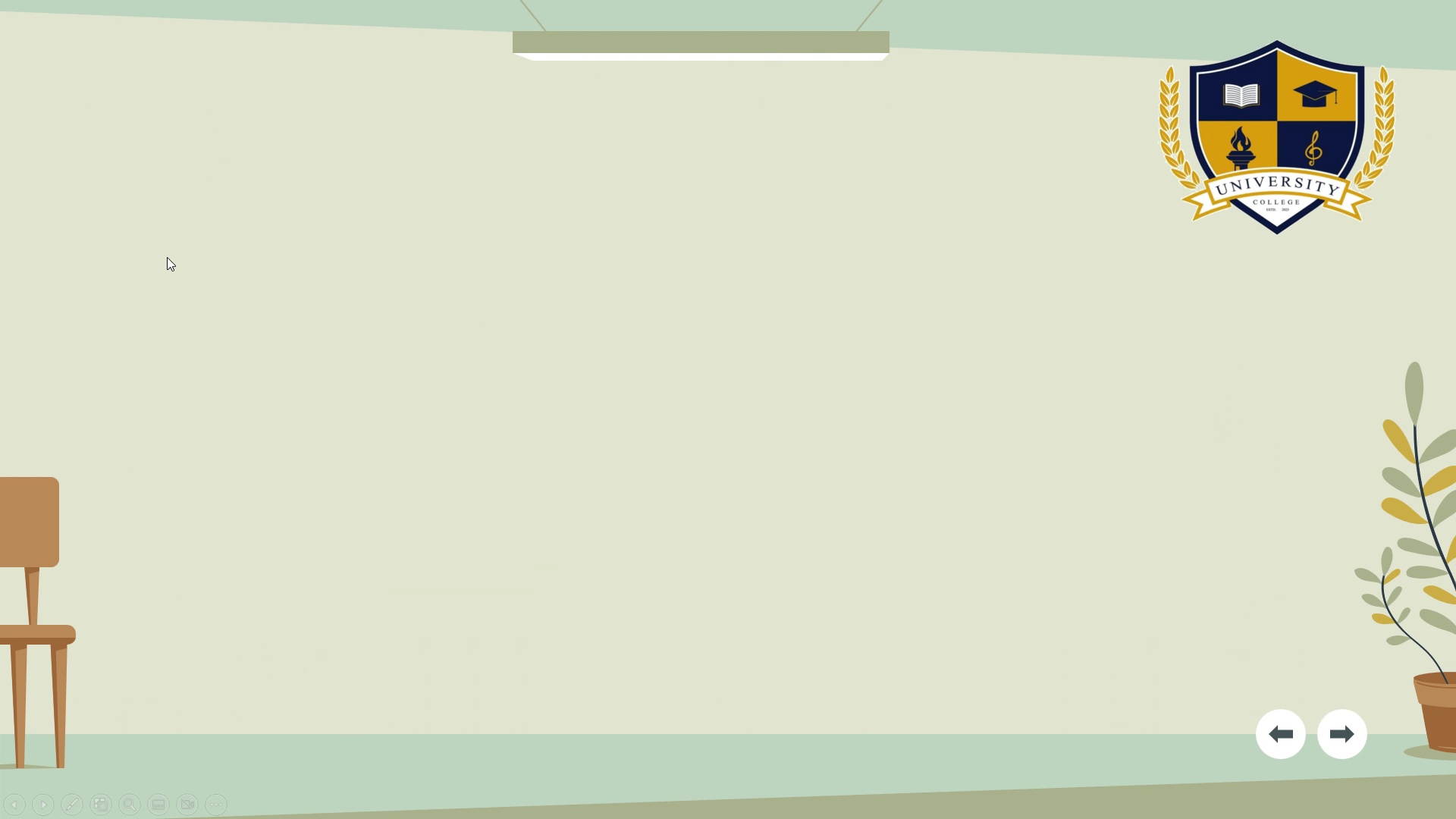 
key(Escape)
 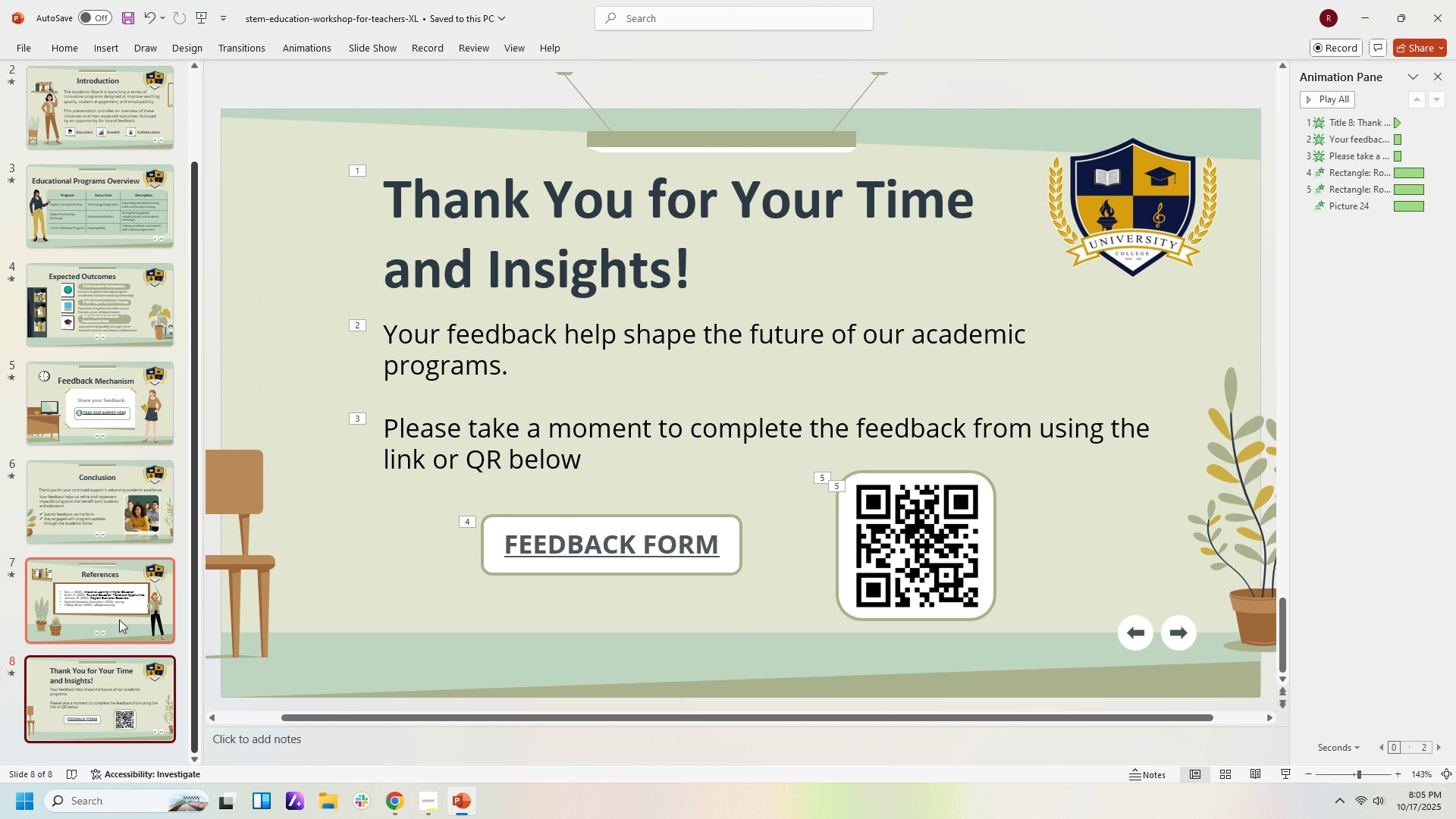 
left_click([109, 607])
 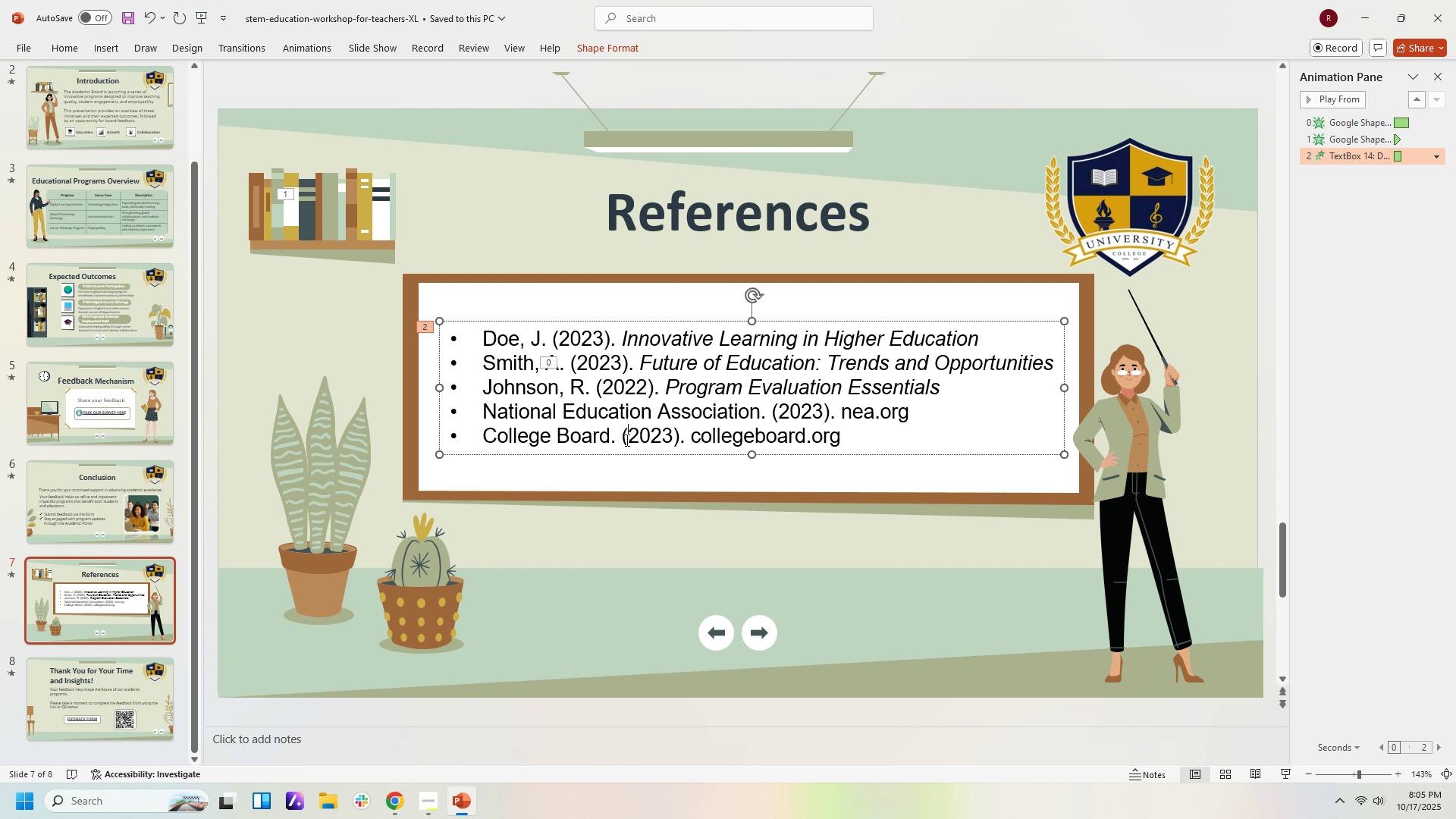 
double_click([626, 440])
 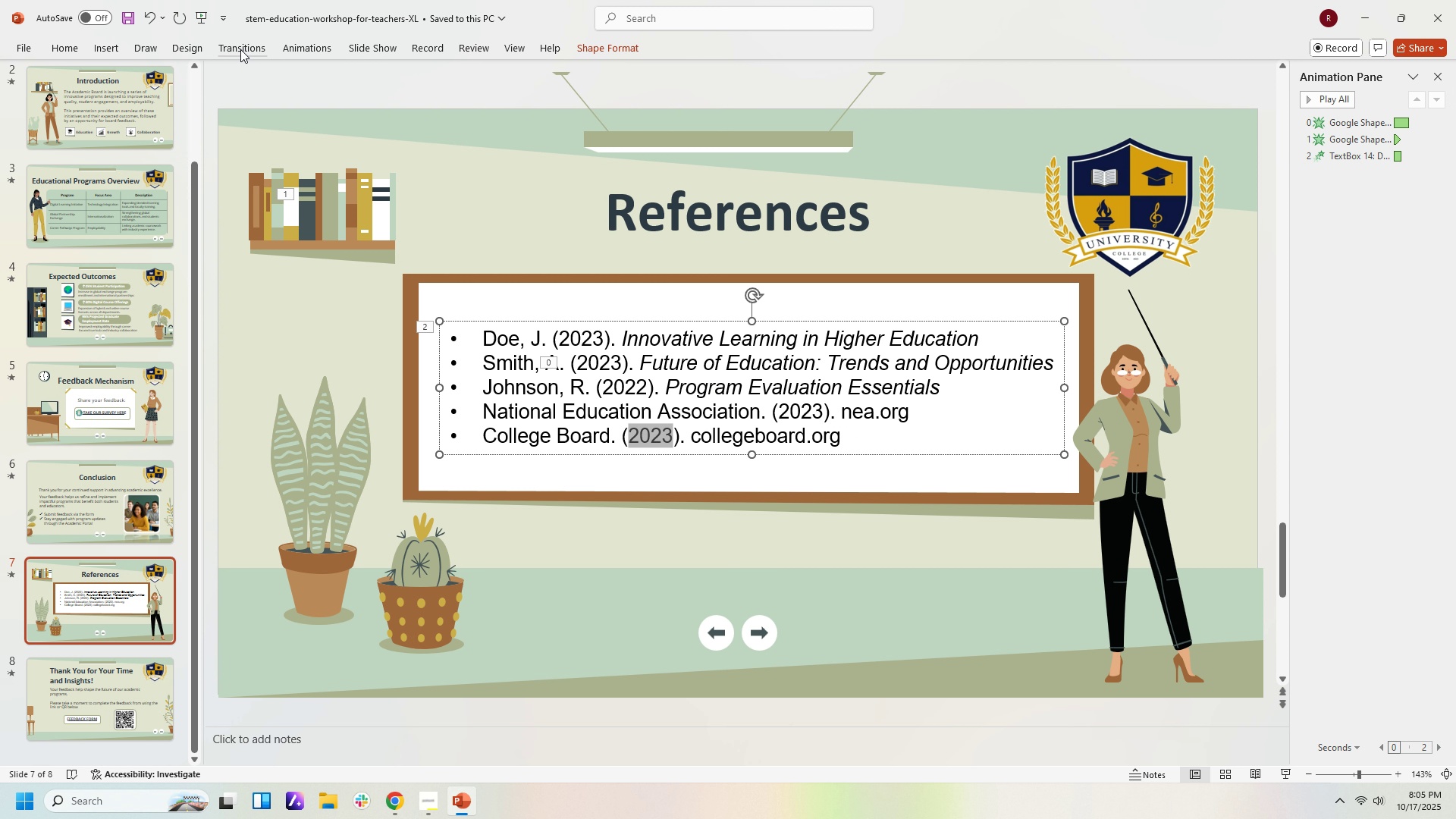 
left_click([328, 46])
 